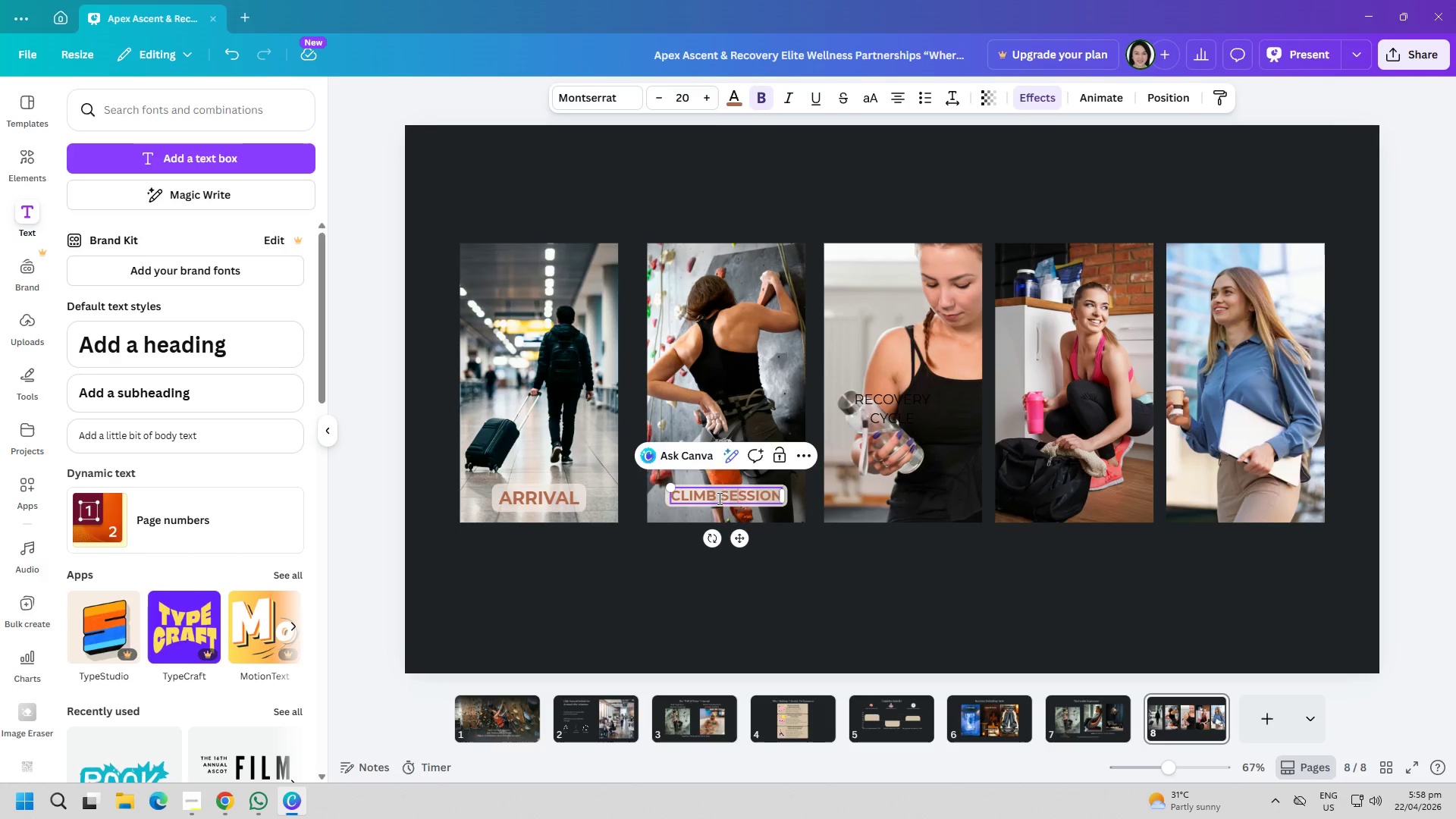 
key(ArrowLeft)
 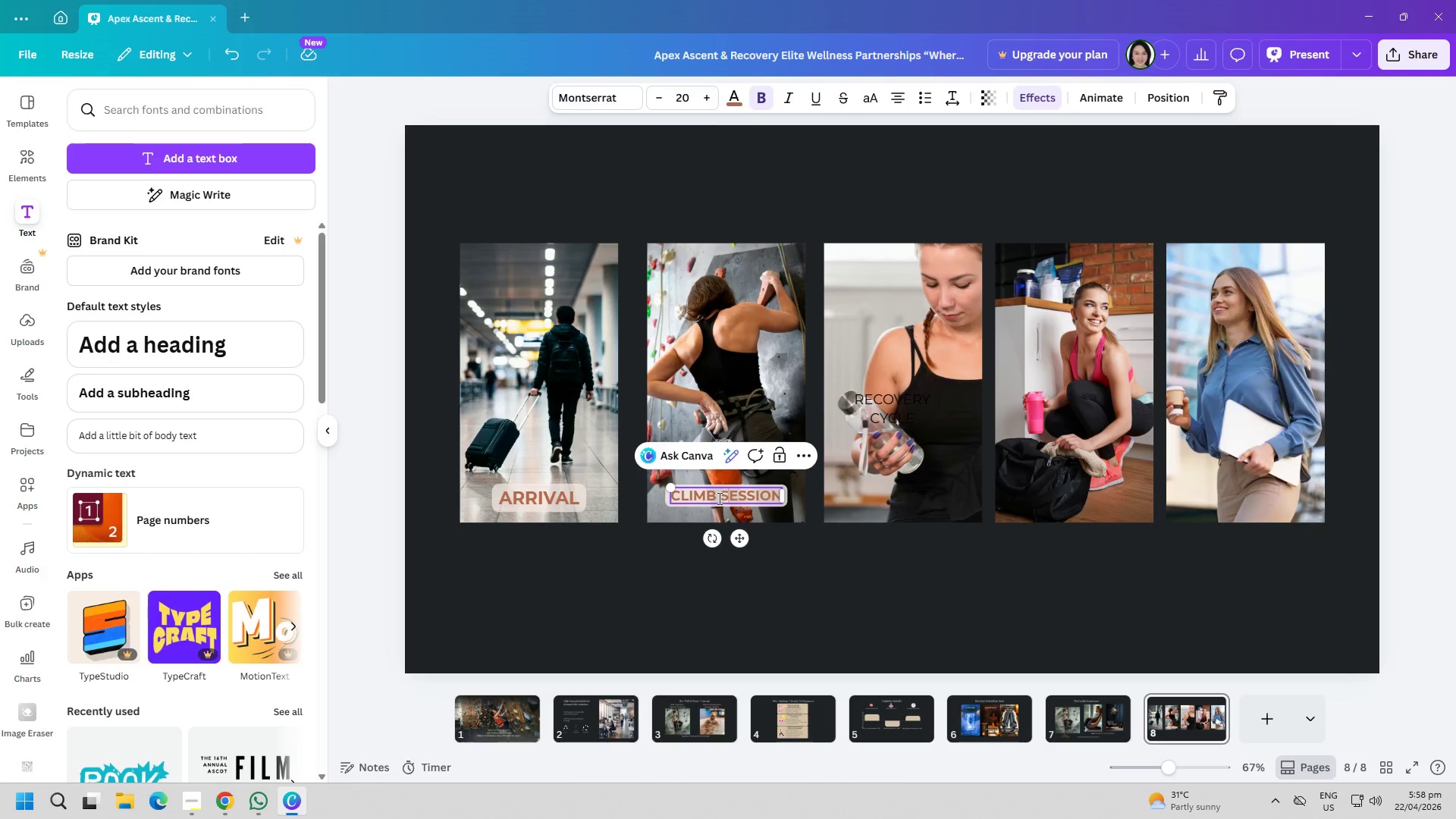 
key(ArrowLeft)
 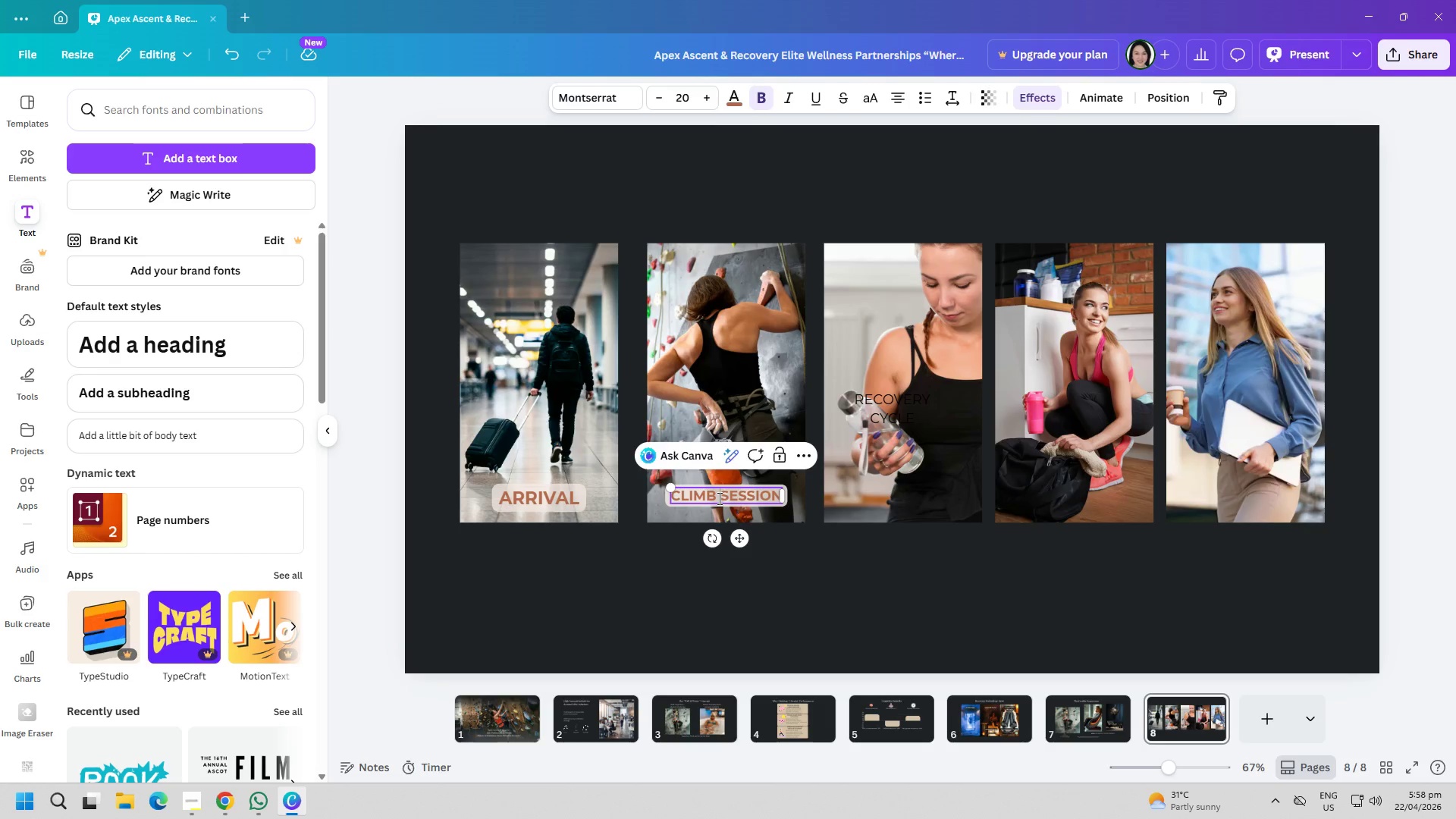 
key(Enter)
 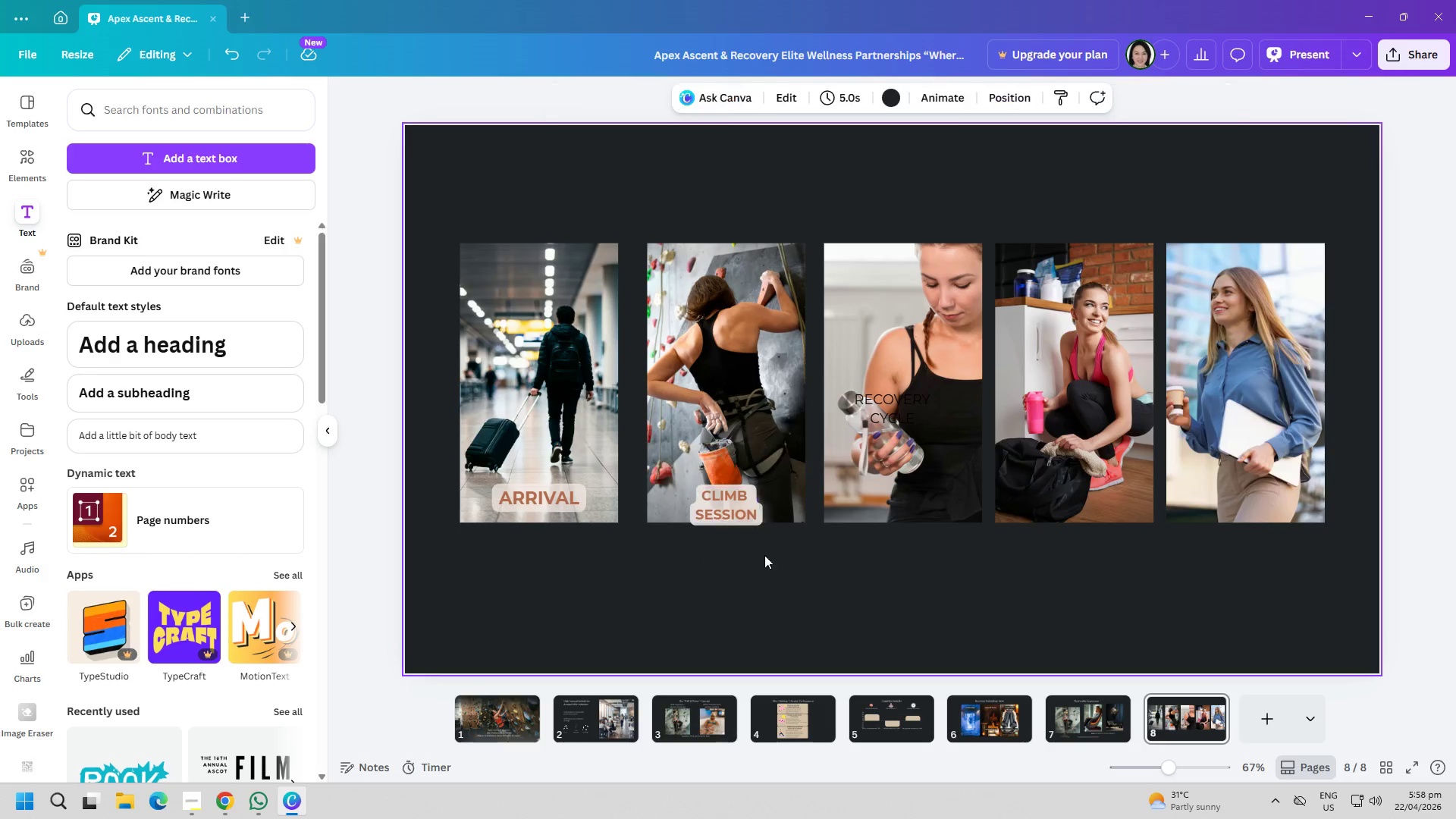 
left_click_drag(start_coordinate=[730, 516], to_coordinate=[732, 501])
 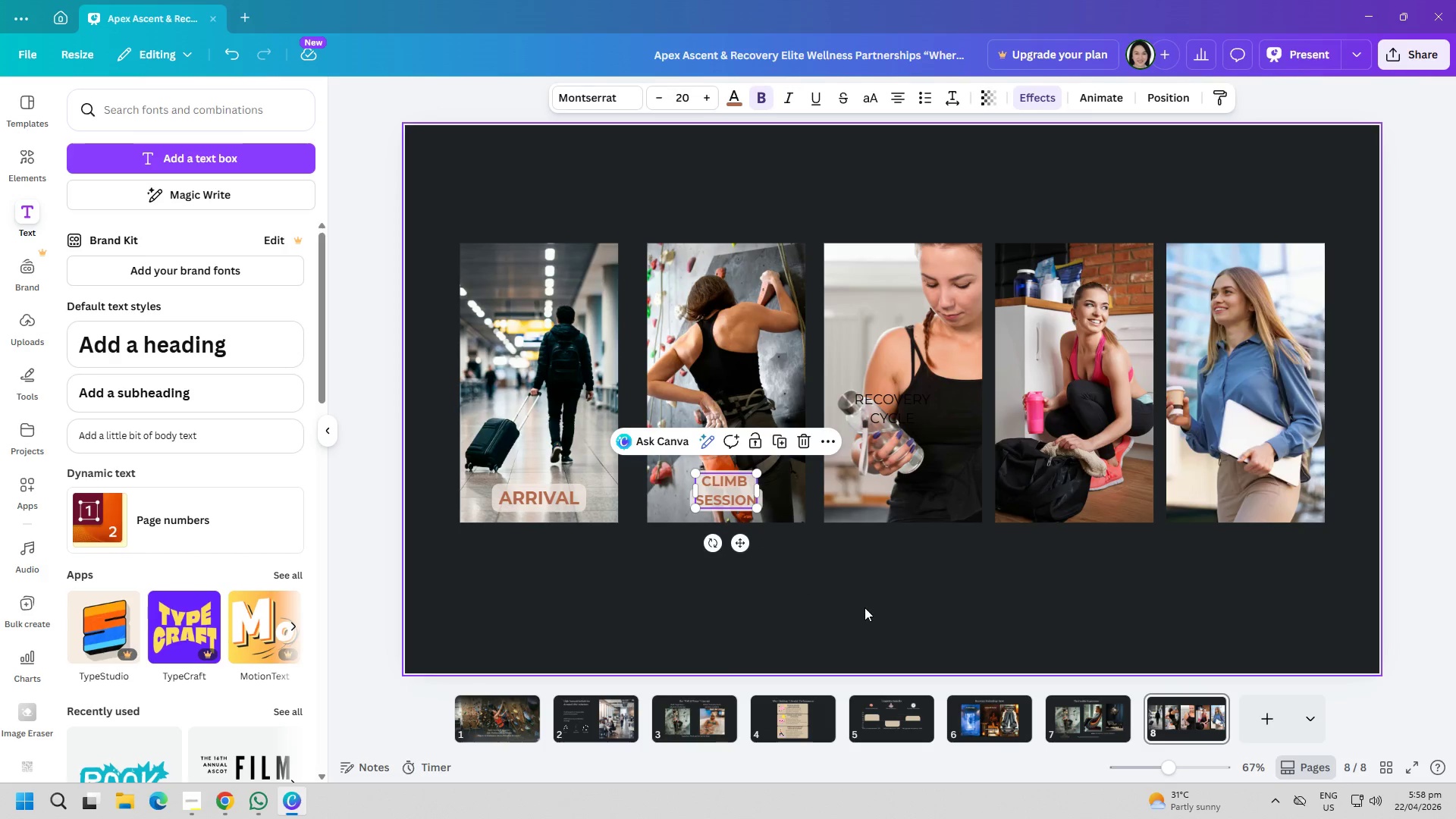 
left_click_drag(start_coordinate=[858, 607], to_coordinate=[864, 607])
 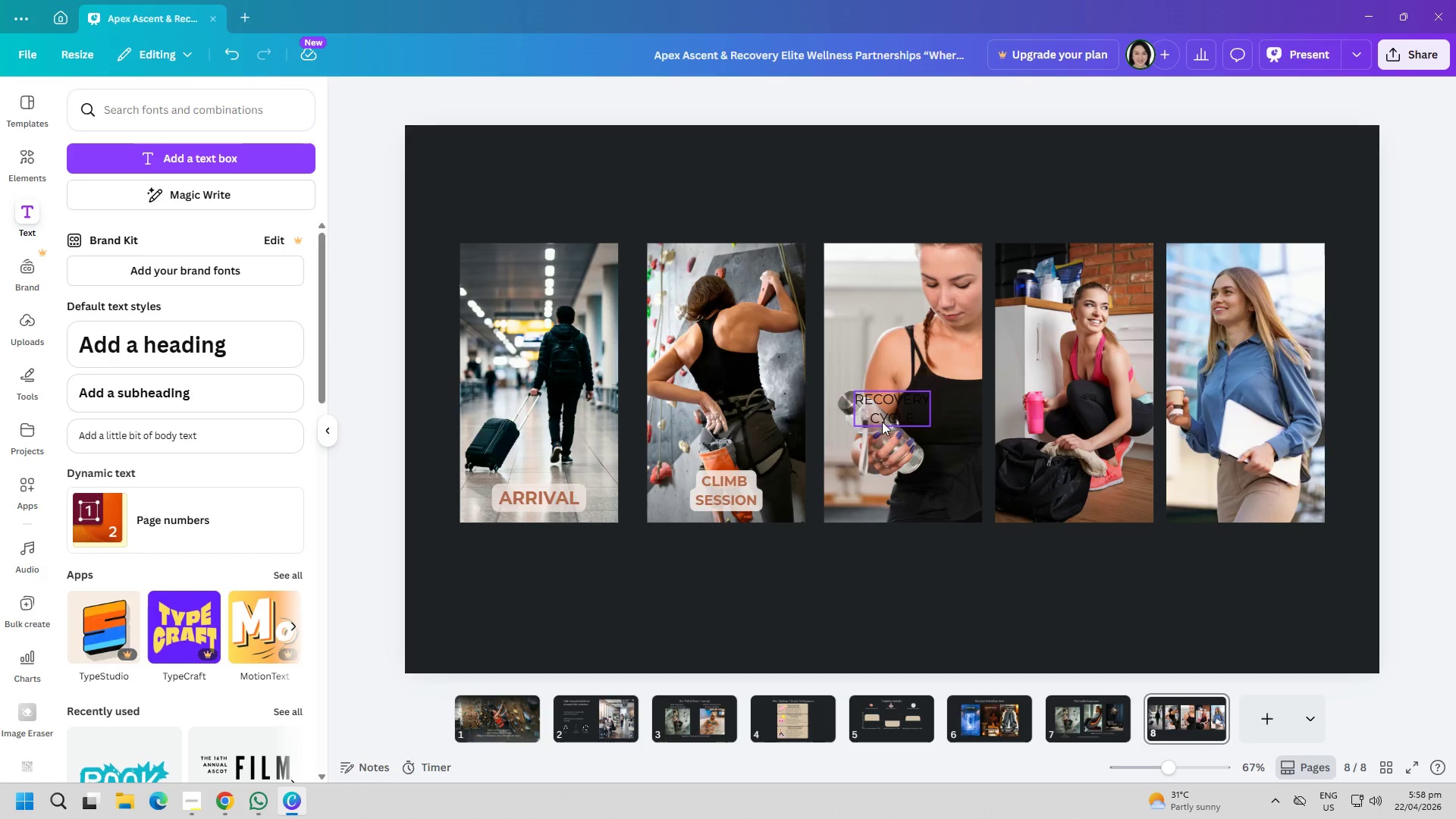 
left_click_drag(start_coordinate=[882, 420], to_coordinate=[896, 505])
 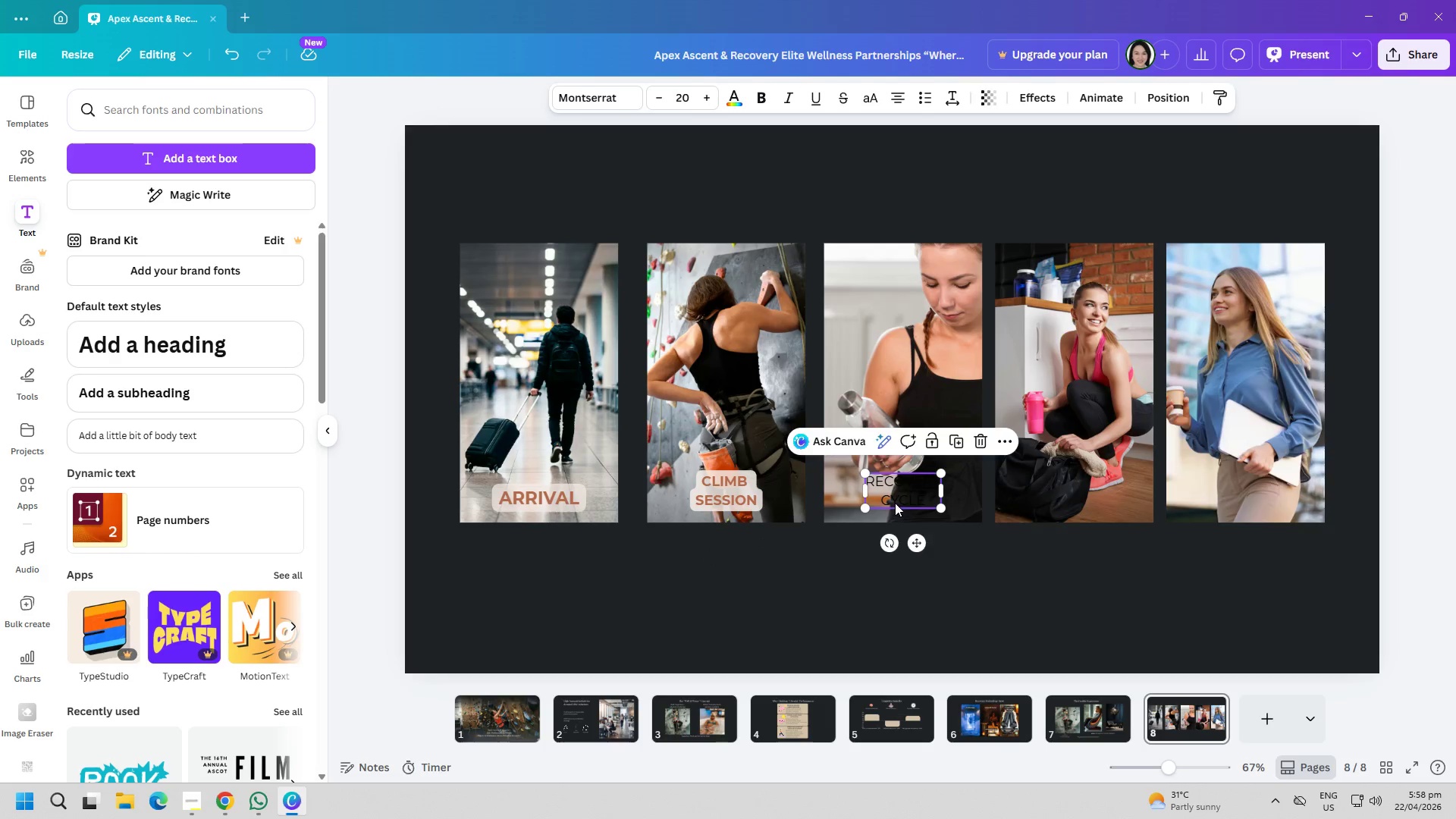 
key(Control+ControlLeft)
 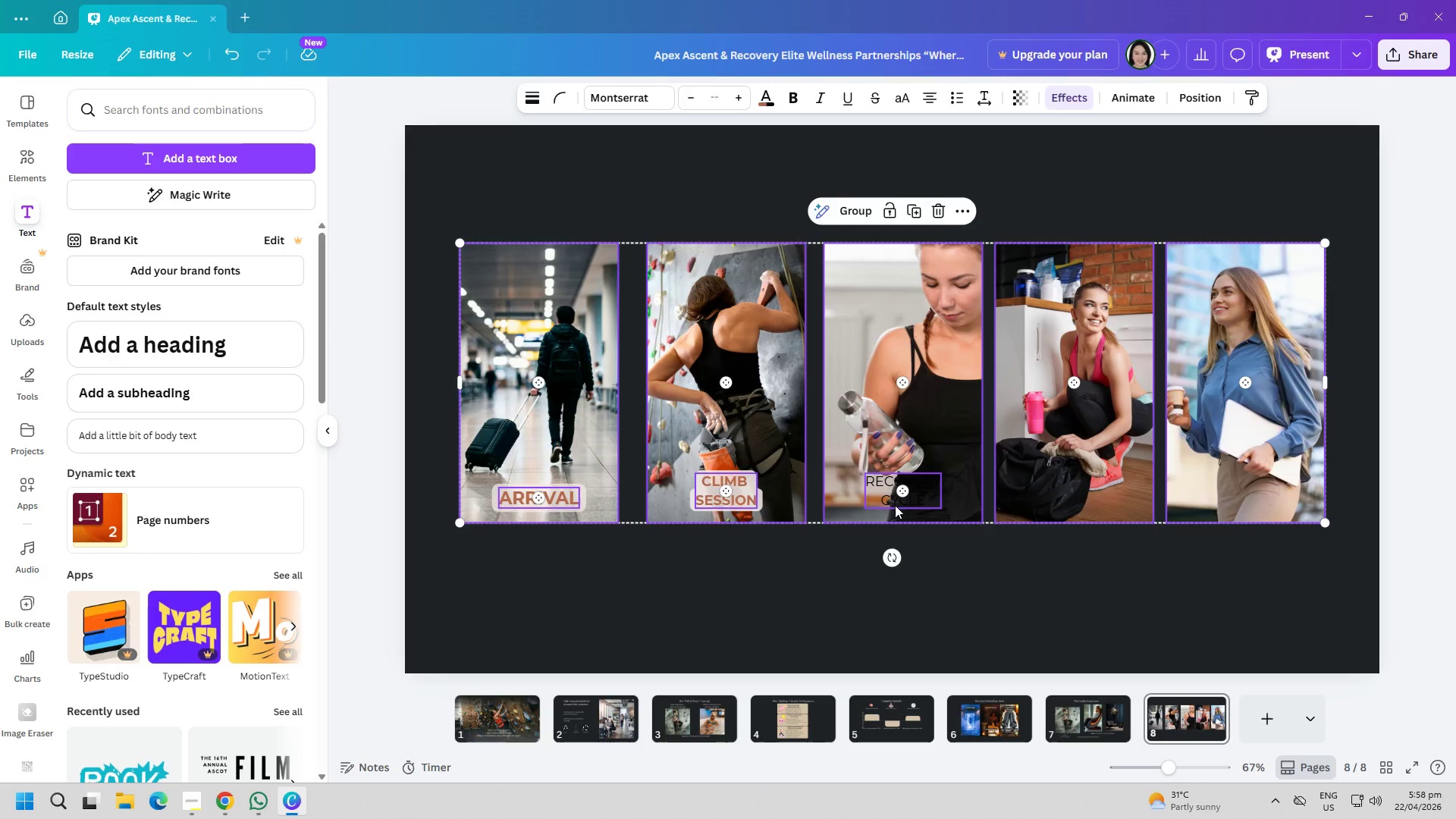 
key(Control+A)
 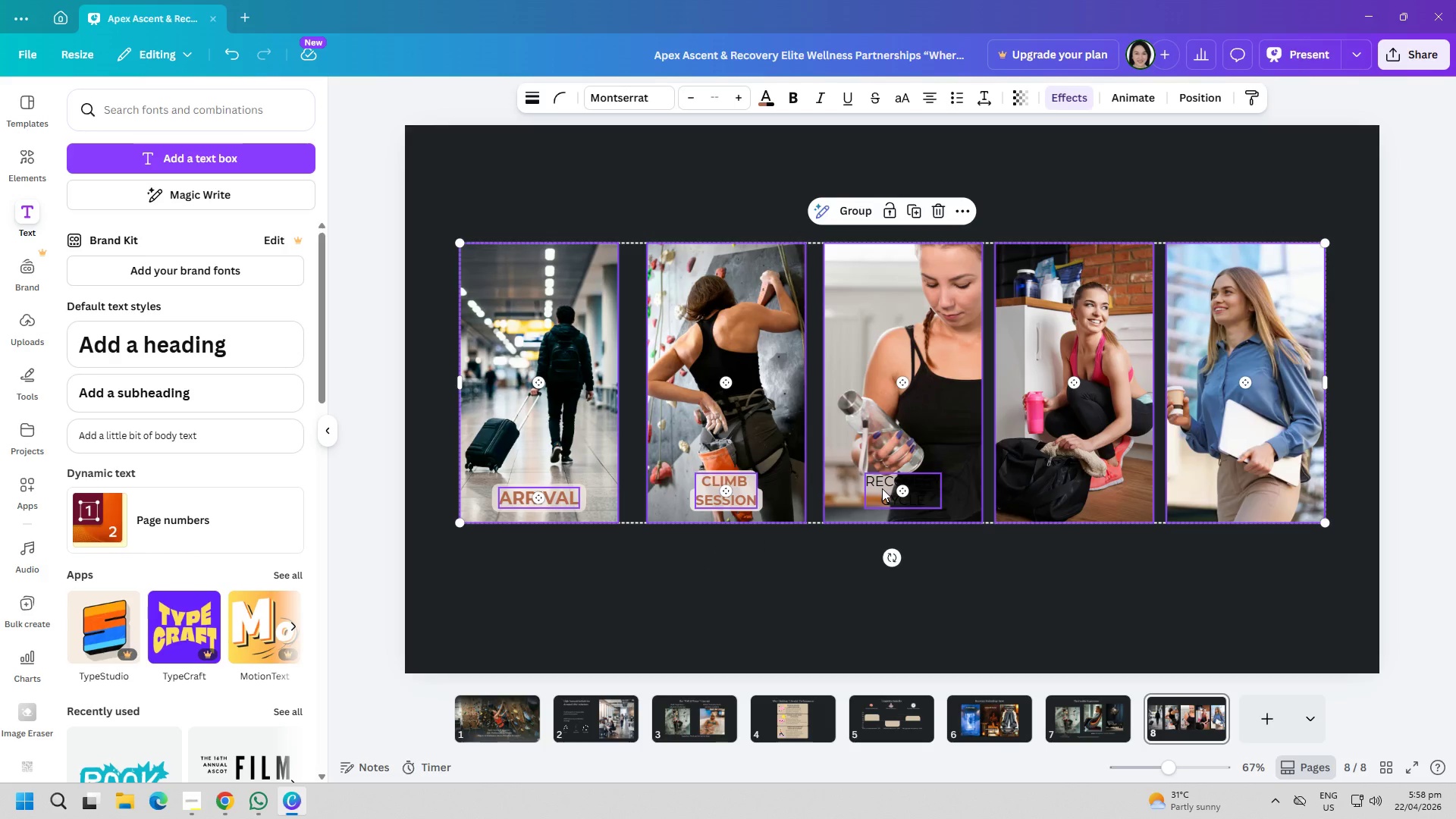 
double_click([883, 488])
 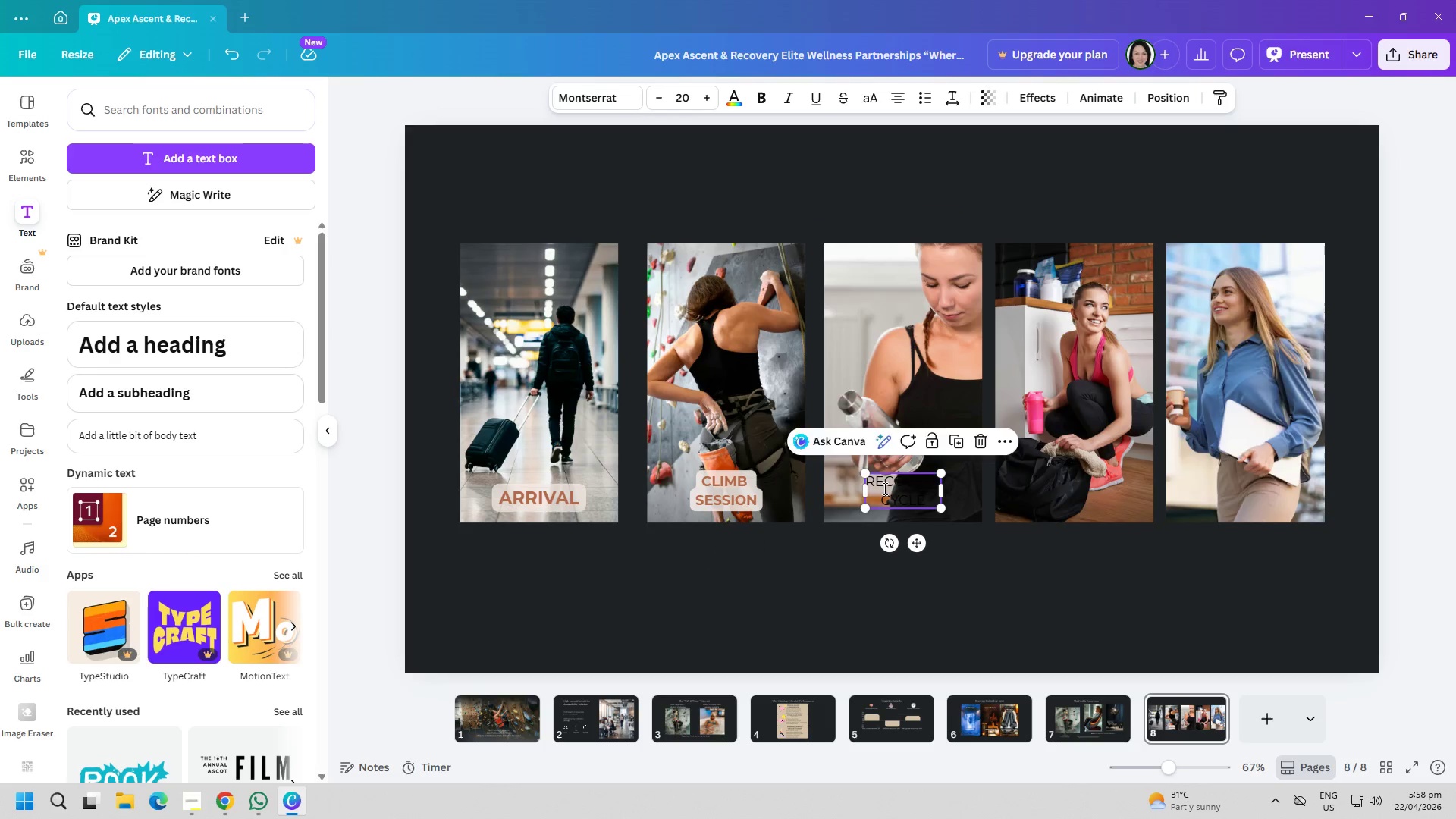 
triple_click([883, 488])
 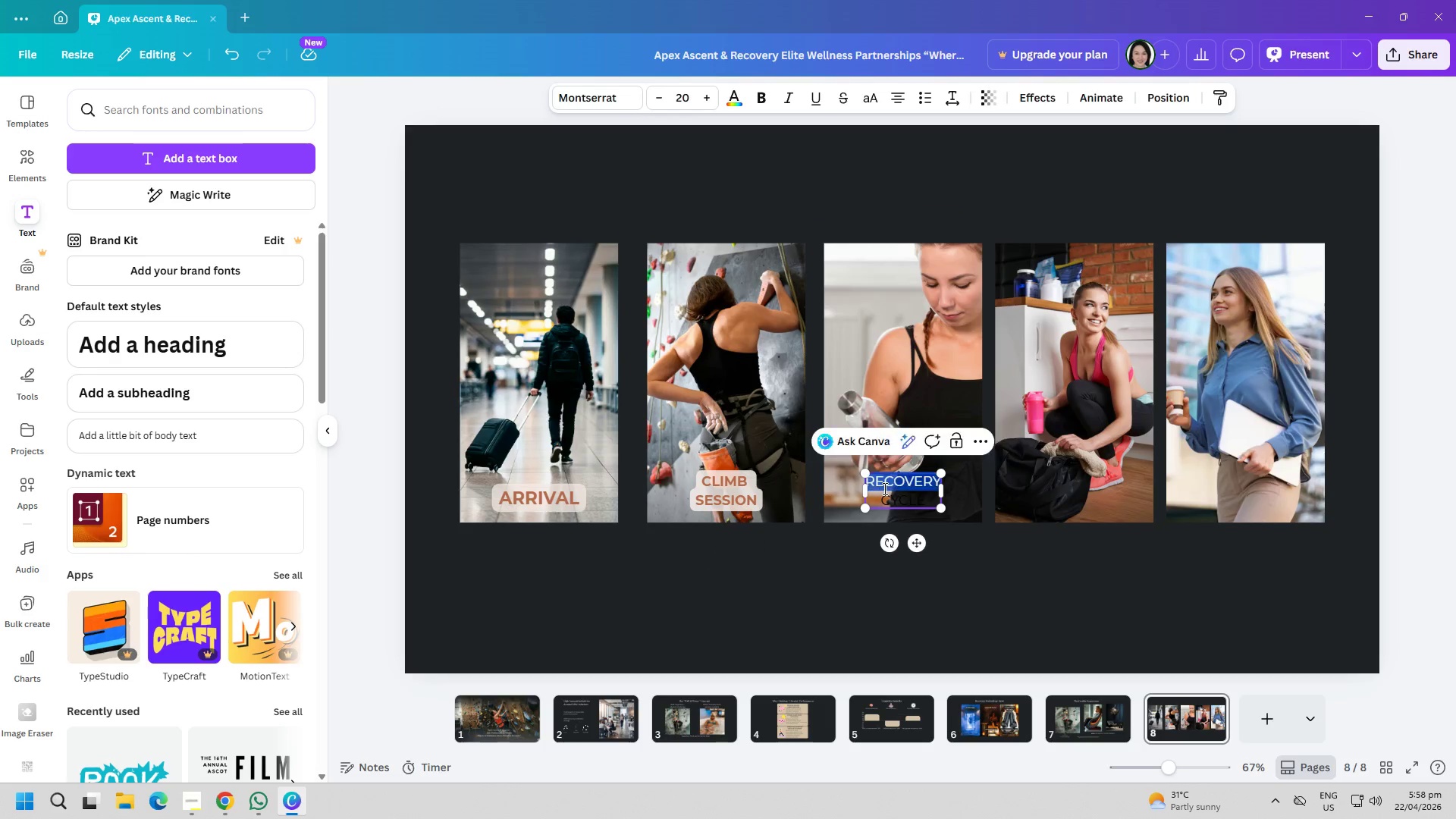 
key(Control+ControlLeft)
 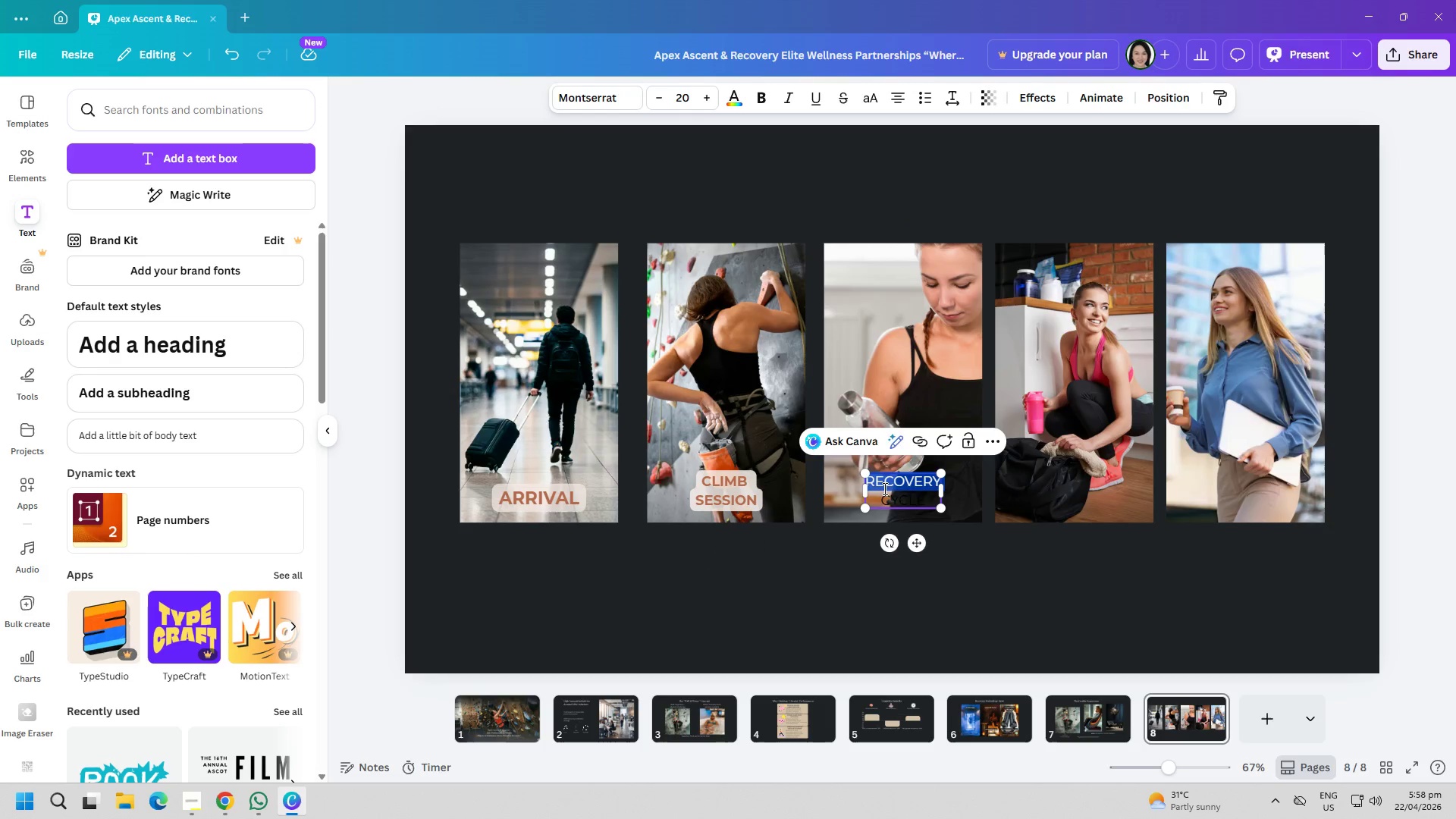 
key(Control+A)
 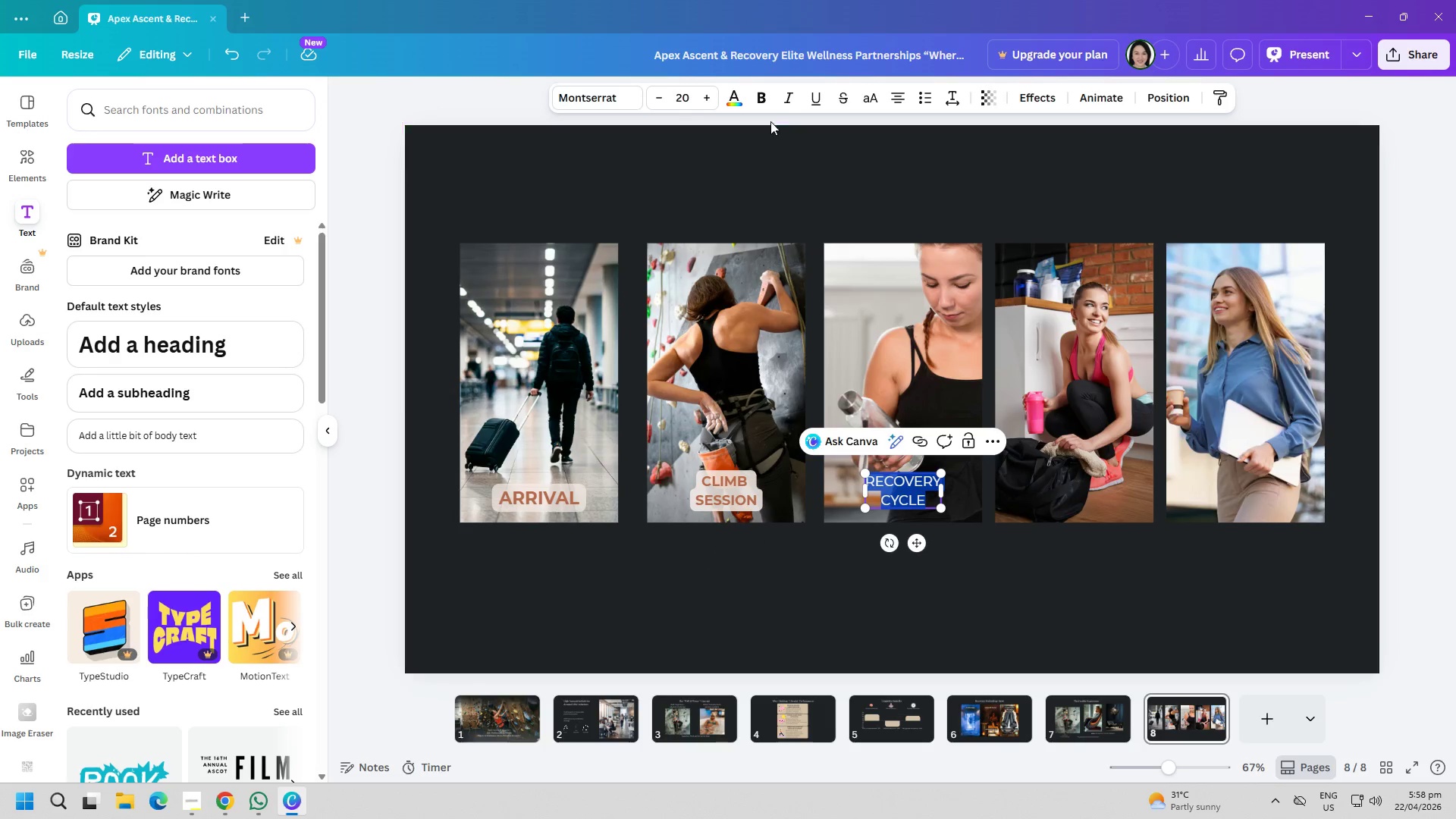 
left_click([761, 101])
 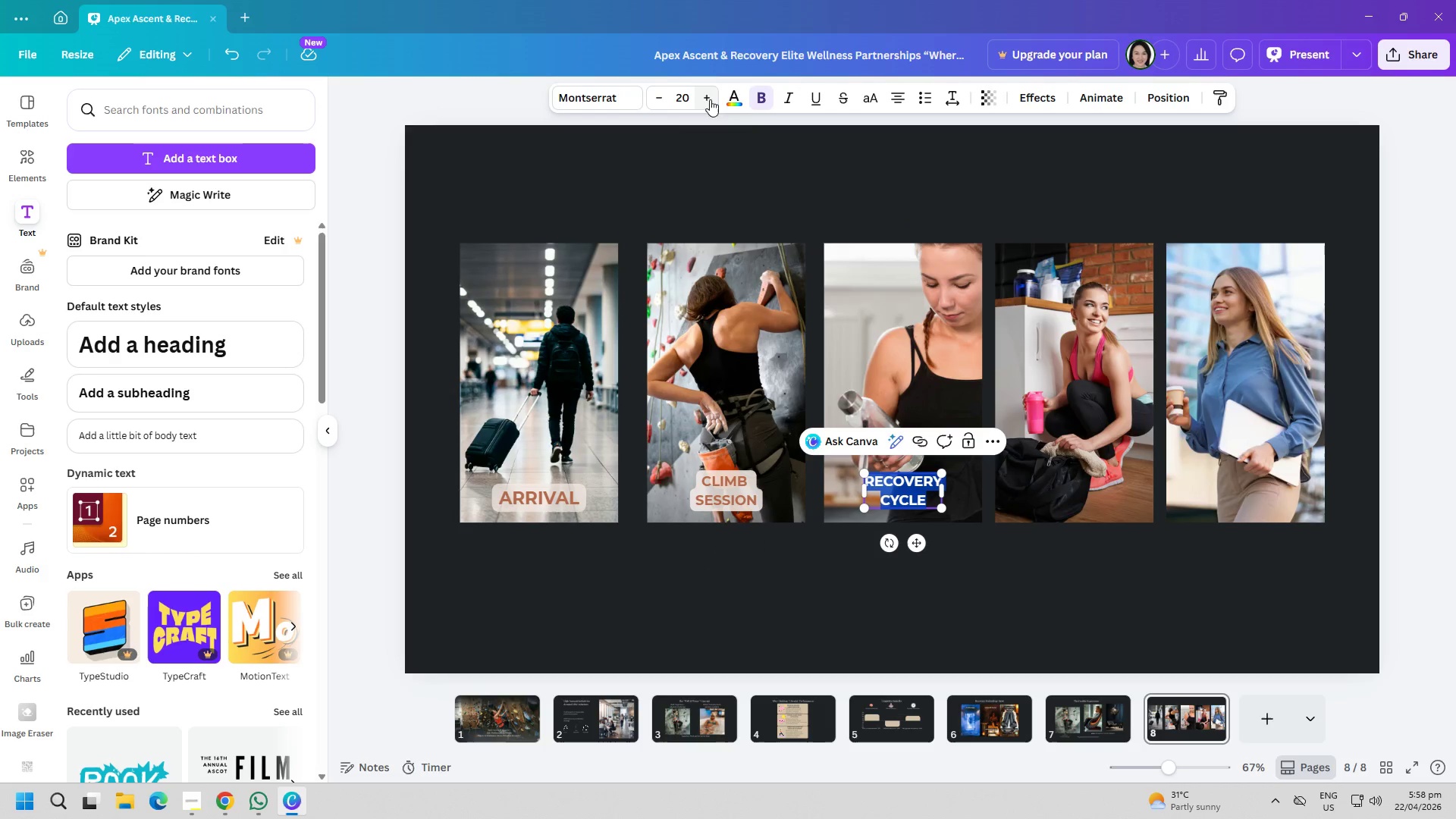 
left_click([726, 99])
 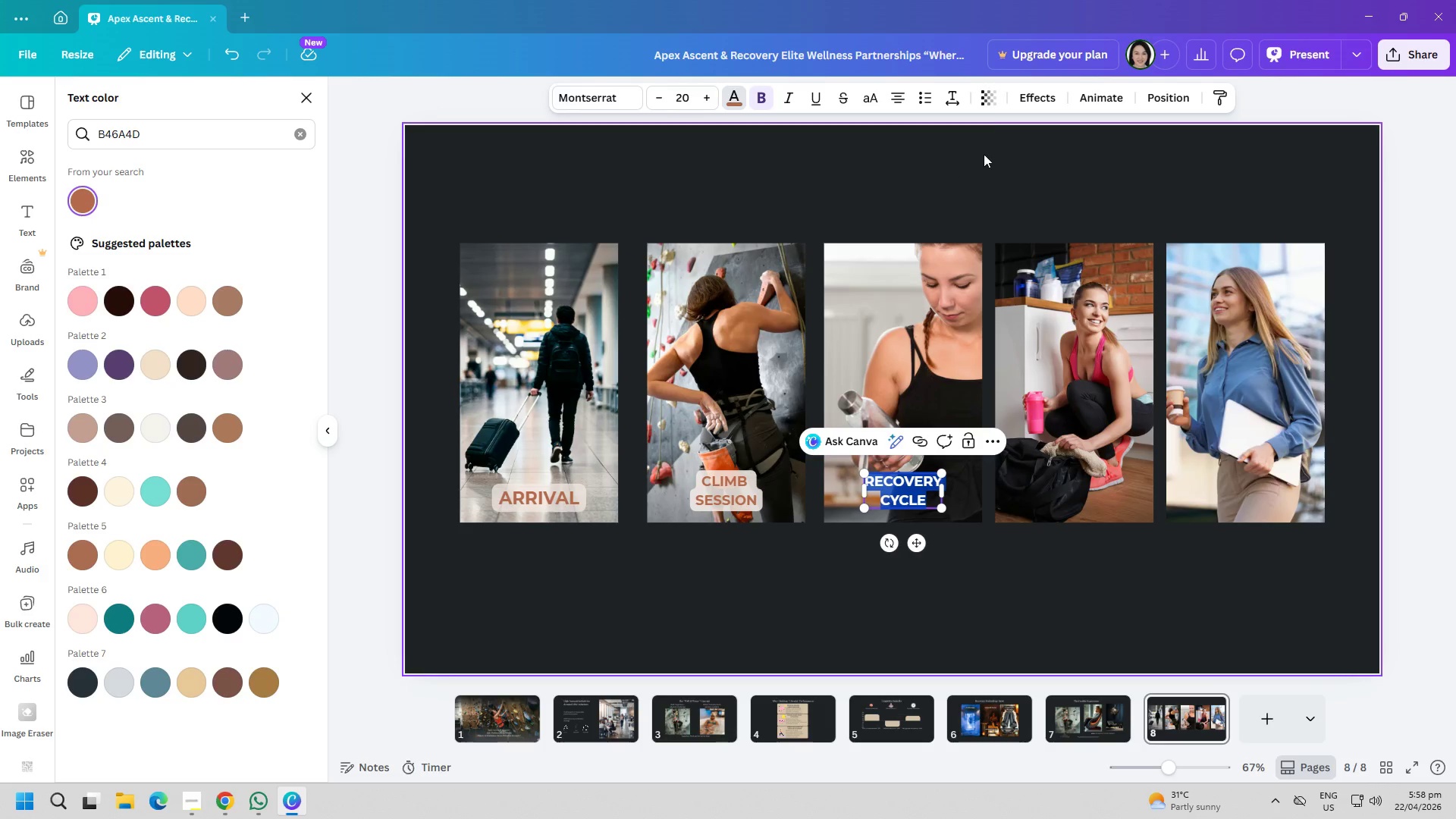 
left_click([1095, 104])
 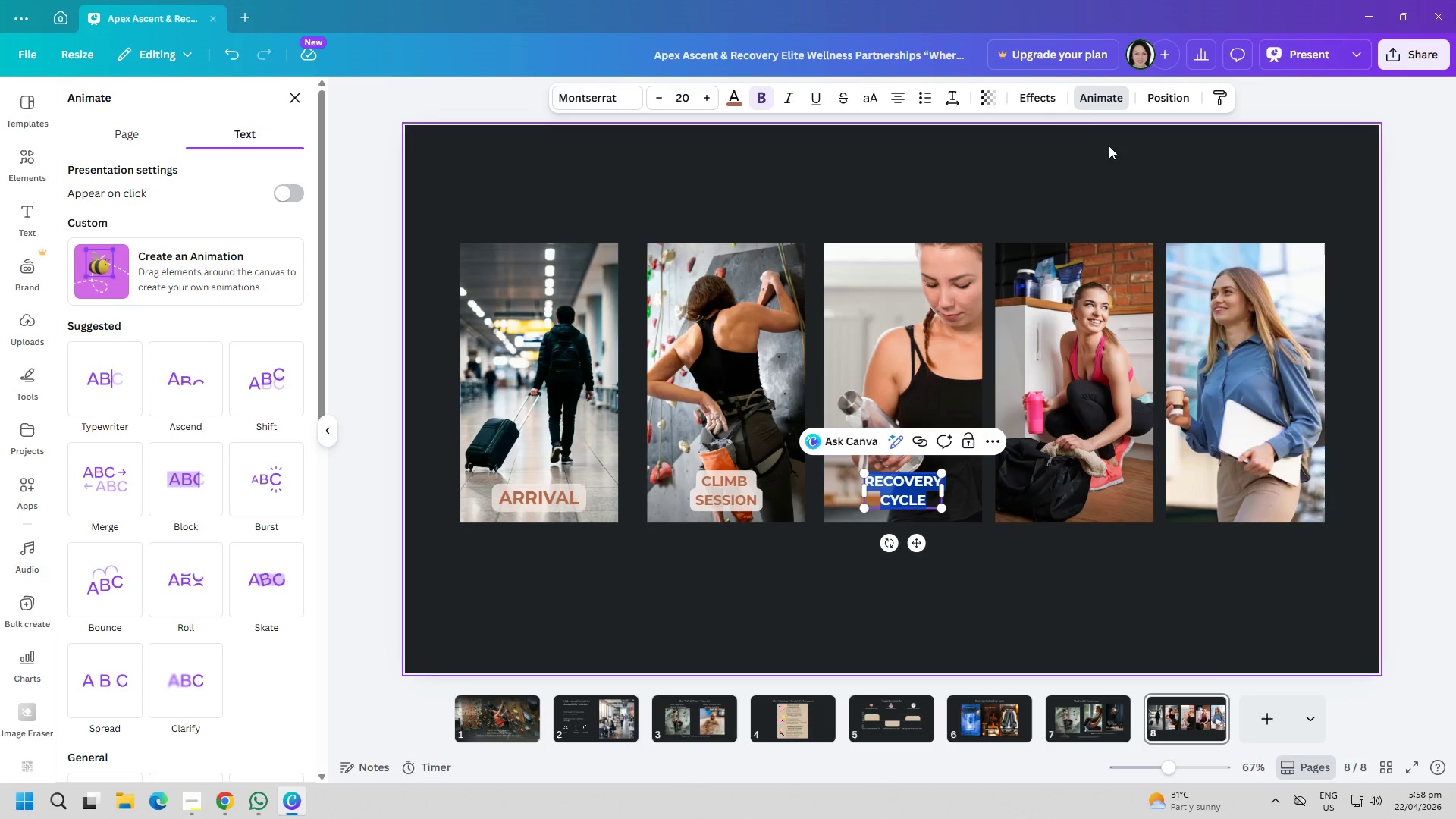 
left_click([1015, 102])
 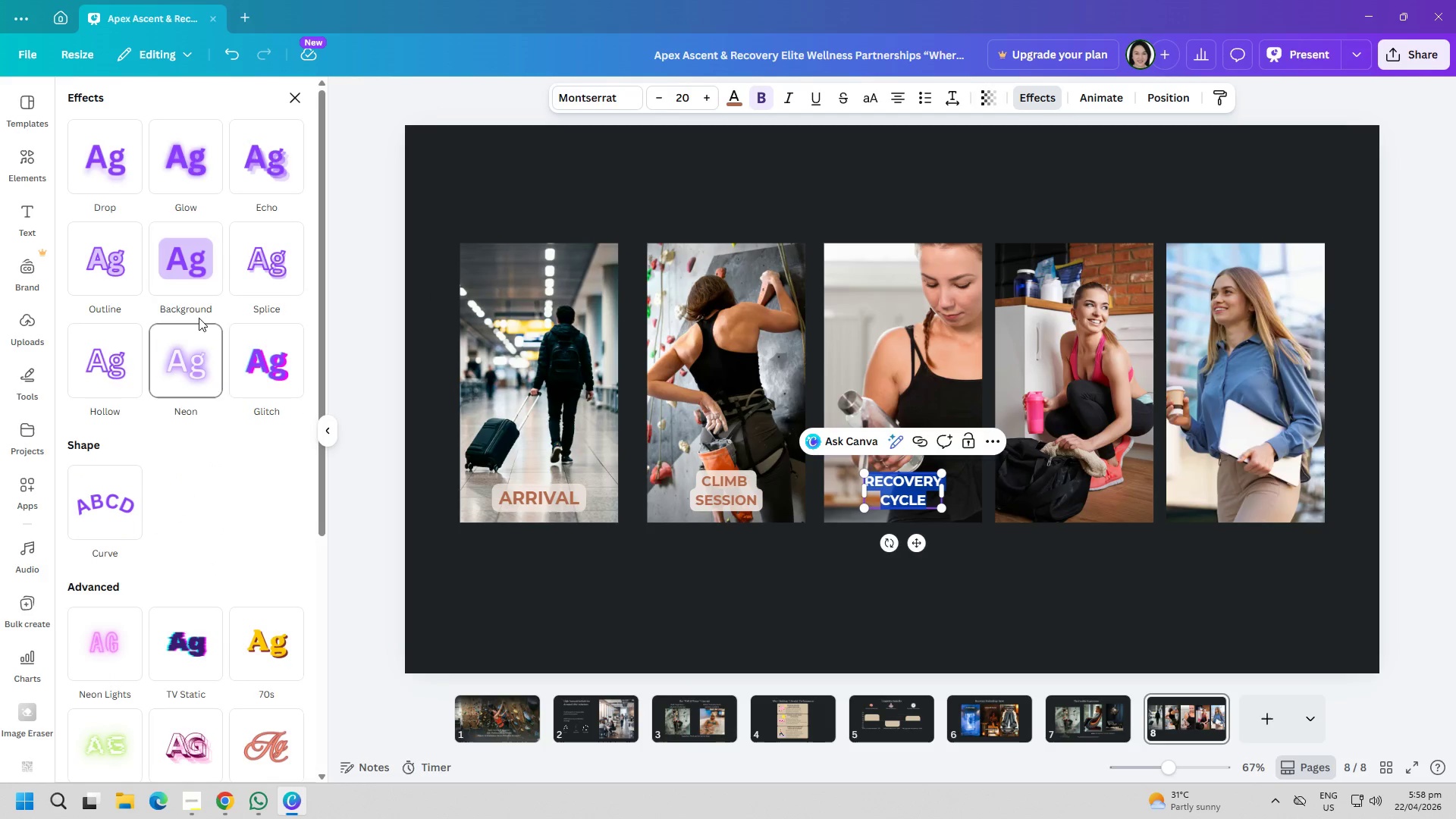 
left_click([196, 259])
 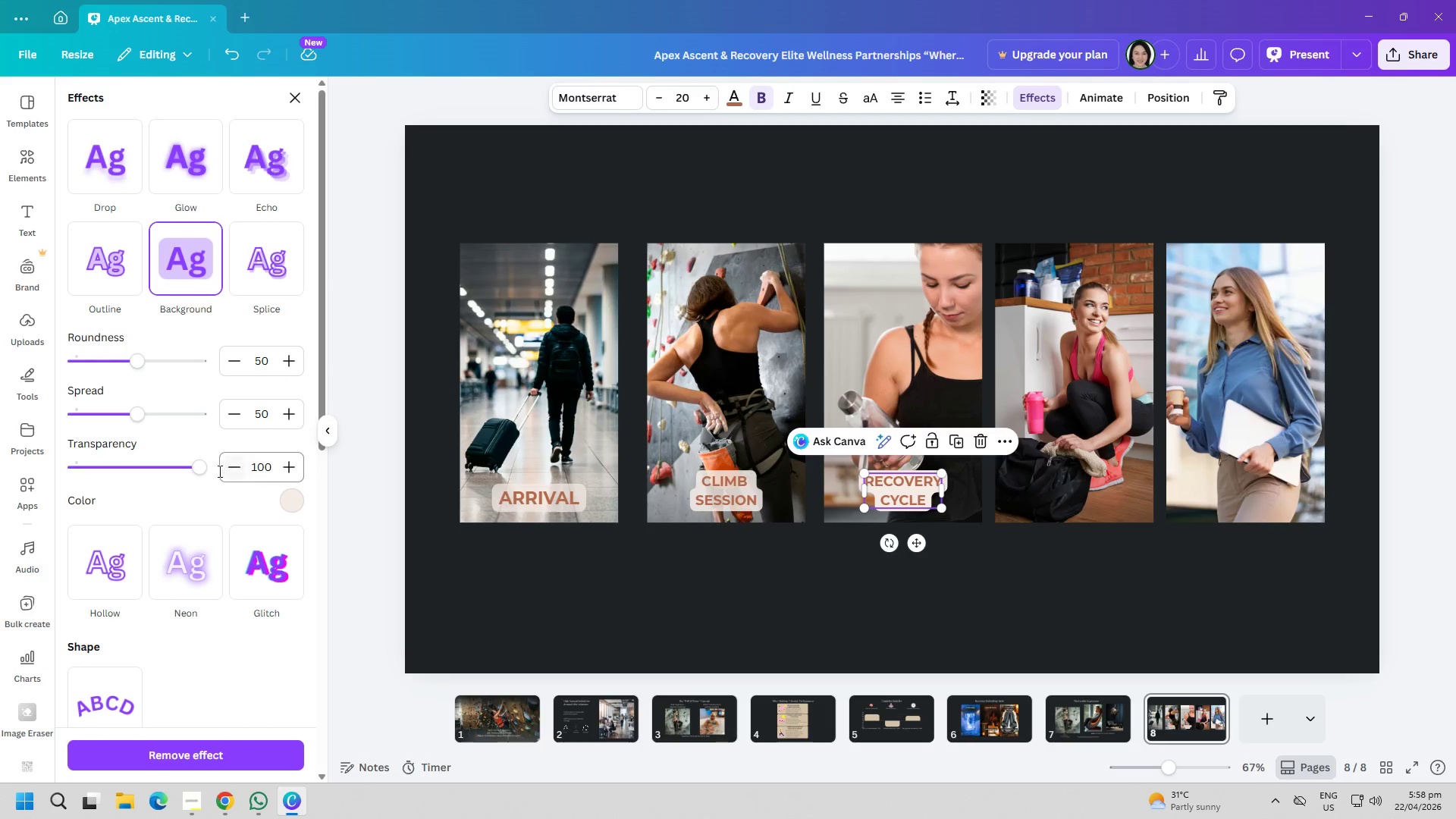 
left_click_drag(start_coordinate=[194, 463], to_coordinate=[177, 461])
 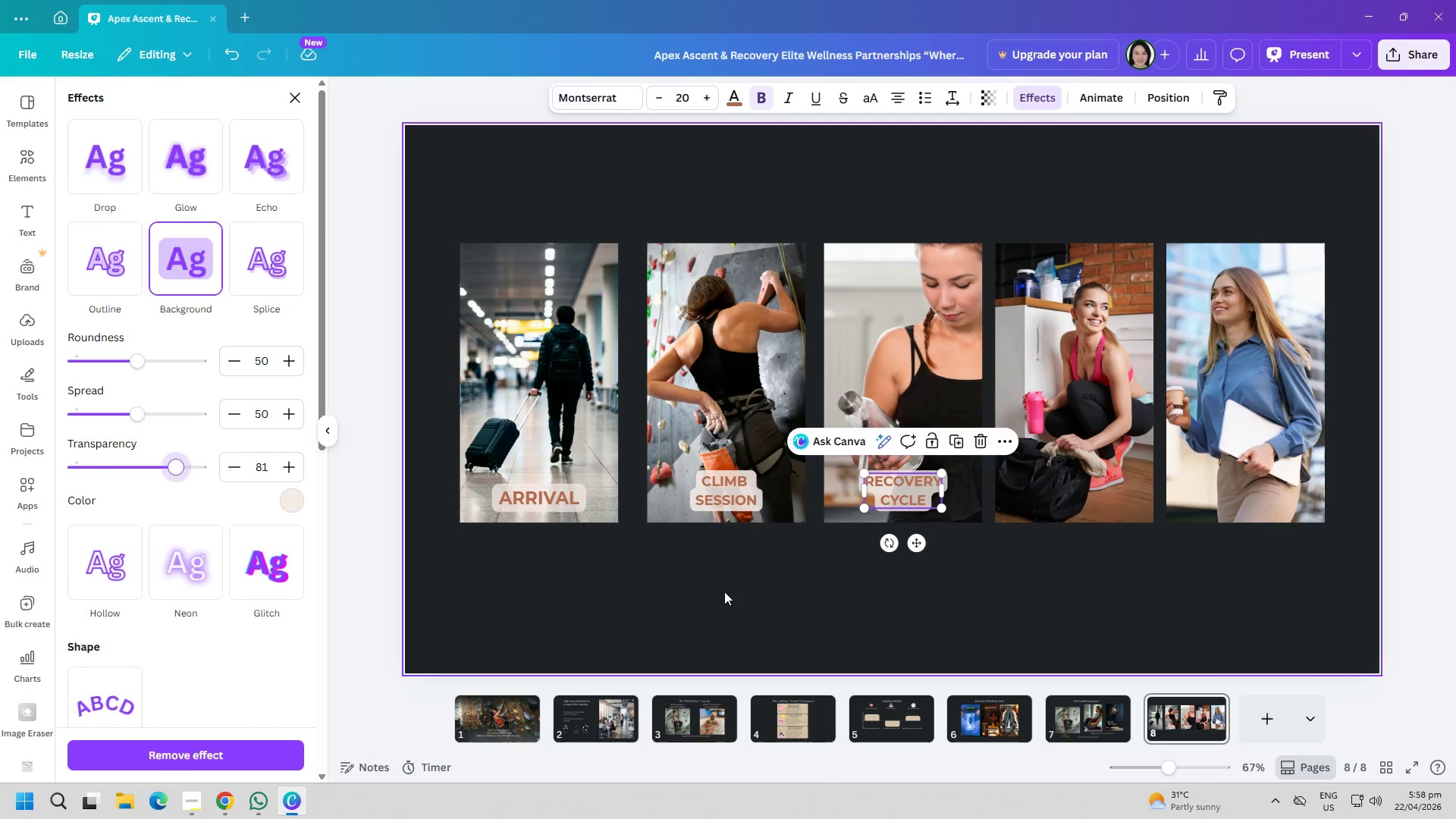 
left_click_drag(start_coordinate=[717, 590], to_coordinate=[731, 595])
 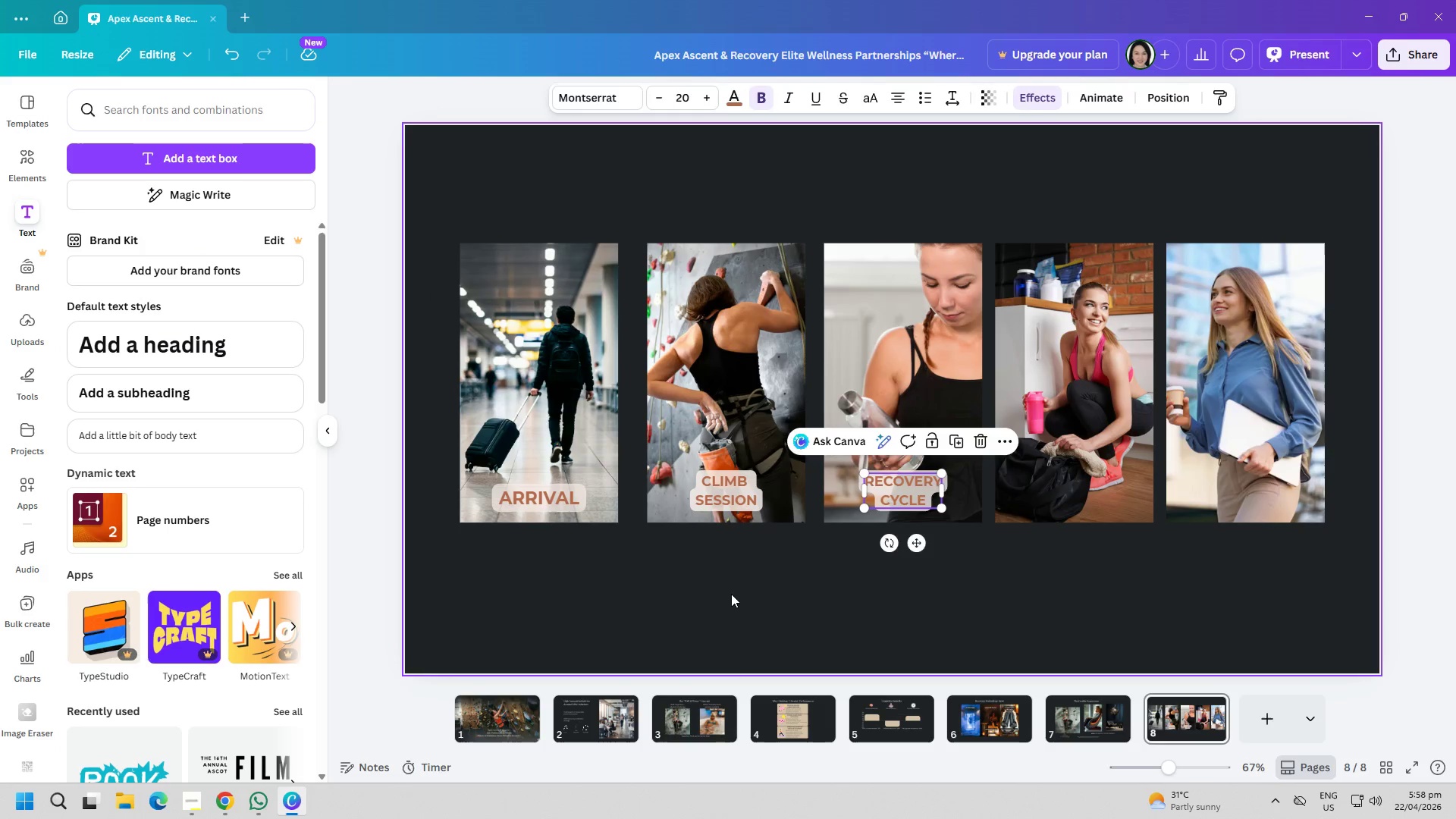 
double_click([731, 594])
 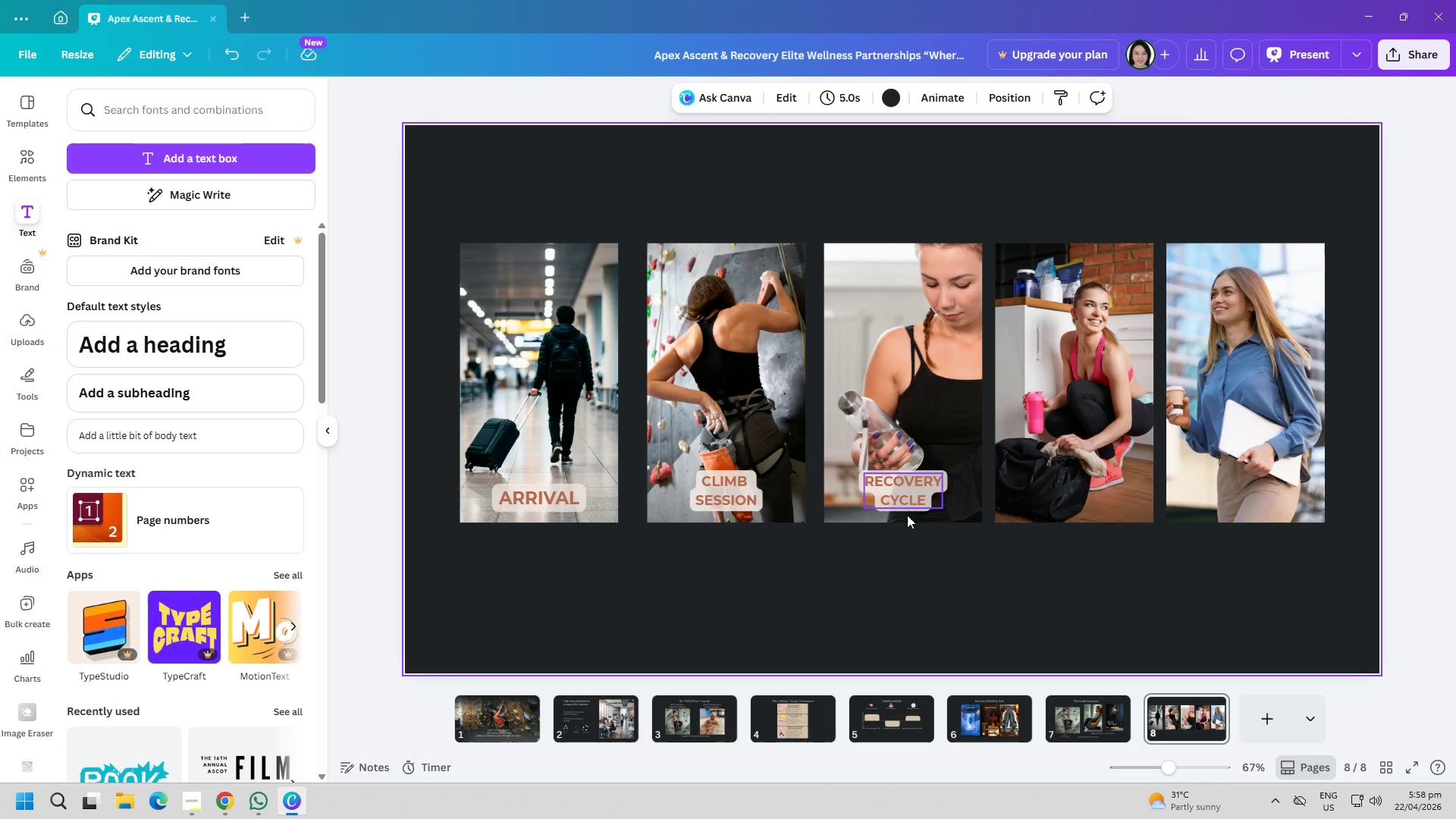 
left_click([945, 594])
 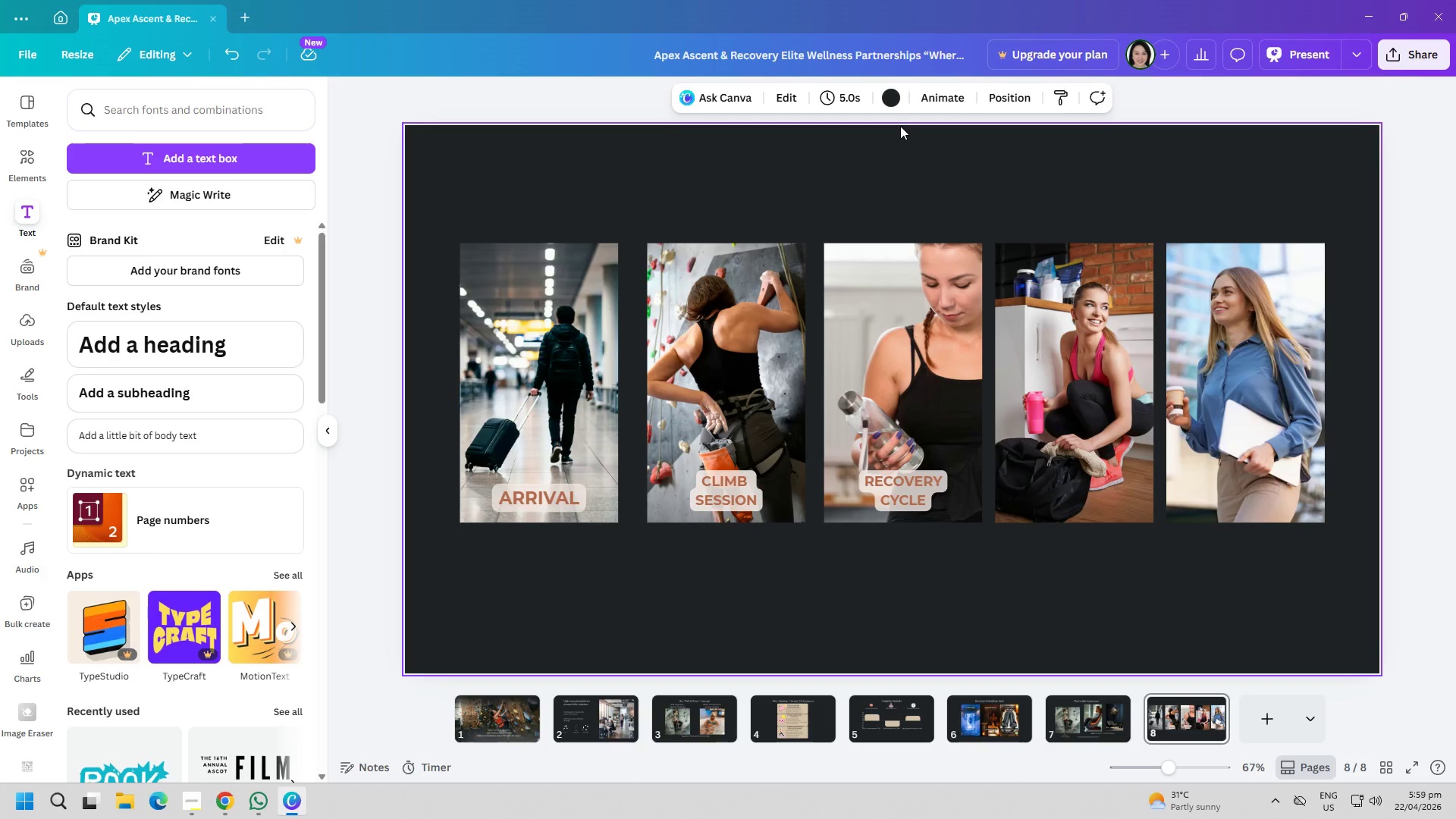 
wait(10.22)
 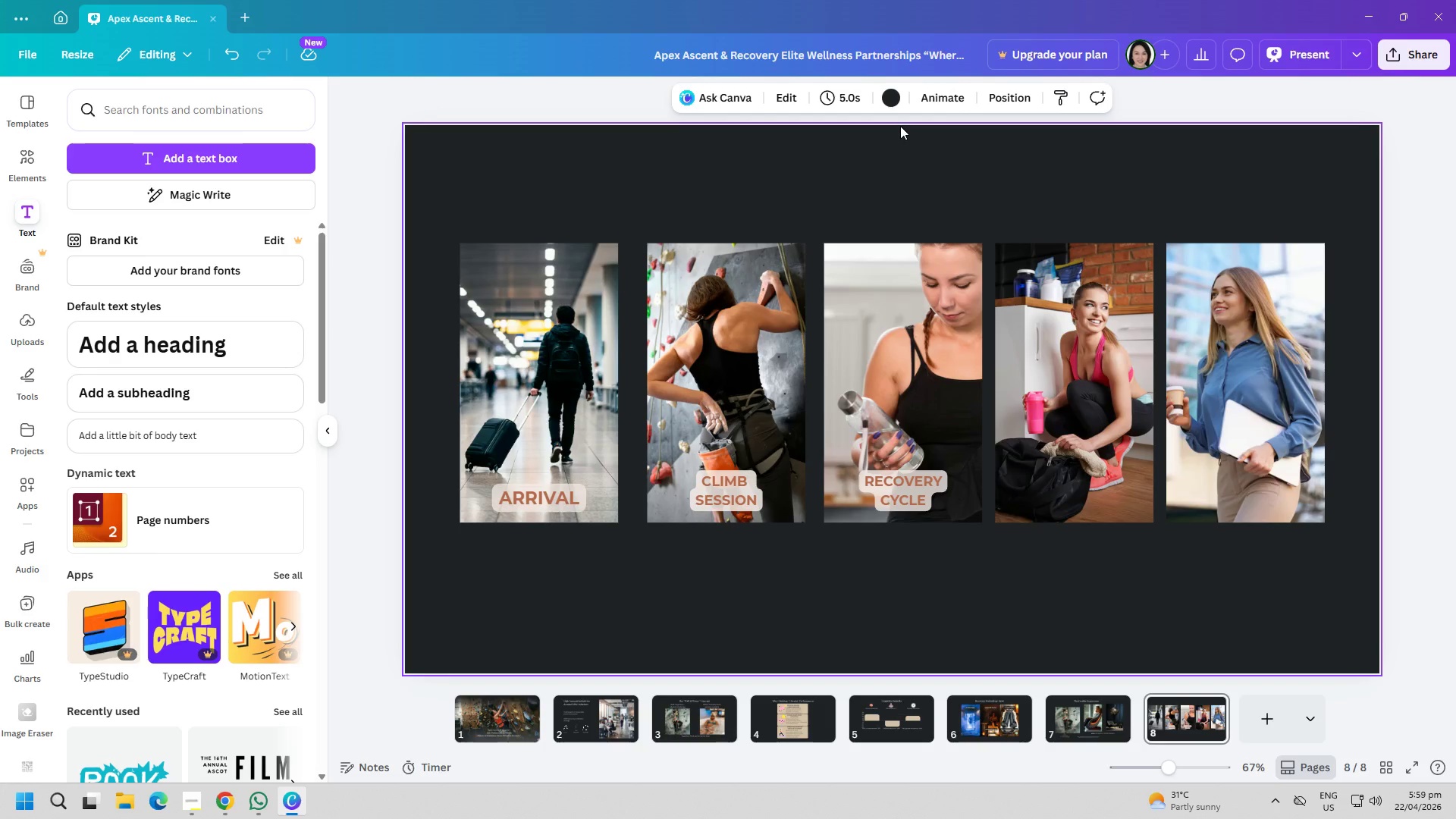 
left_click([278, 153])
 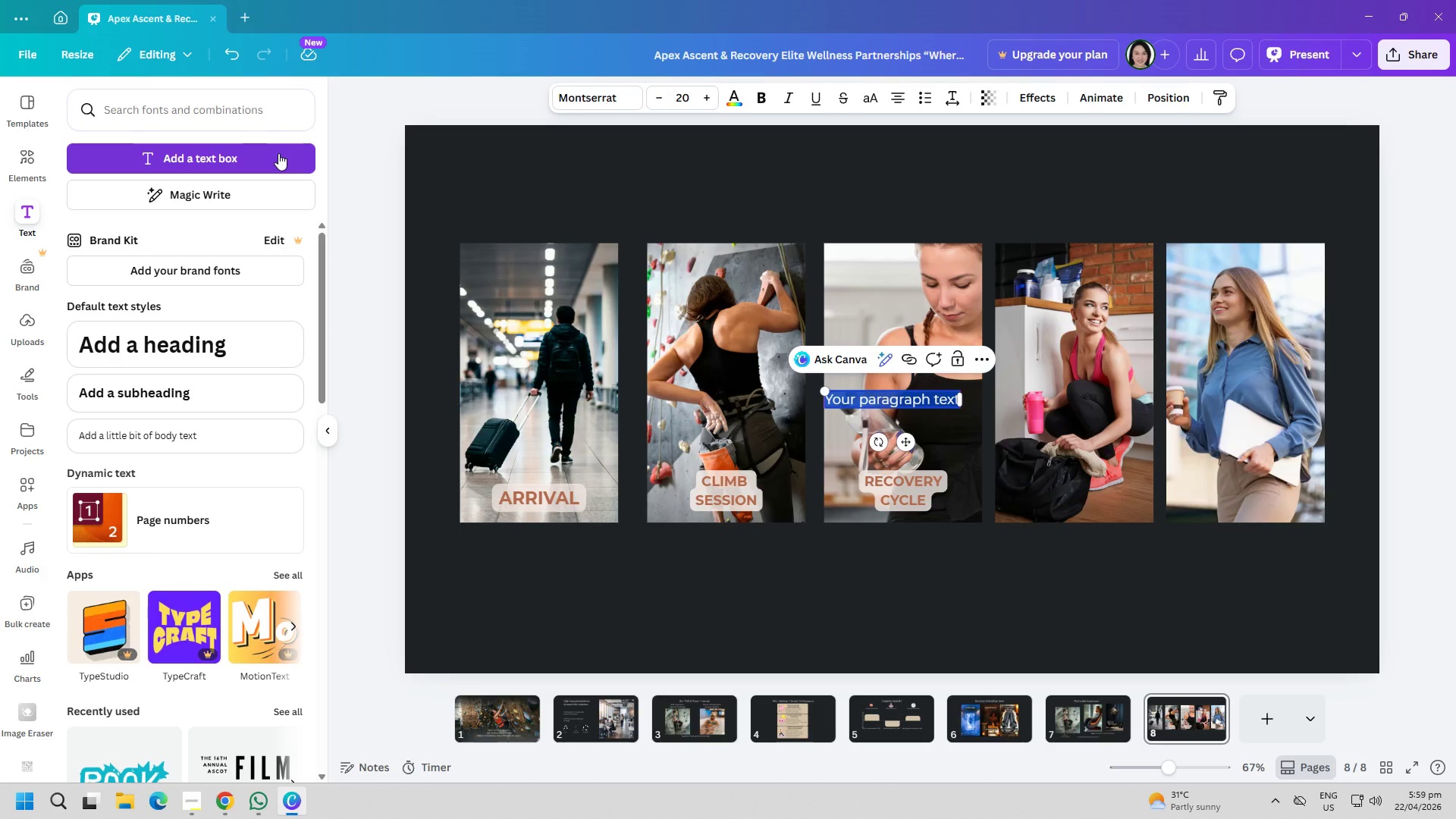 
type(re)
key(Backspace)
key(Backspace)
type(RESET)
 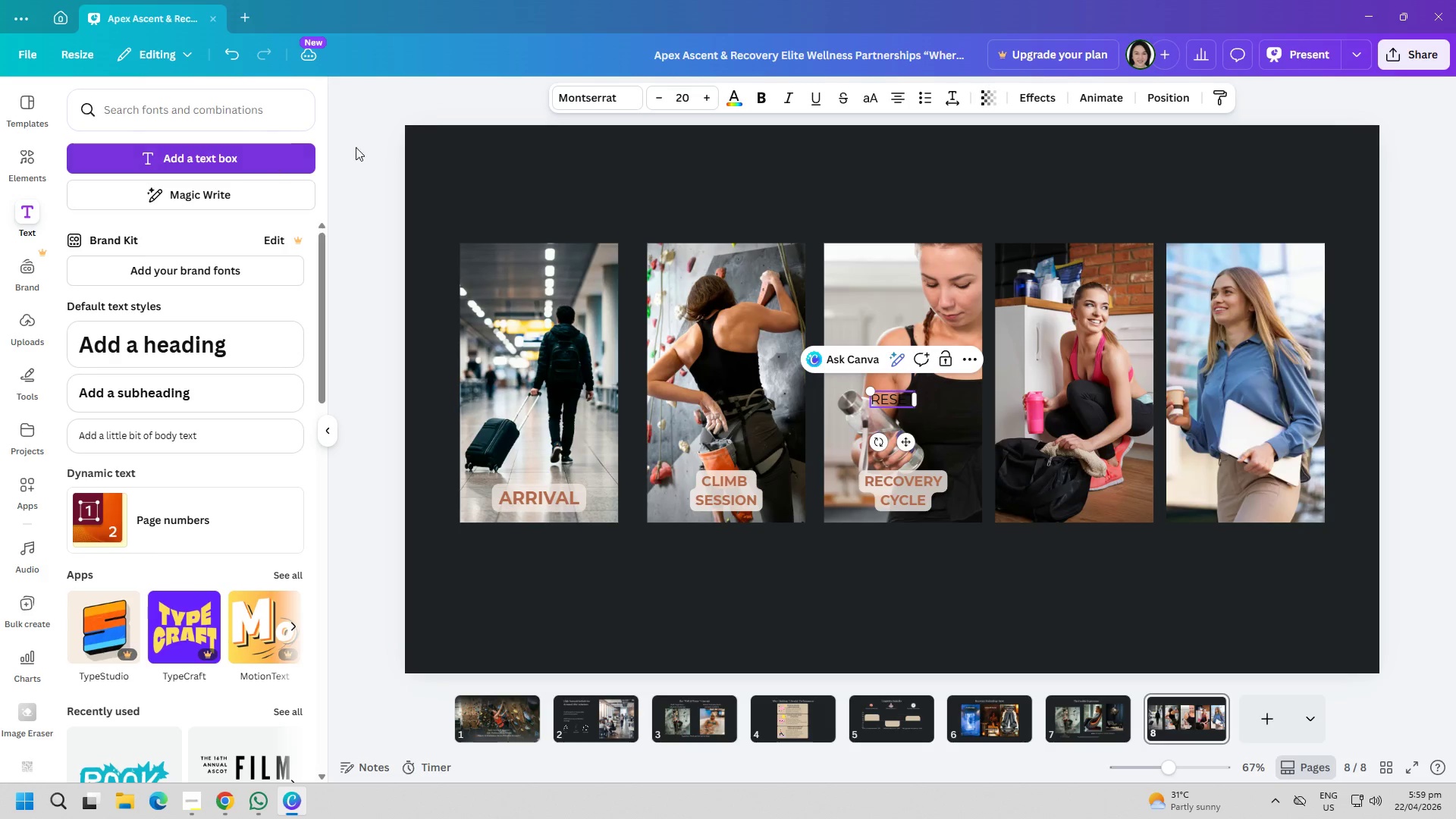 
key(Control+ControlLeft)
 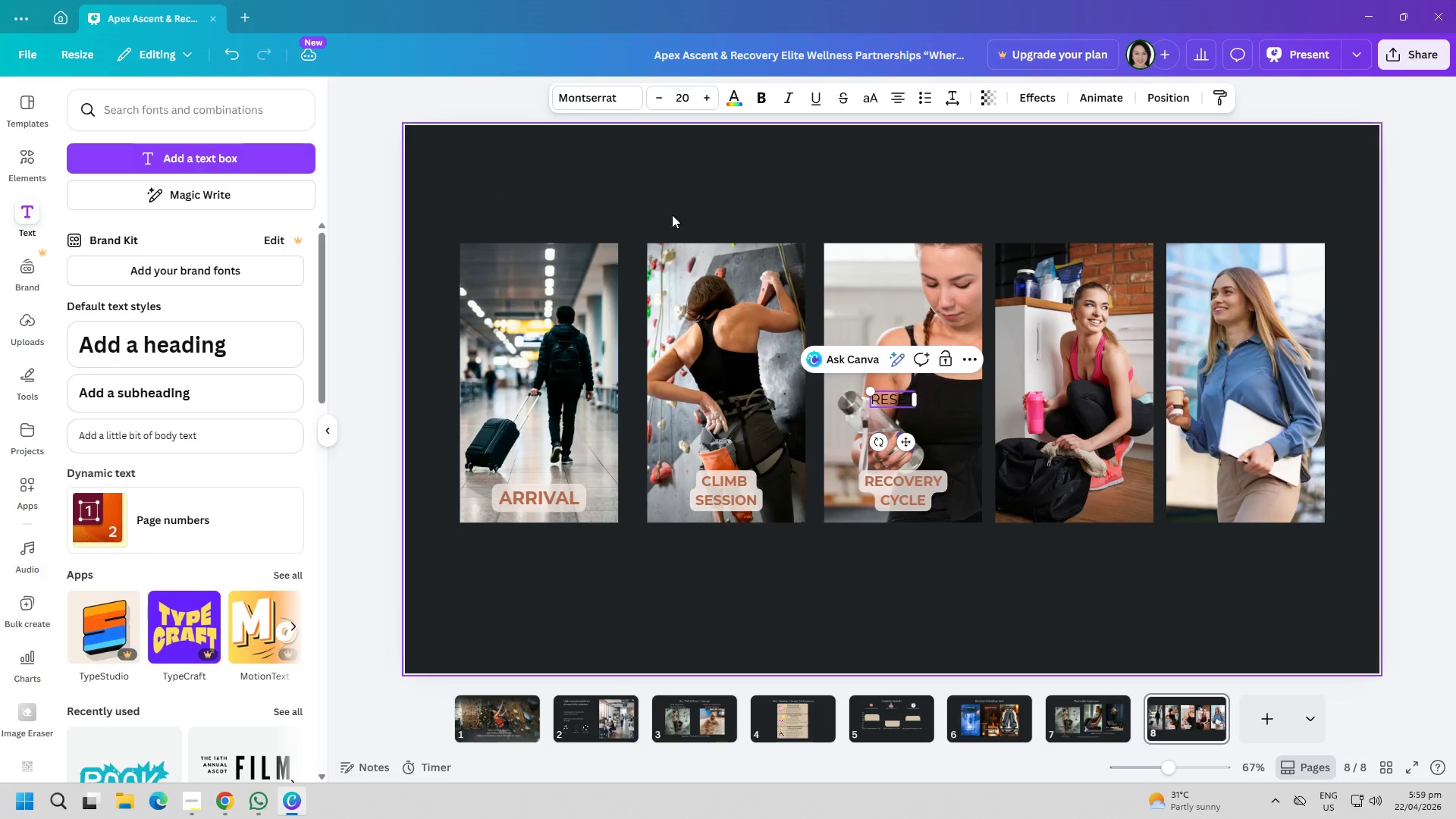 
key(Control+A)
 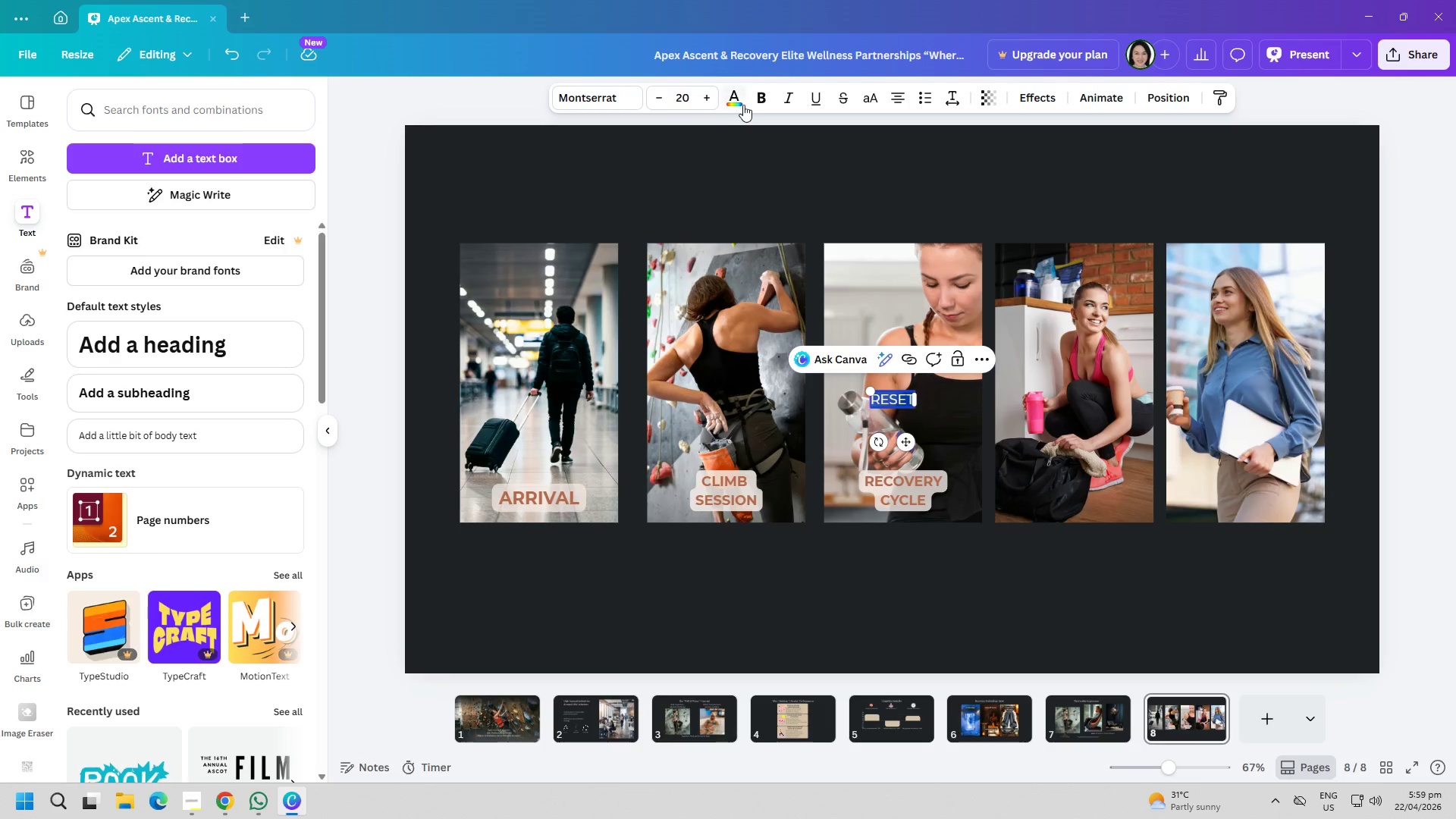 
left_click([761, 101])
 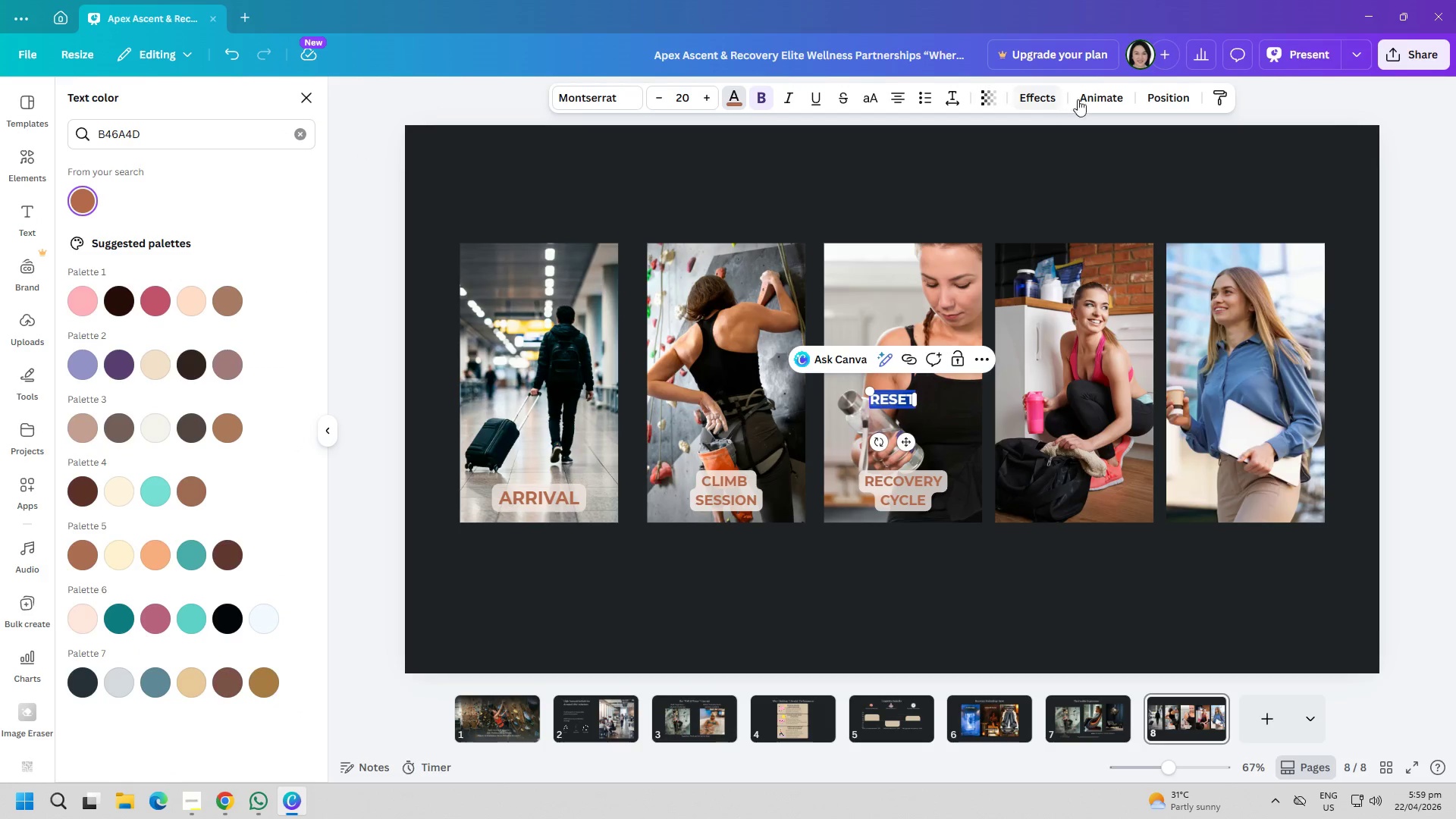 
left_click([1043, 98])
 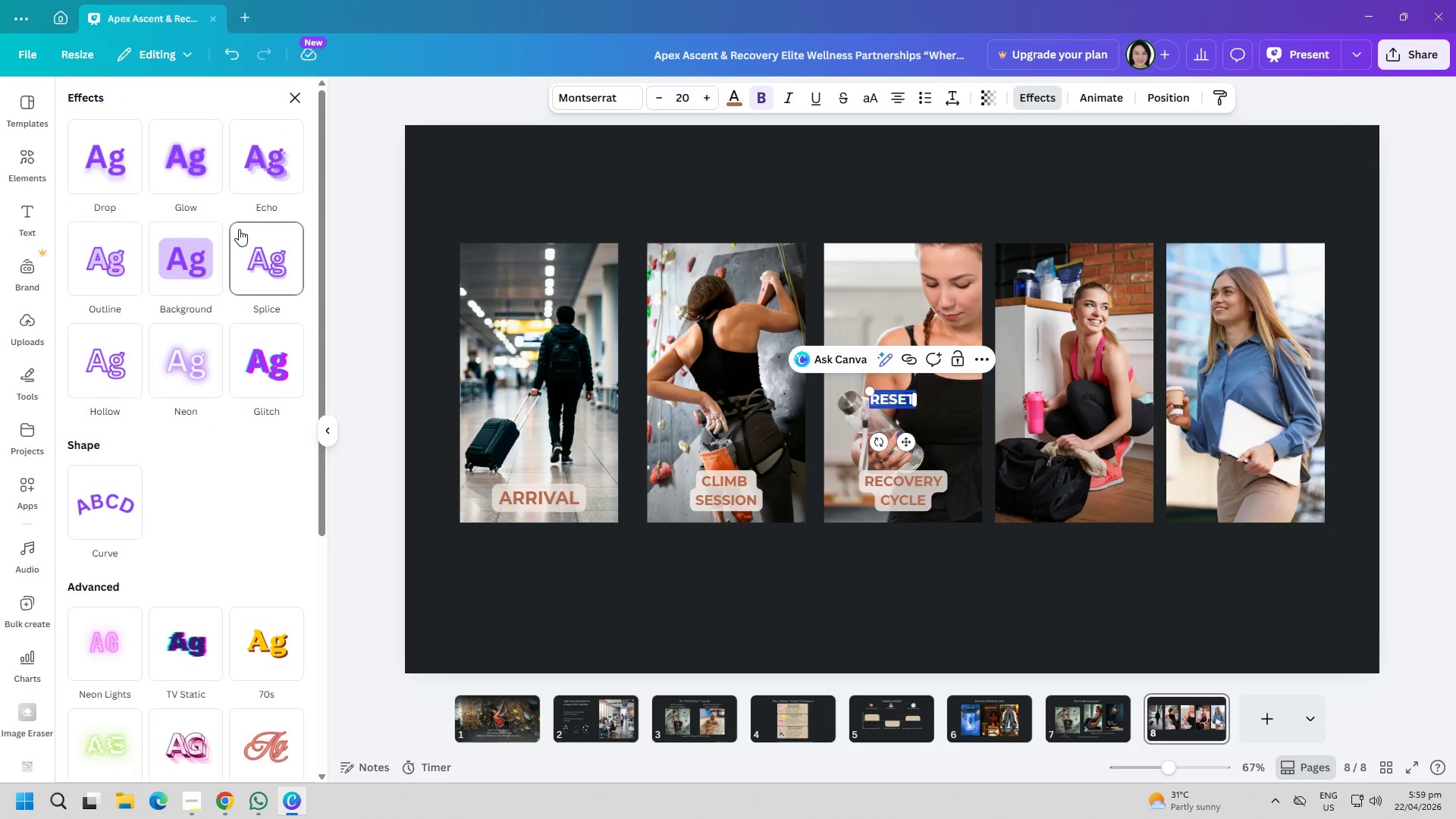 
left_click([212, 261])
 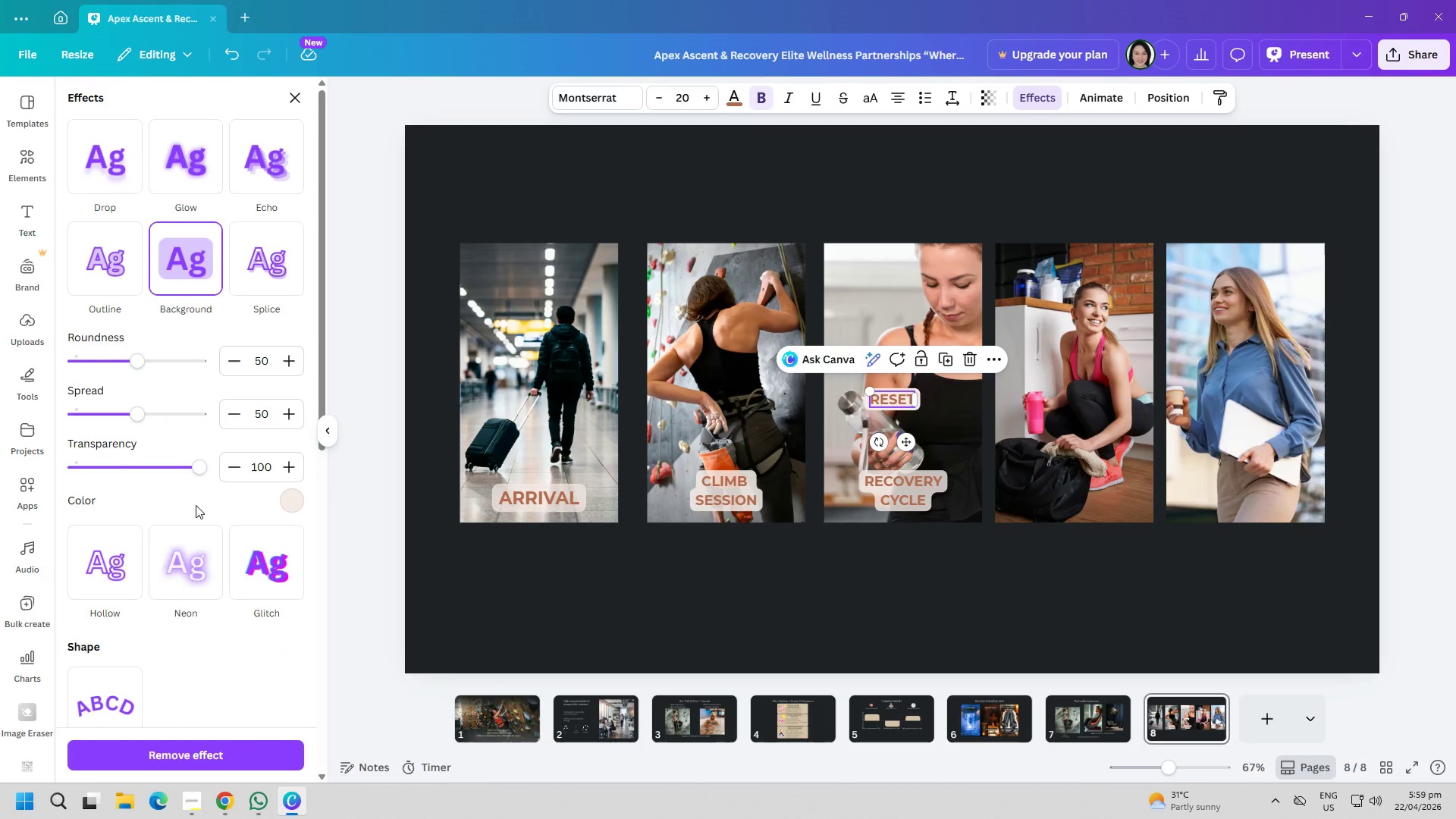 
left_click_drag(start_coordinate=[199, 469], to_coordinate=[187, 469])
 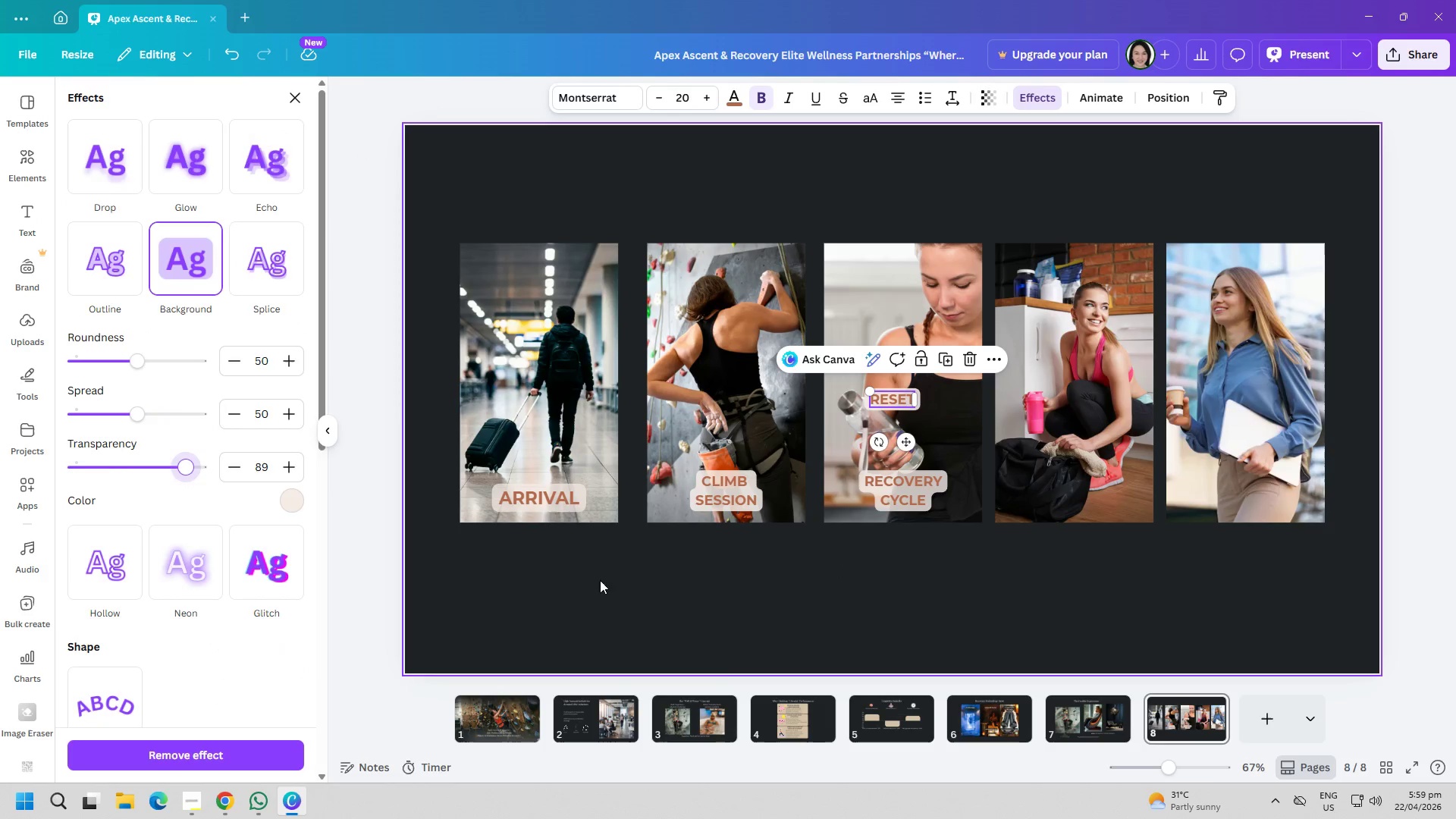 
left_click_drag(start_coordinate=[795, 609], to_coordinate=[817, 612])
 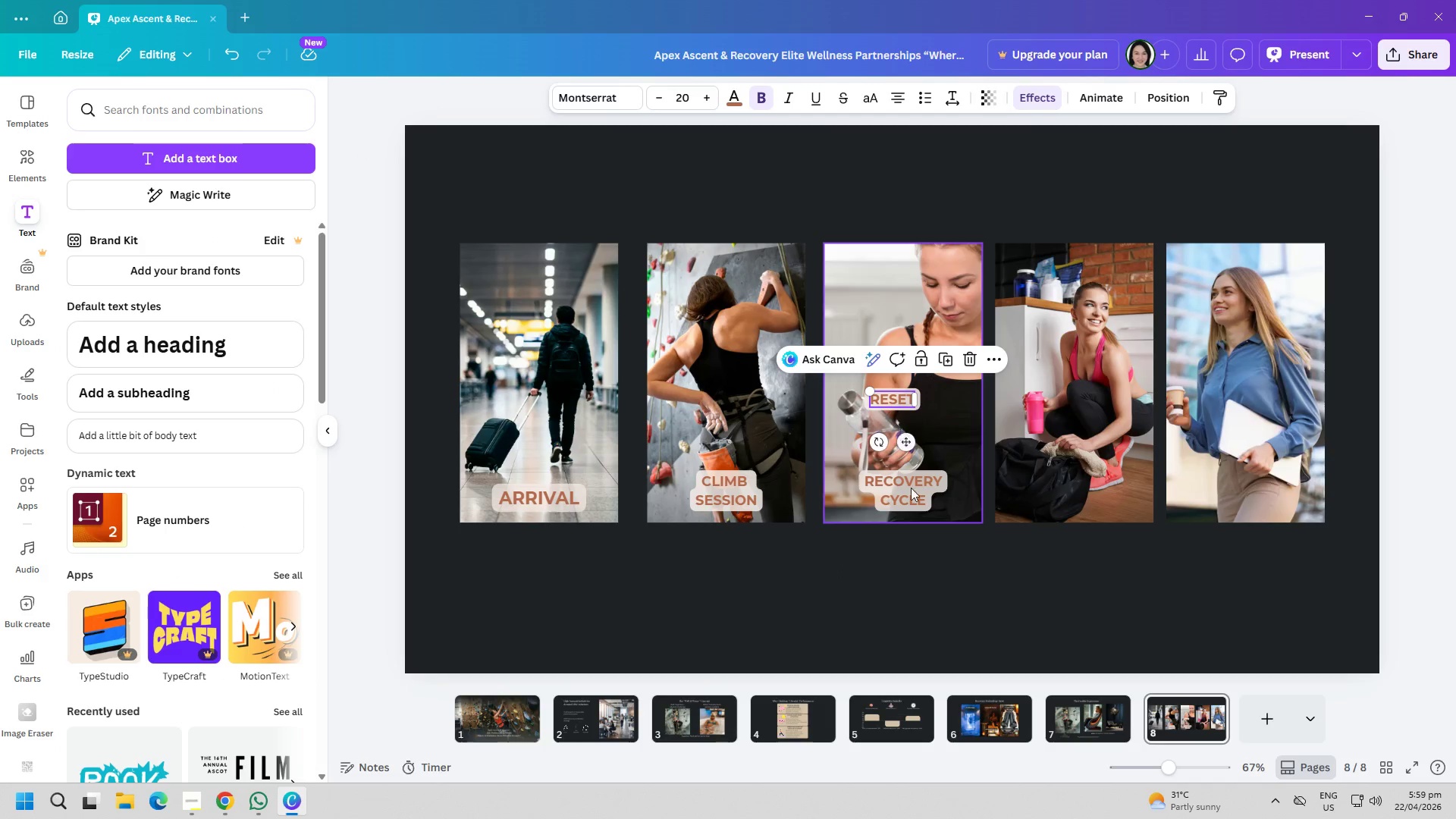 
left_click([902, 614])
 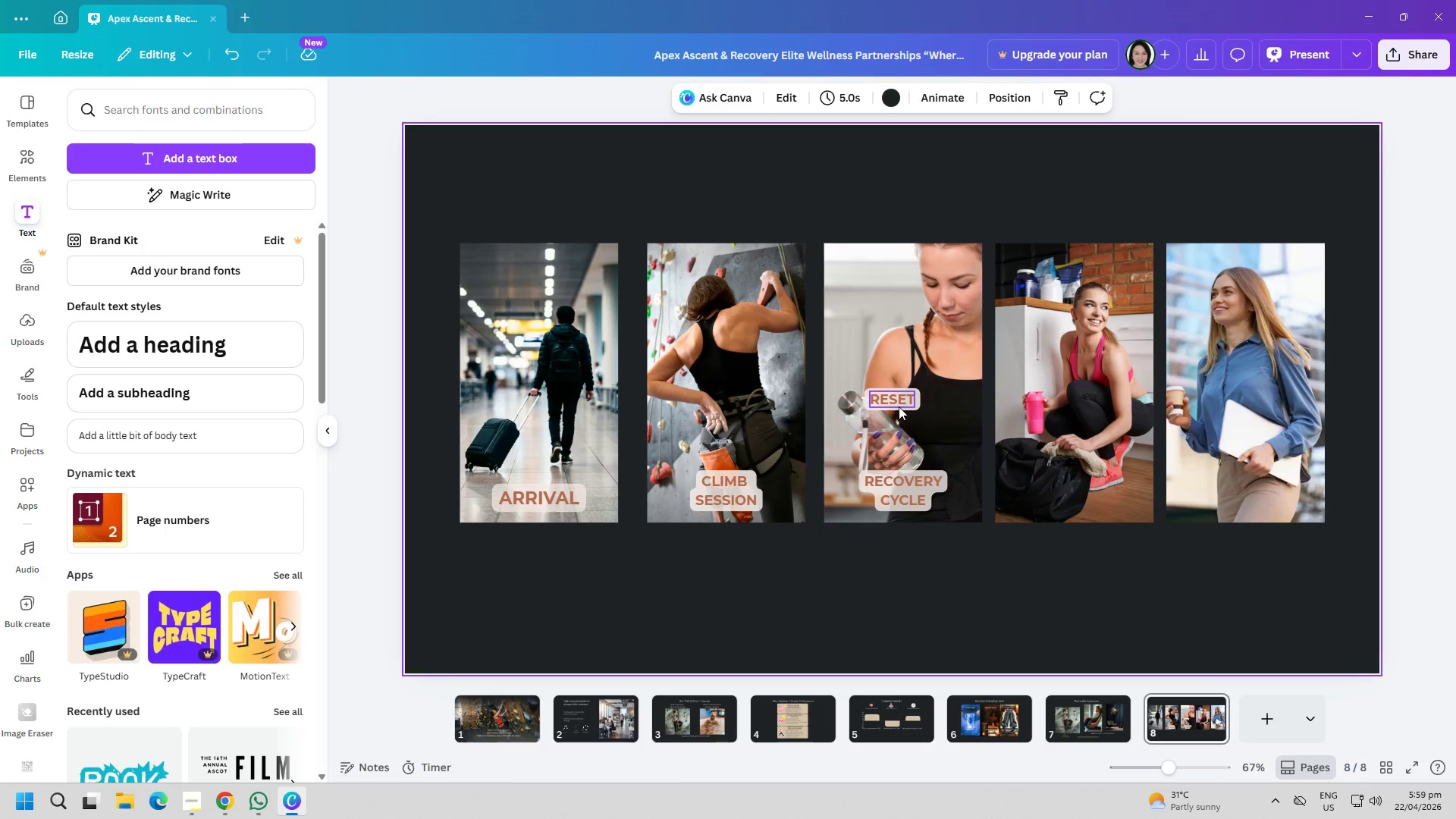 
left_click_drag(start_coordinate=[899, 405], to_coordinate=[1084, 491])
 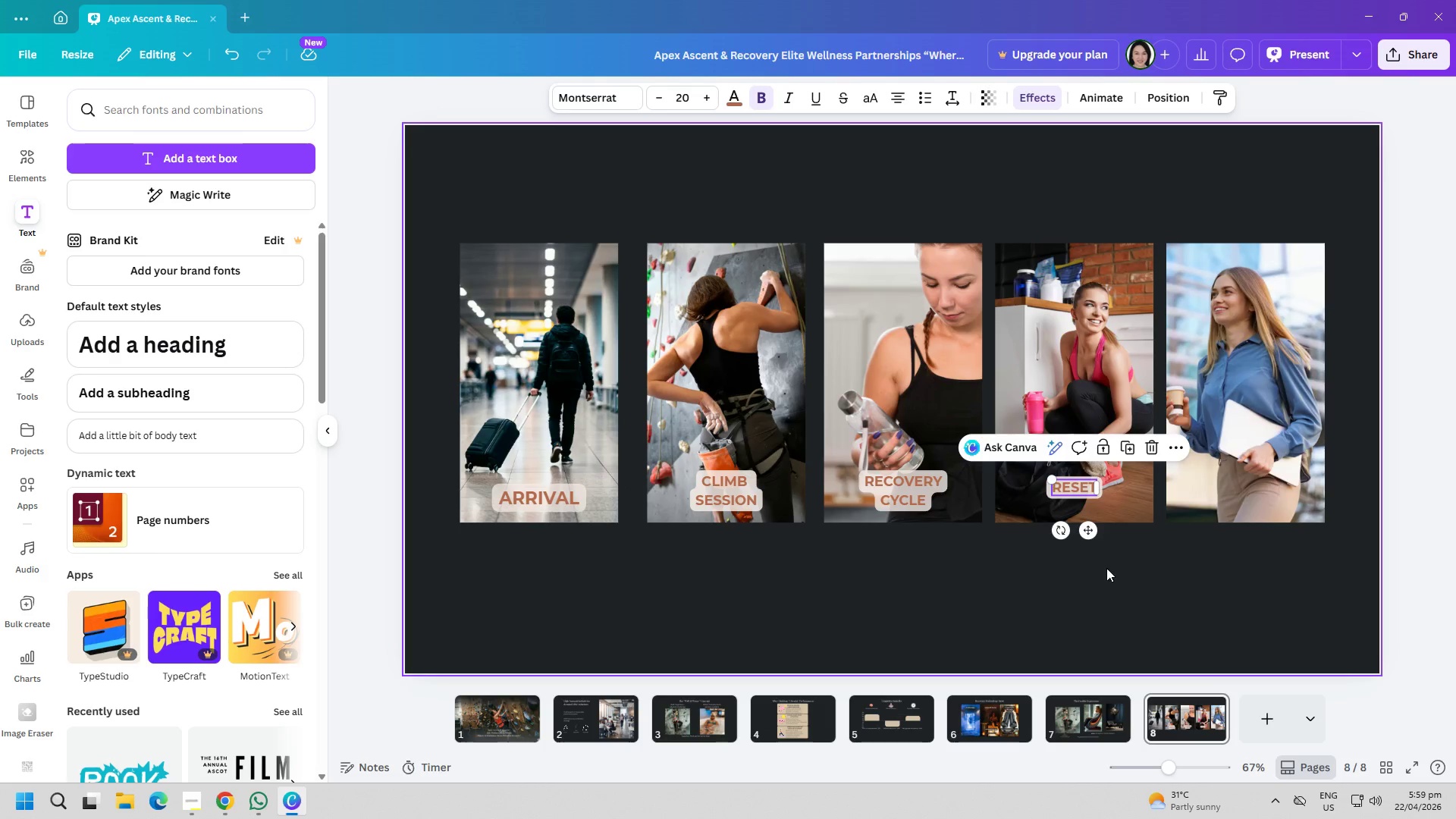 
left_click([1106, 582])
 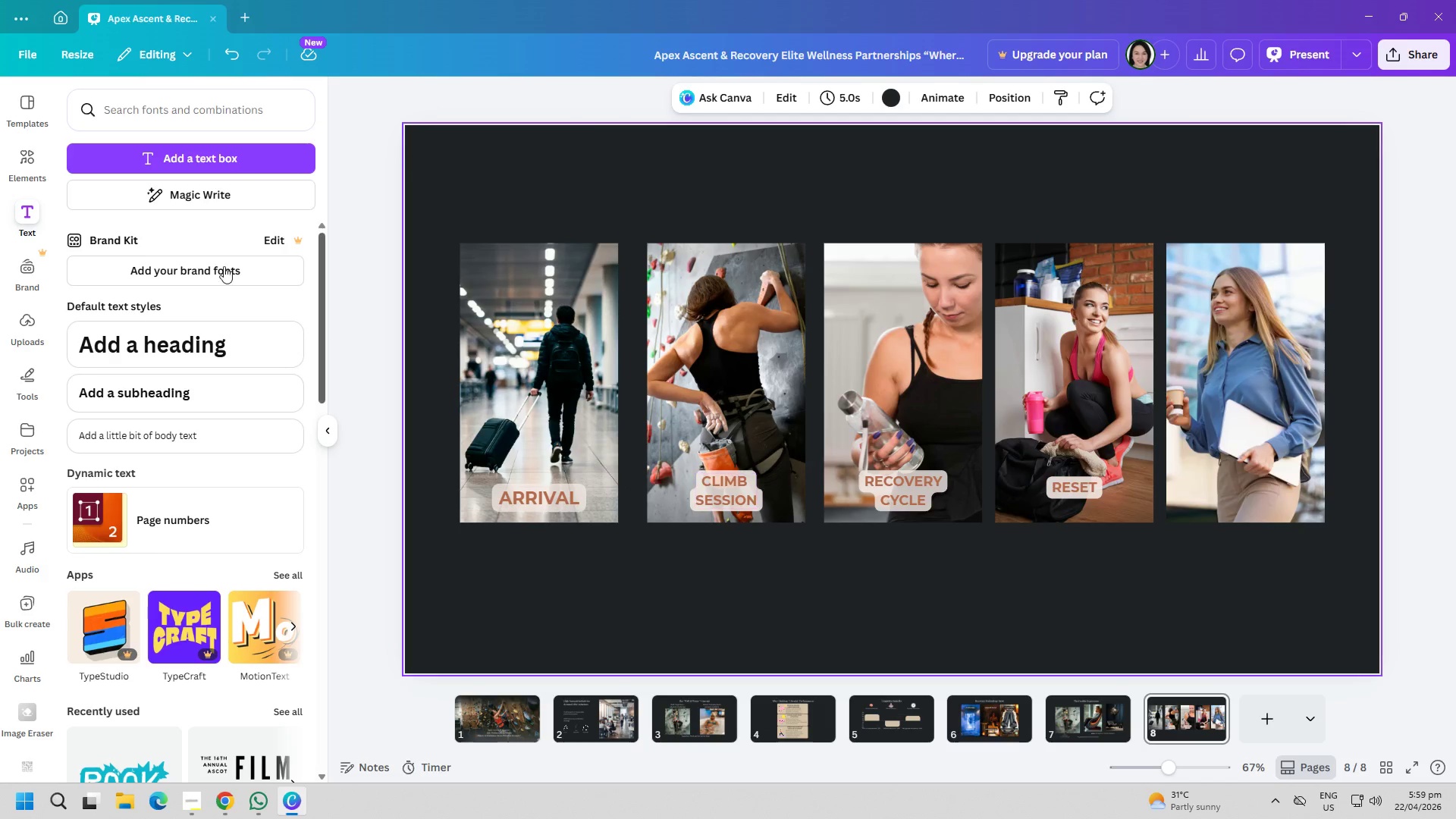 
left_click([189, 161])
 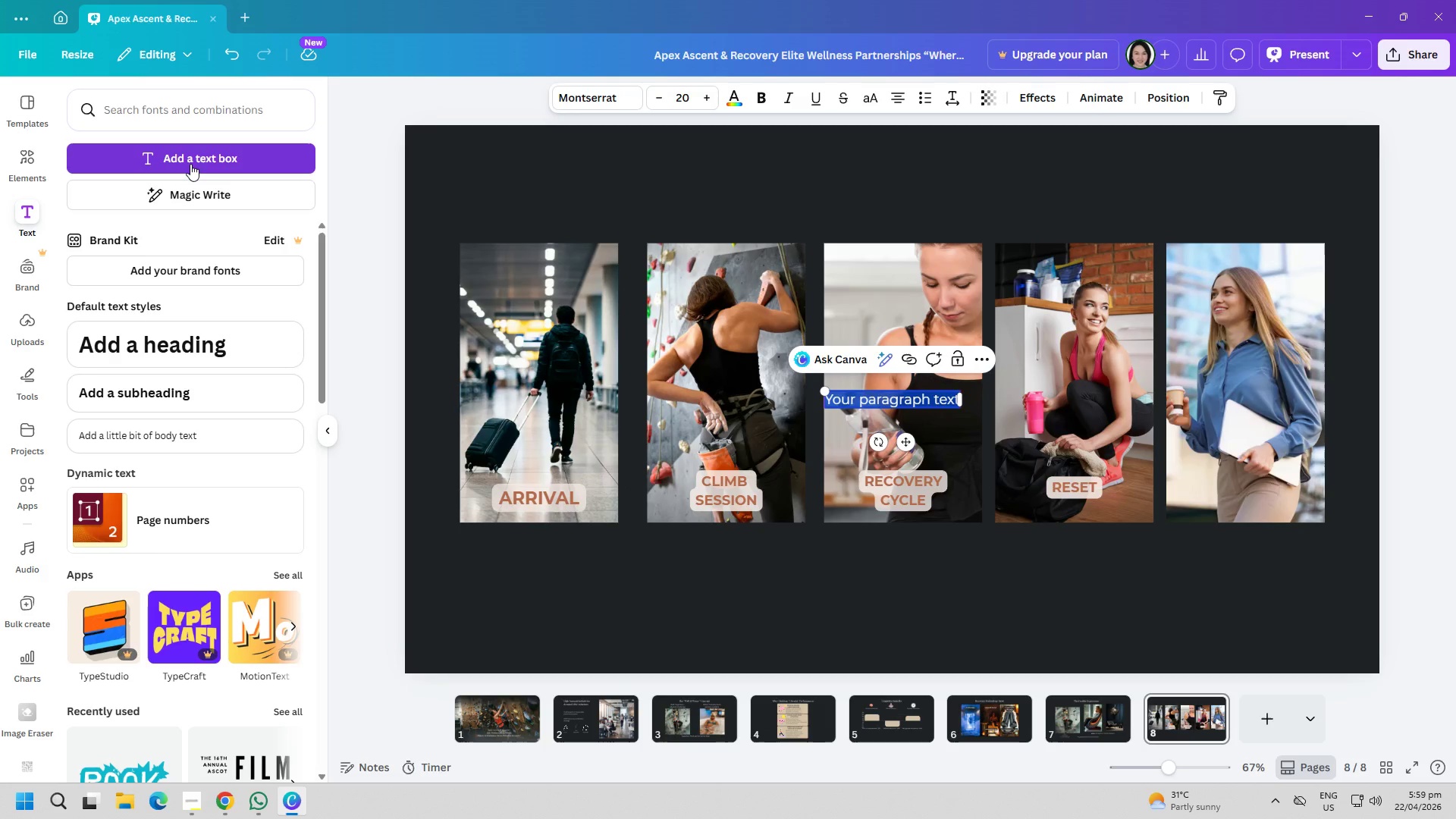 
type(r)
key(Backspace)
type(RETURN)
 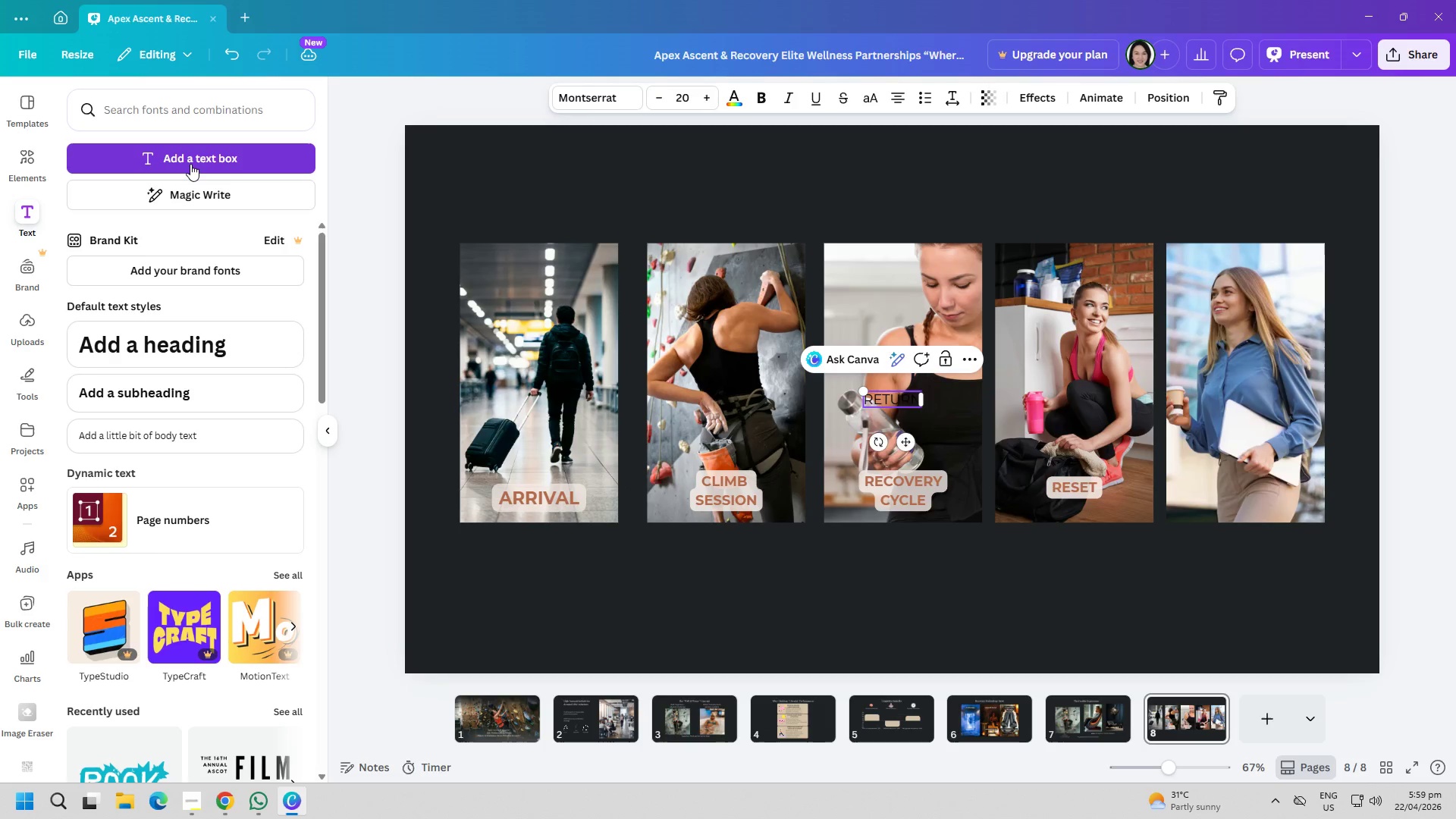 
key(Enter)
 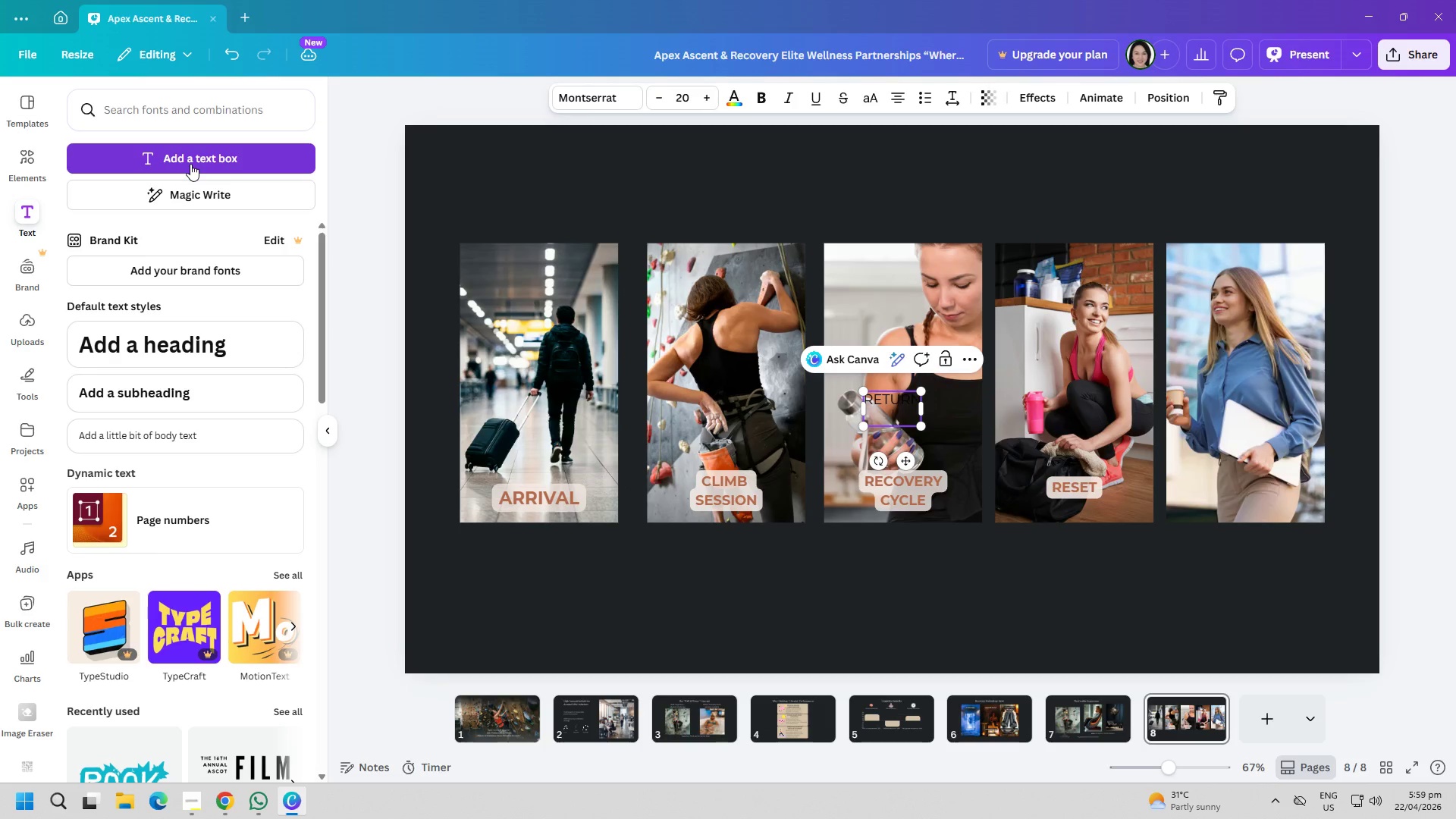 
type(TO WORK)
 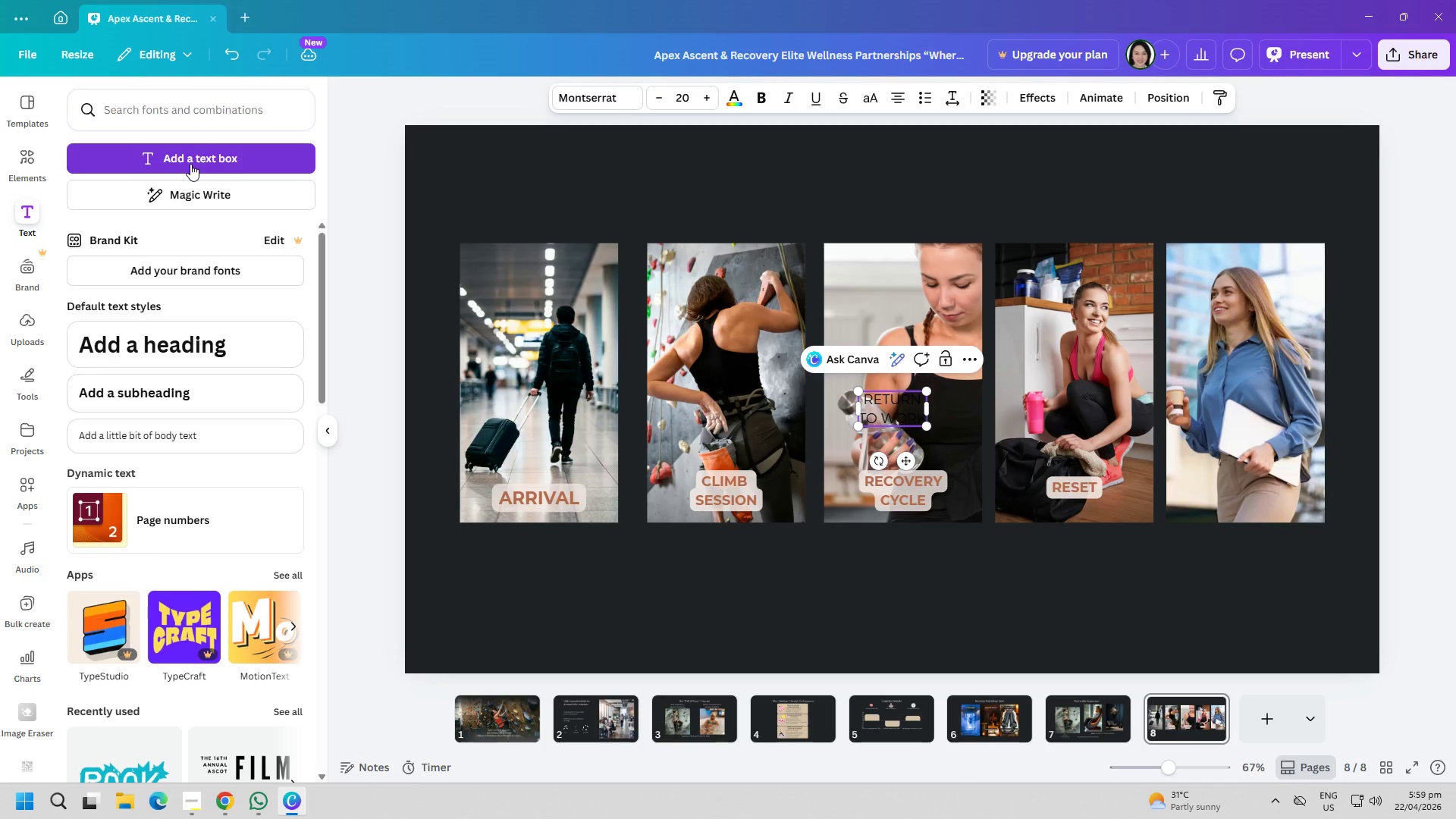 
key(Control+ControlLeft)
 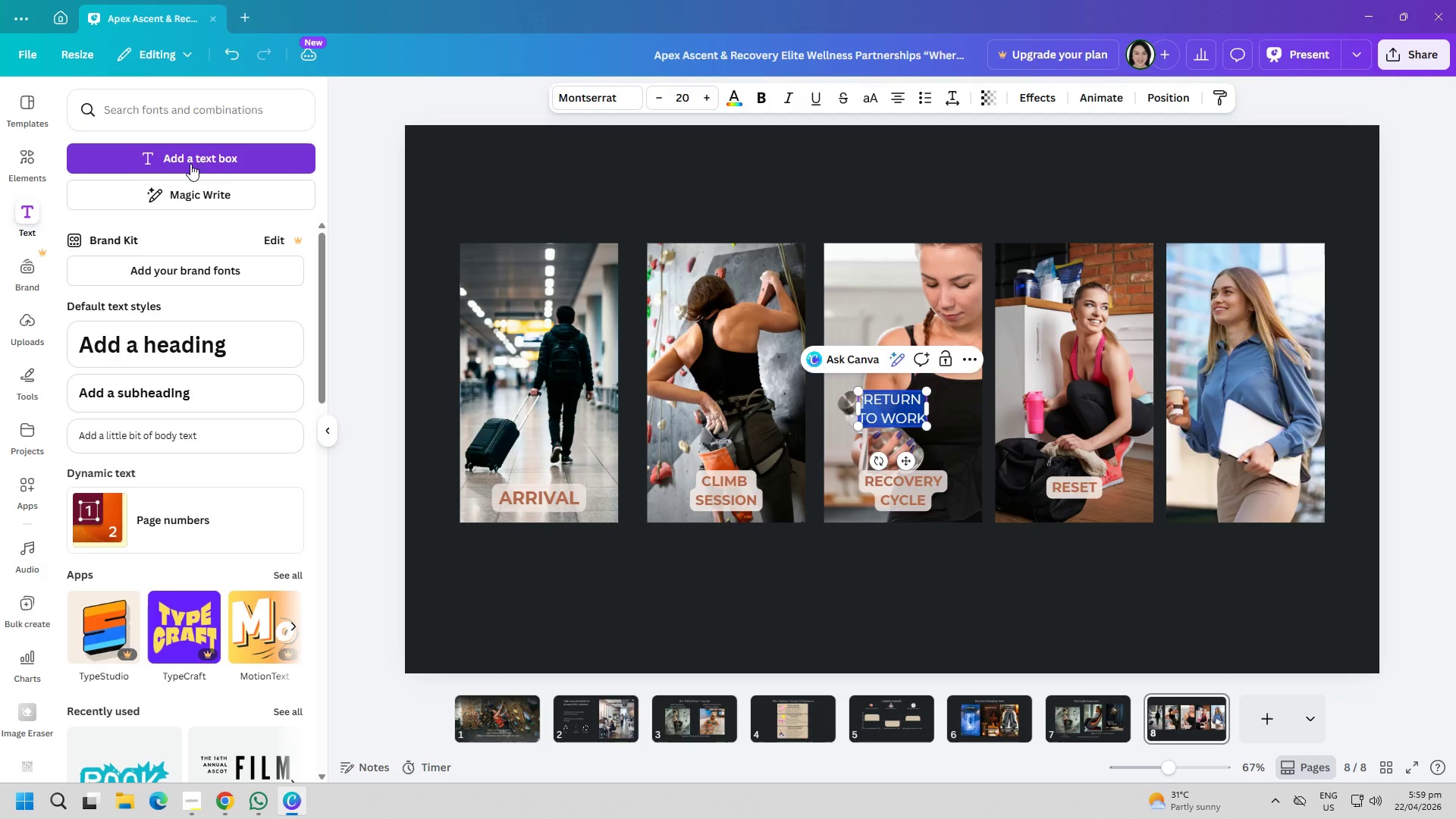 
key(Control+A)
 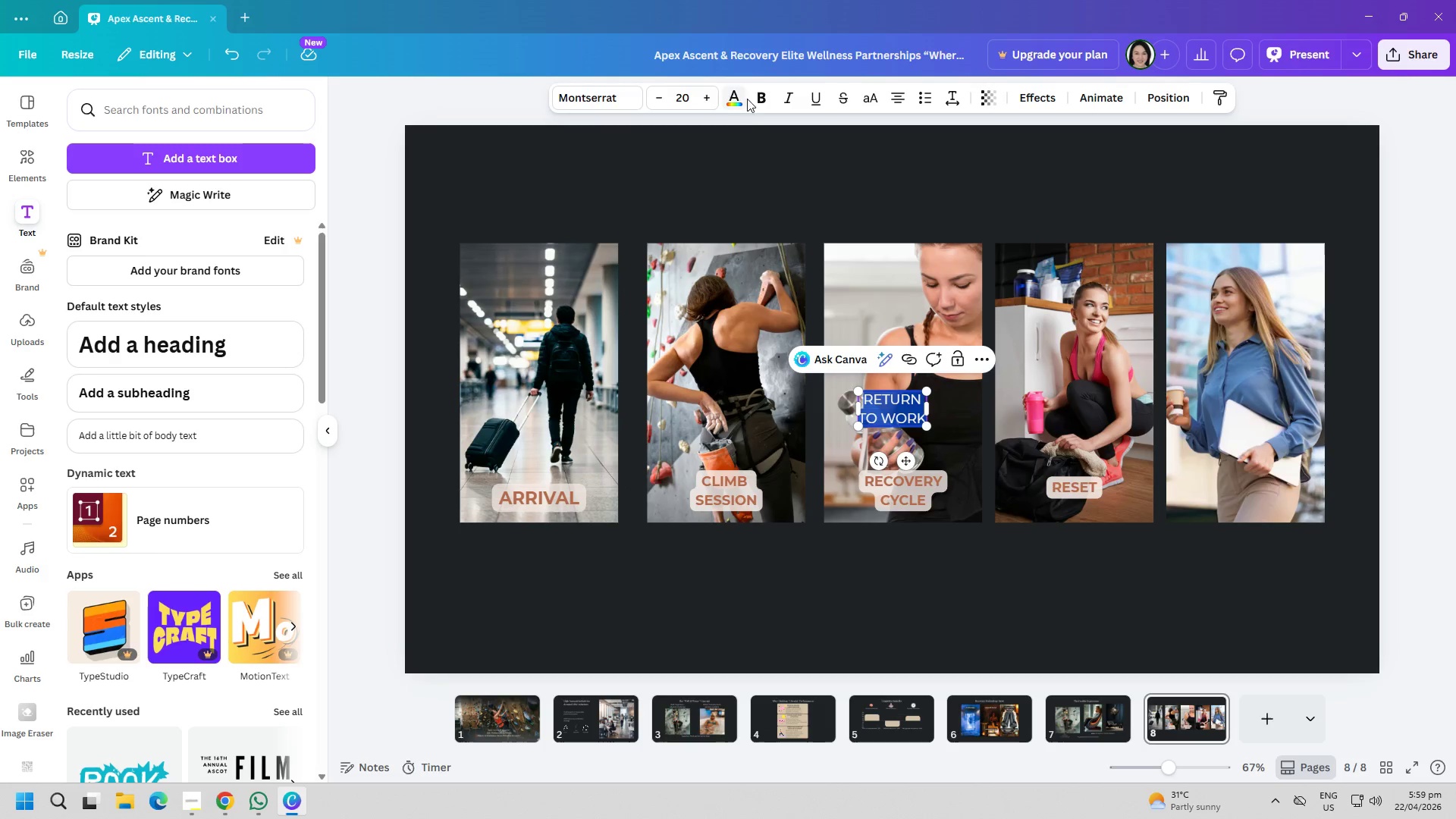 
double_click([730, 96])
 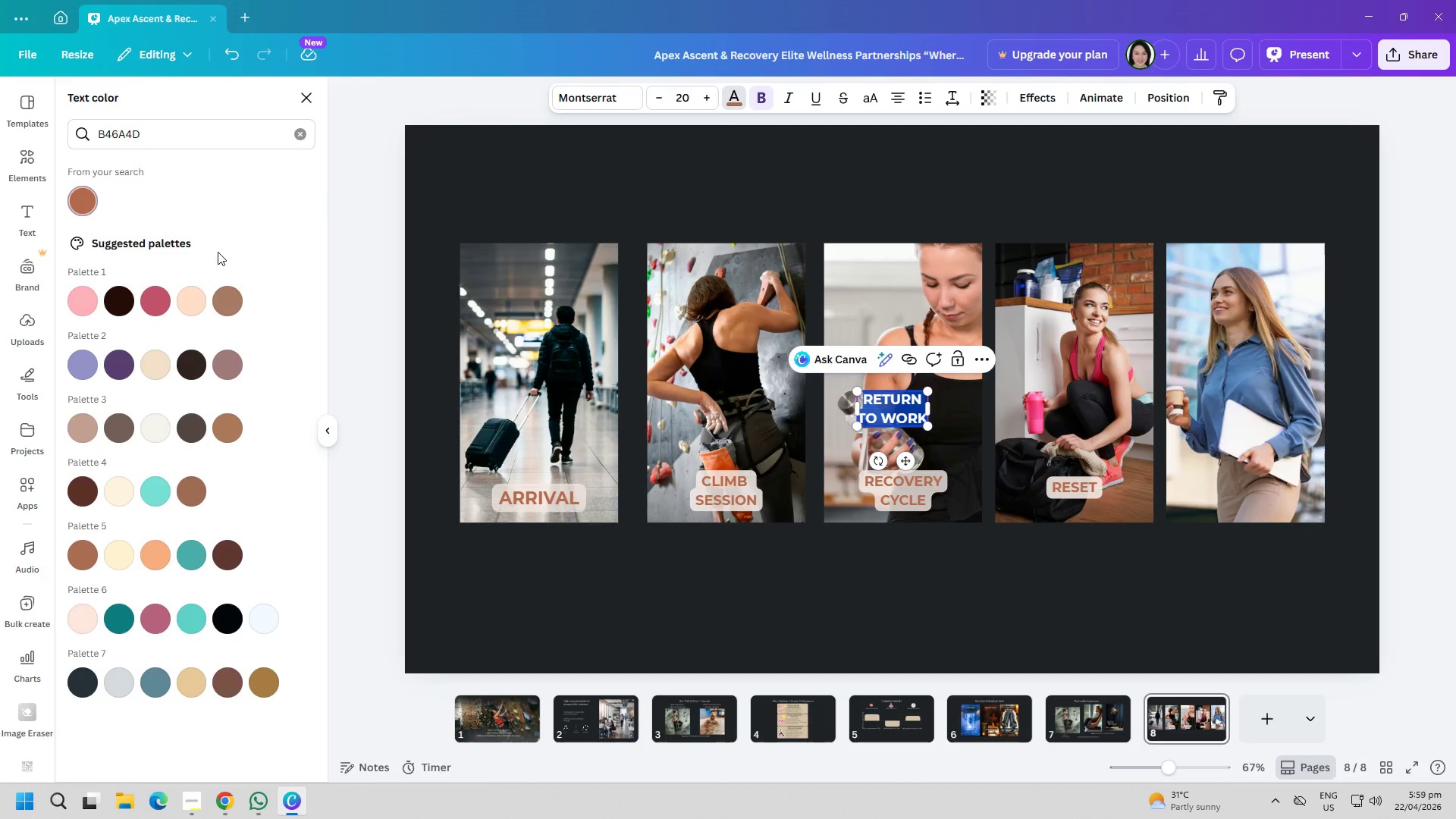 
double_click([824, 589])
 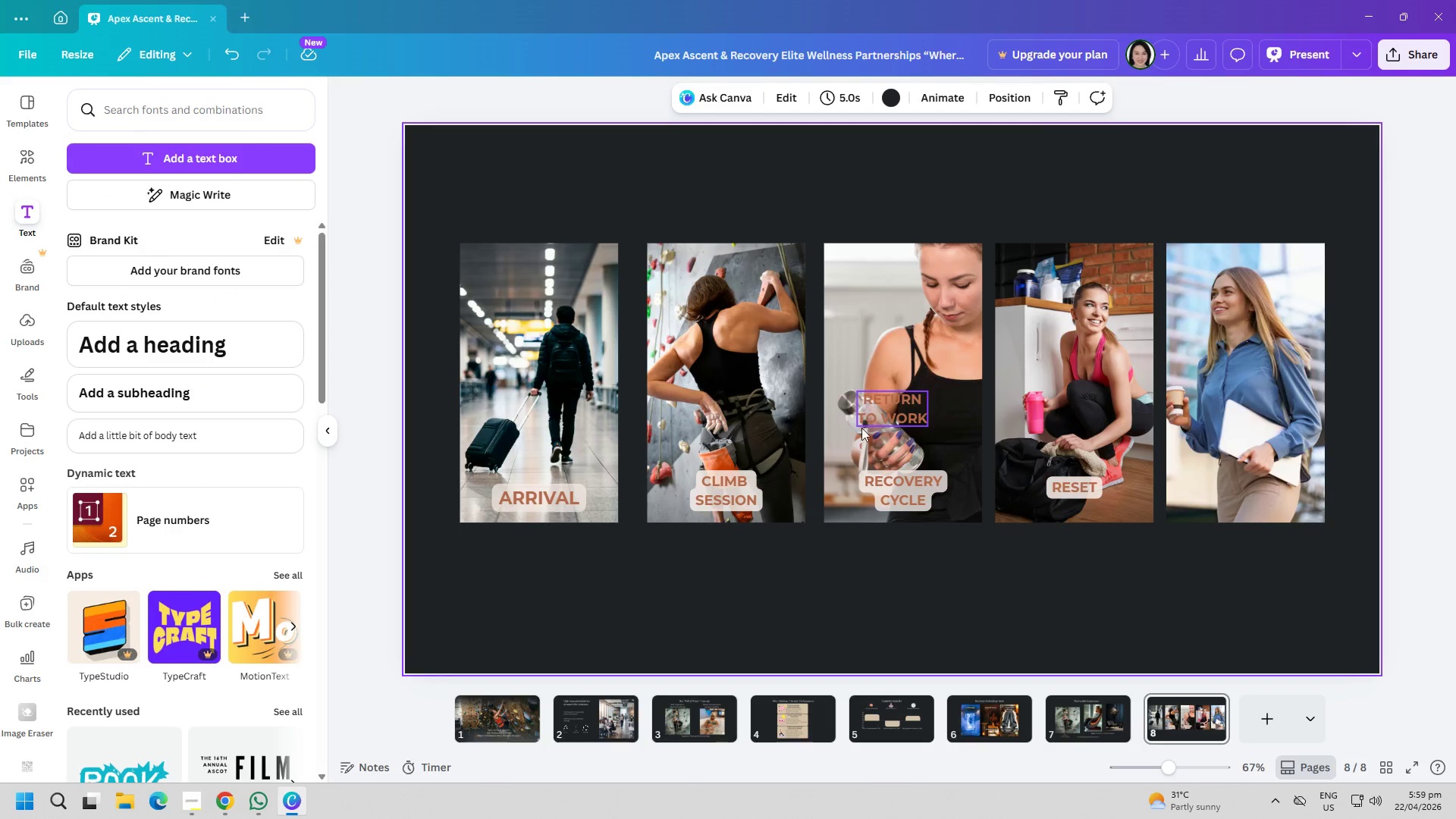 
double_click([871, 418])
 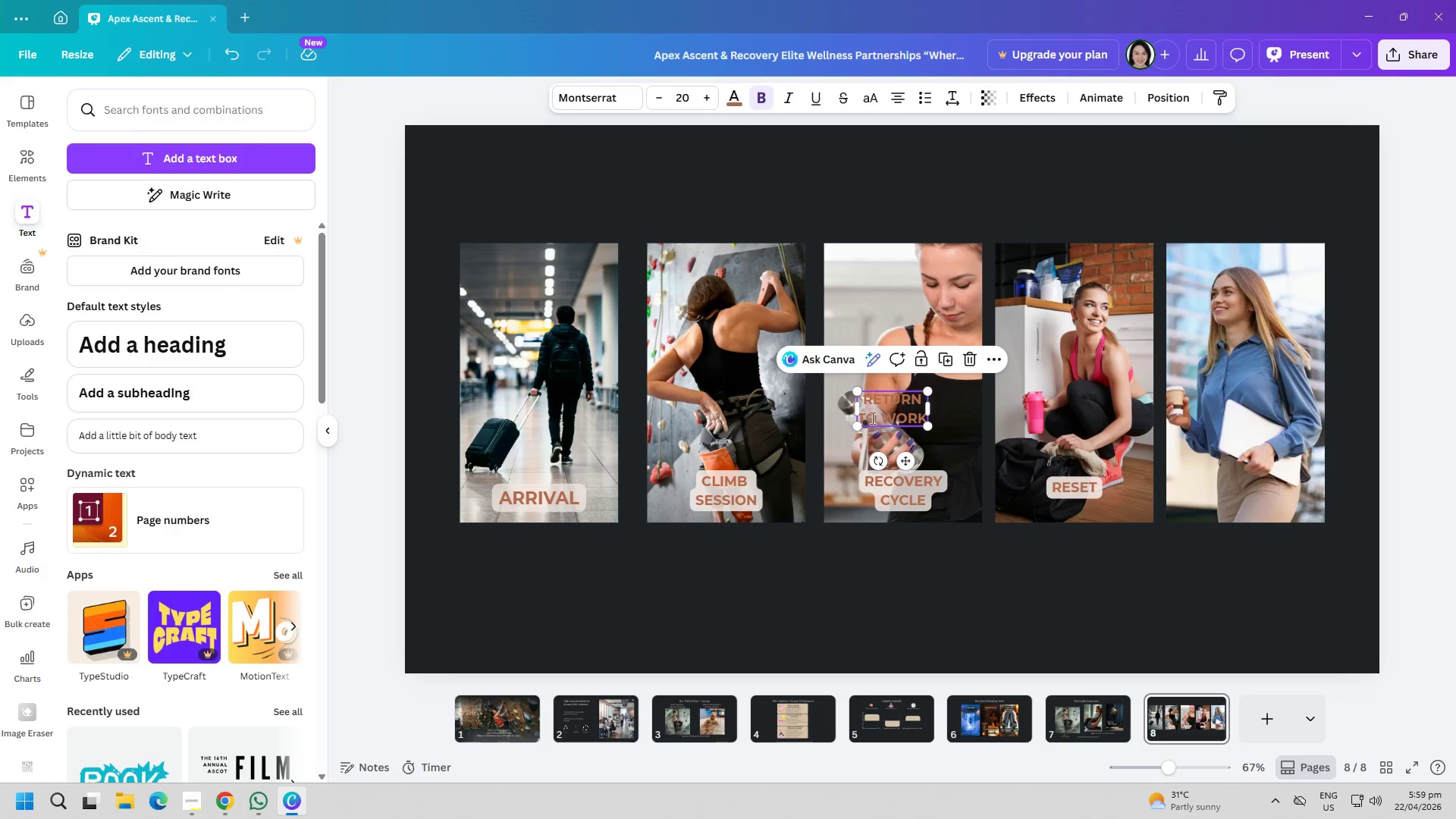 
triple_click([871, 418])
 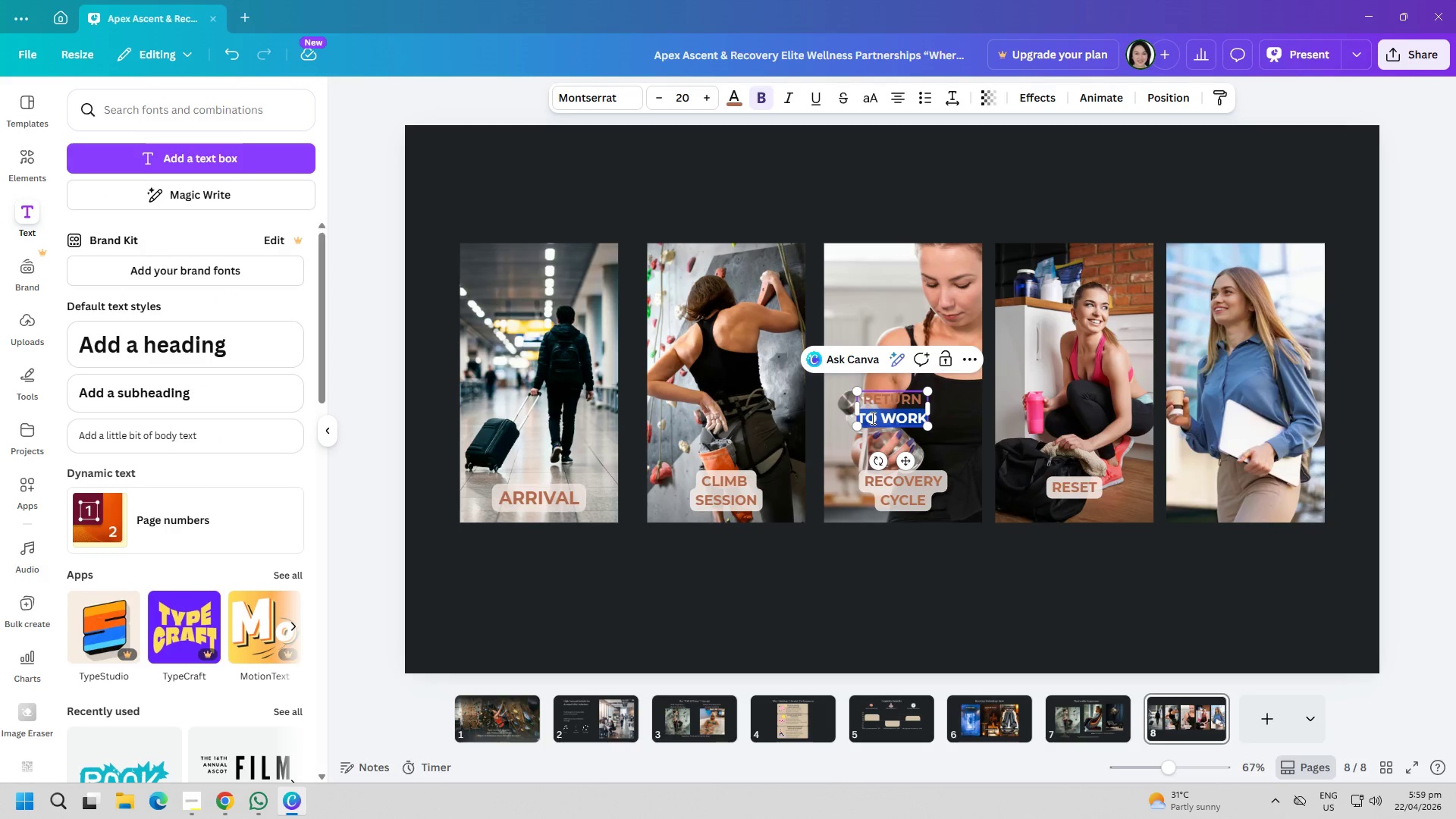 
key(Control+ControlLeft)
 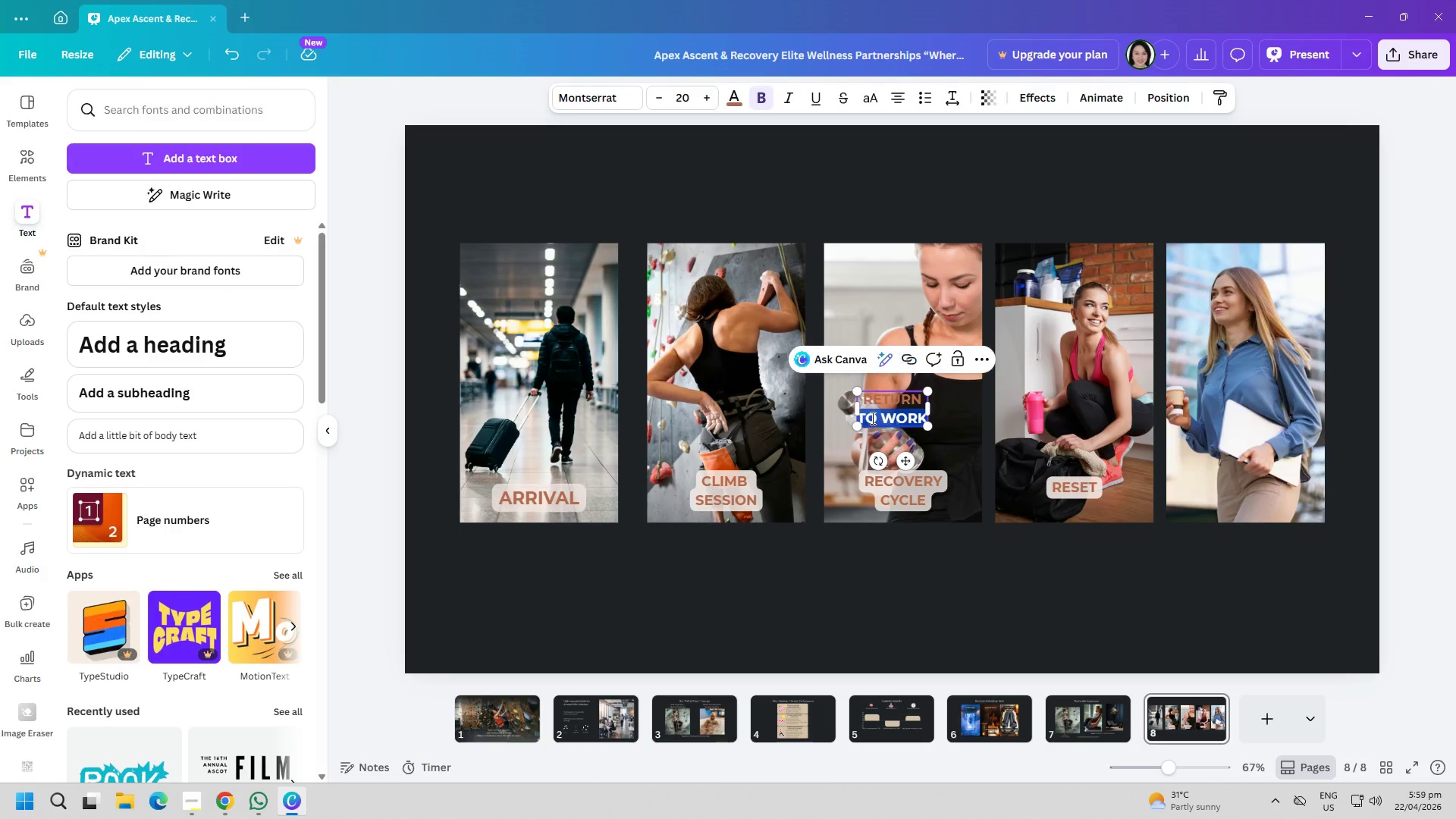 
key(Control+A)
 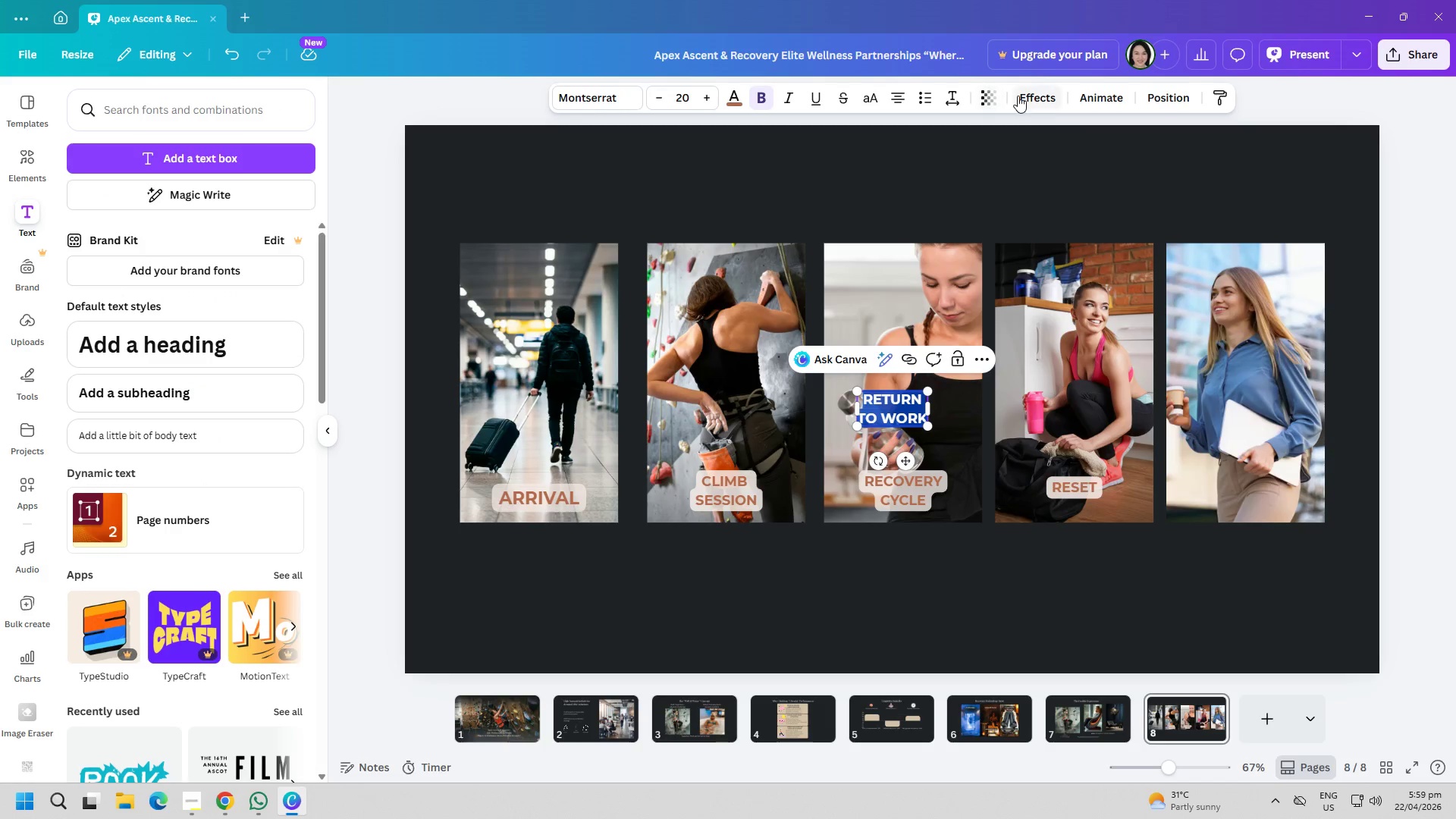 
left_click([1020, 96])
 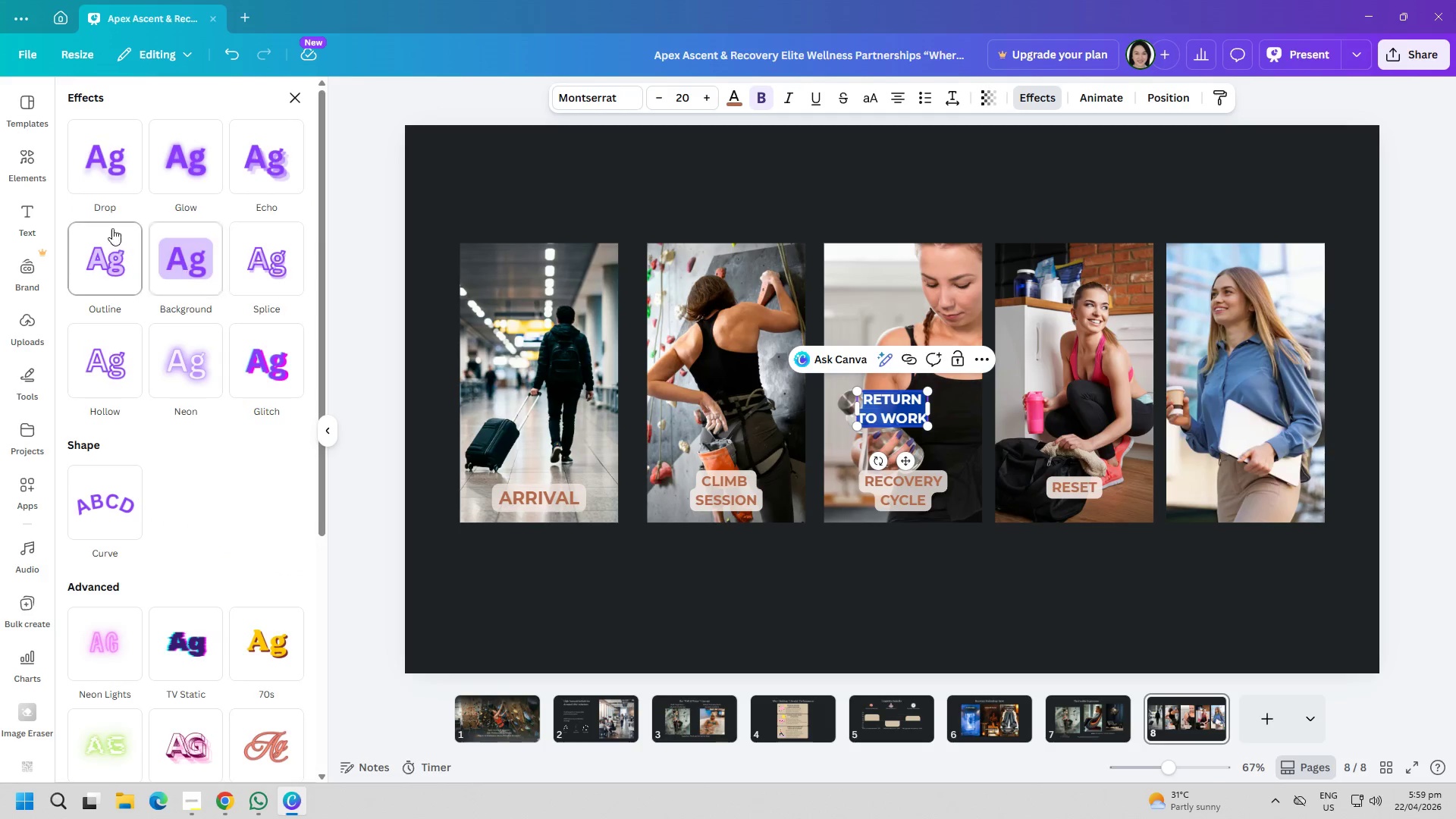 
left_click([170, 253])
 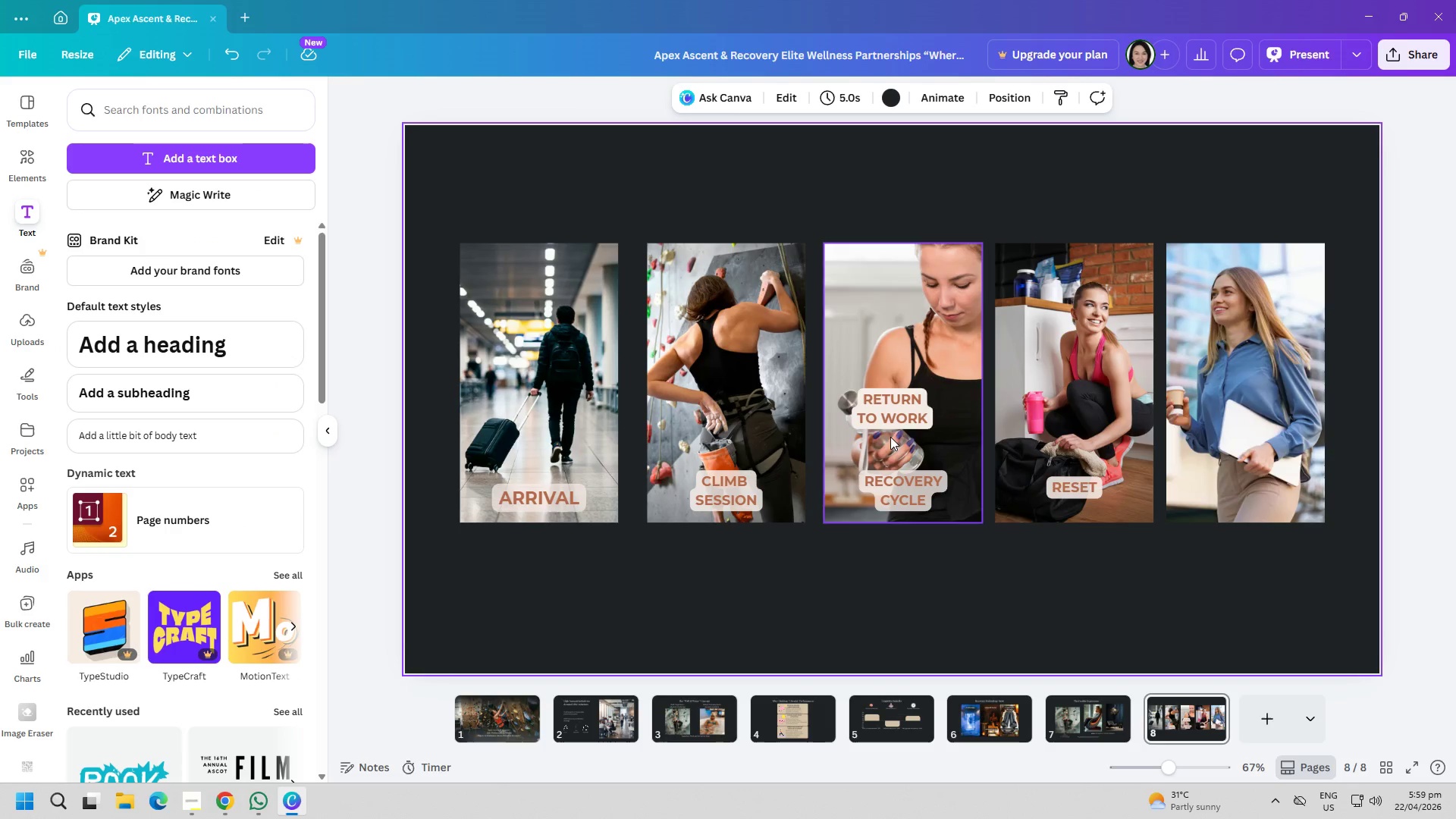 
left_click_drag(start_coordinate=[879, 400], to_coordinate=[1229, 477])
 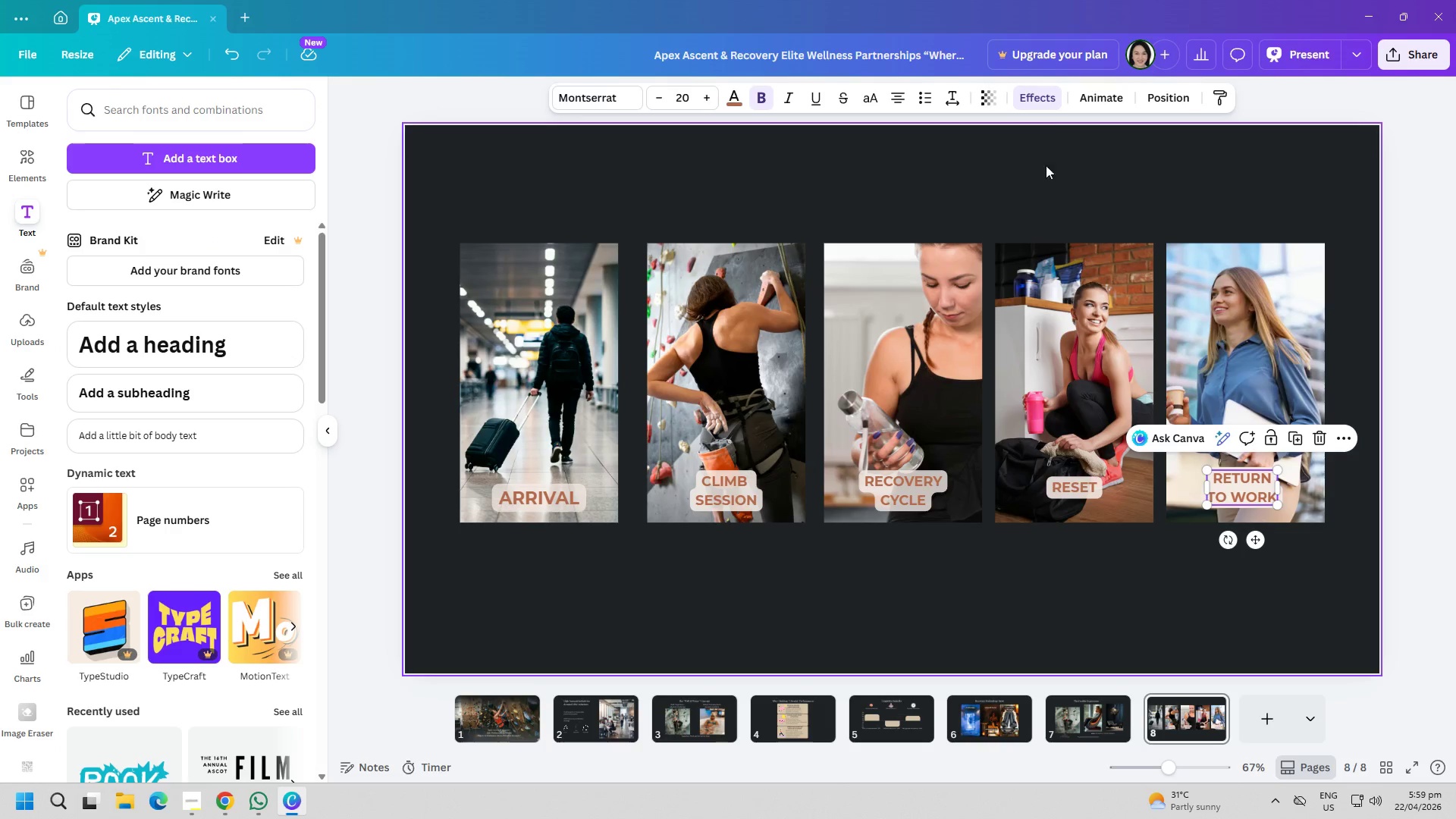 
left_click([1044, 102])
 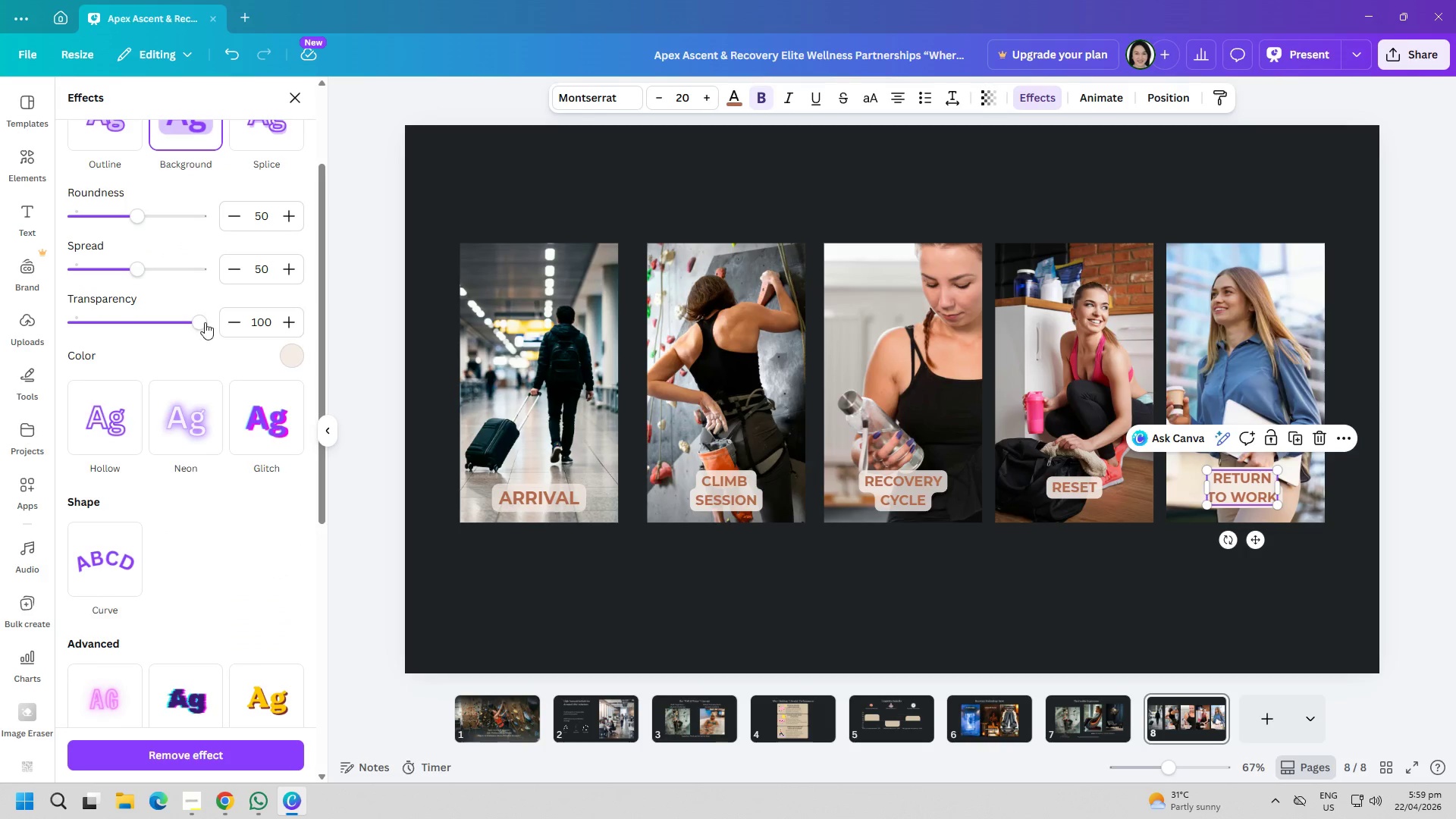 
left_click_drag(start_coordinate=[201, 318], to_coordinate=[176, 322])
 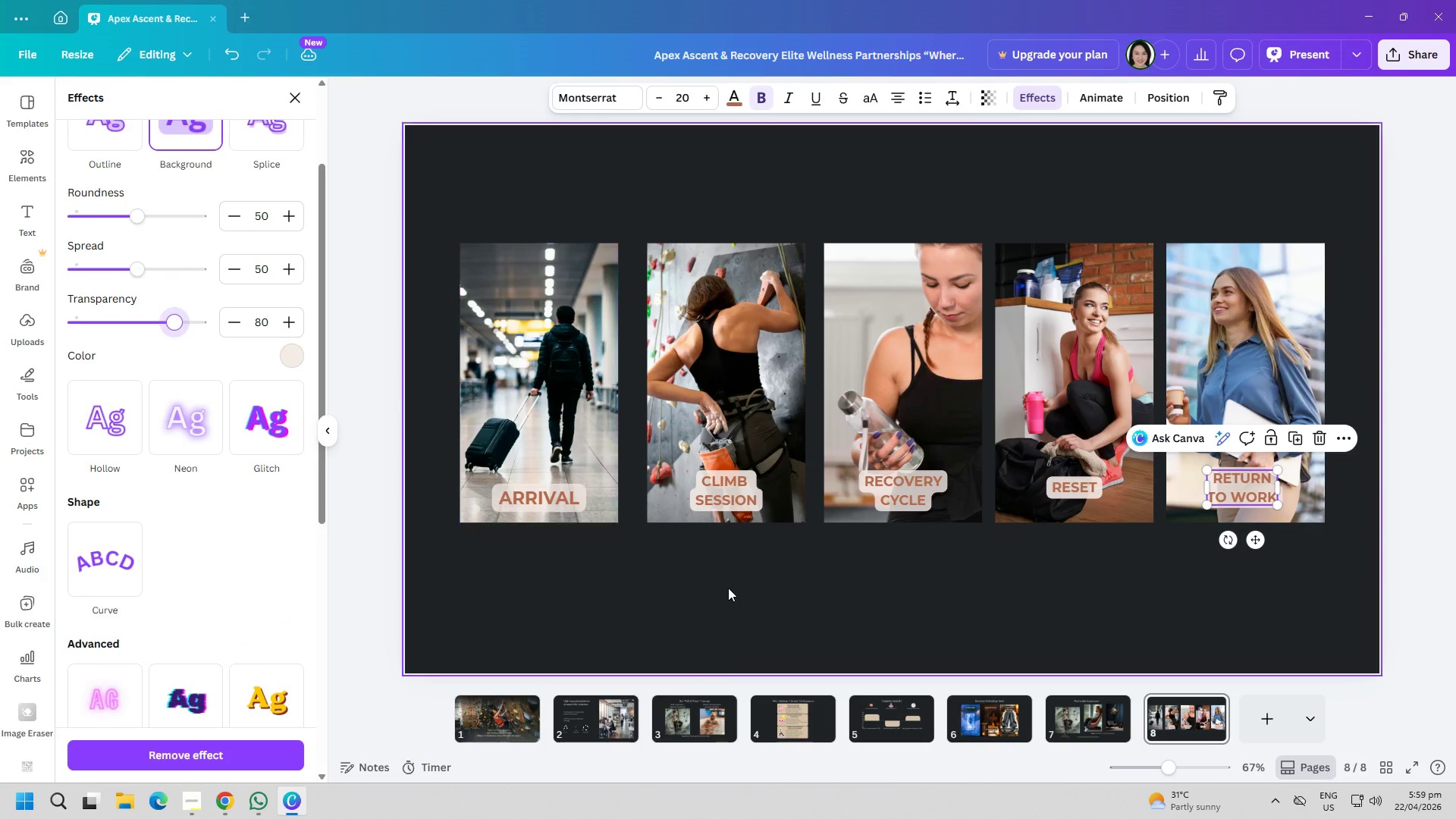 
left_click([728, 588])
 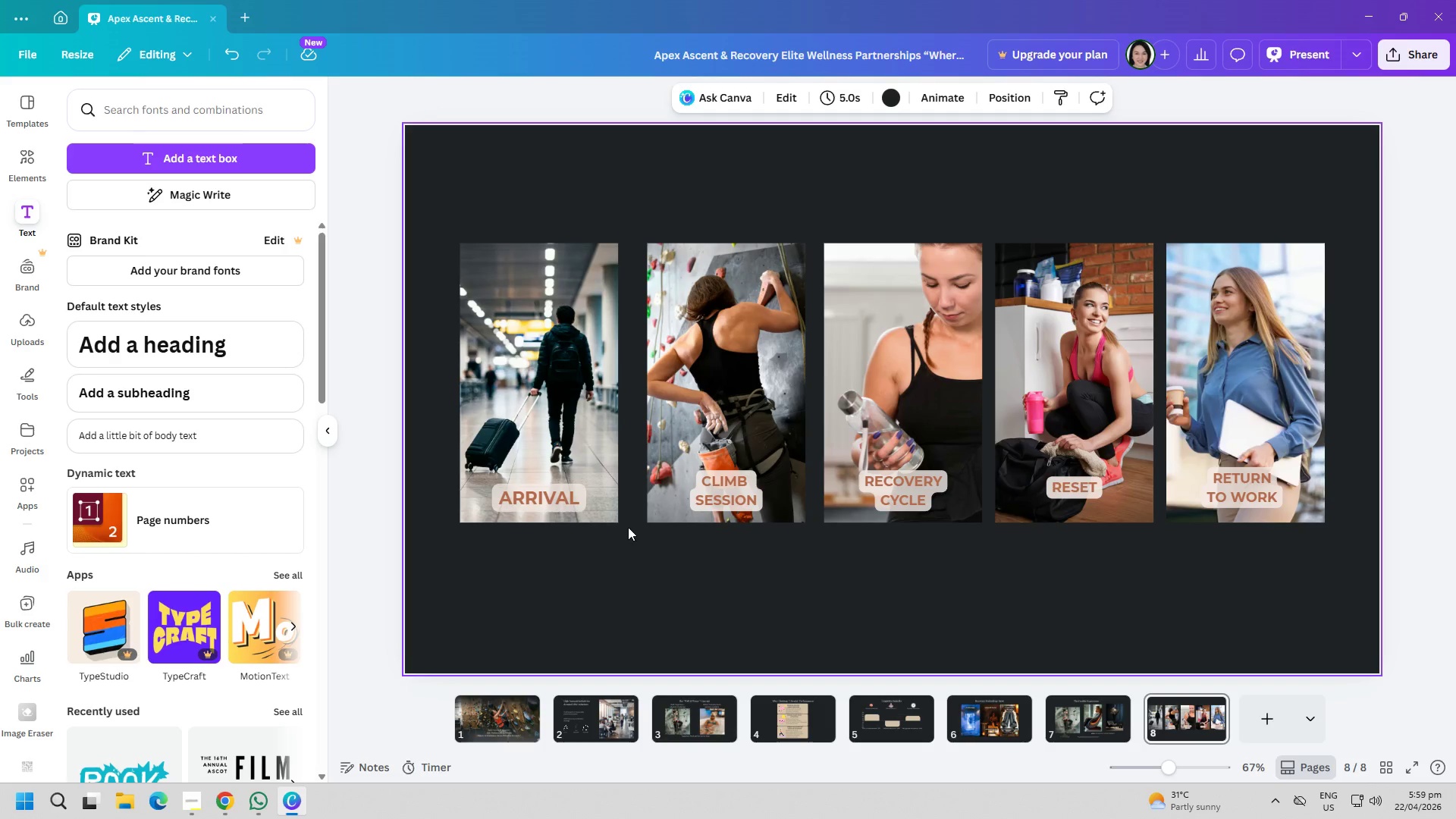 
wait(5.09)
 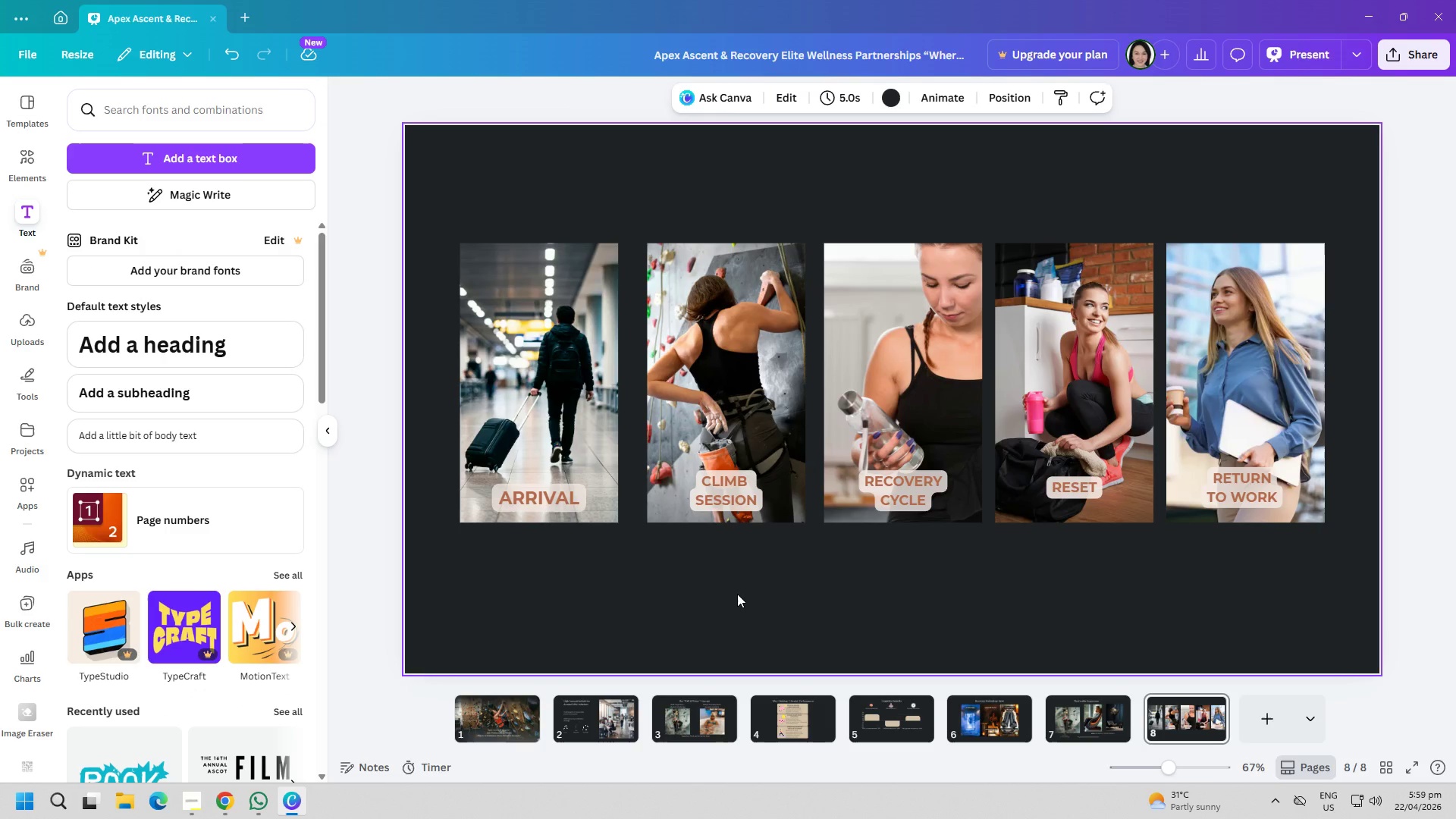 
left_click([570, 588])
 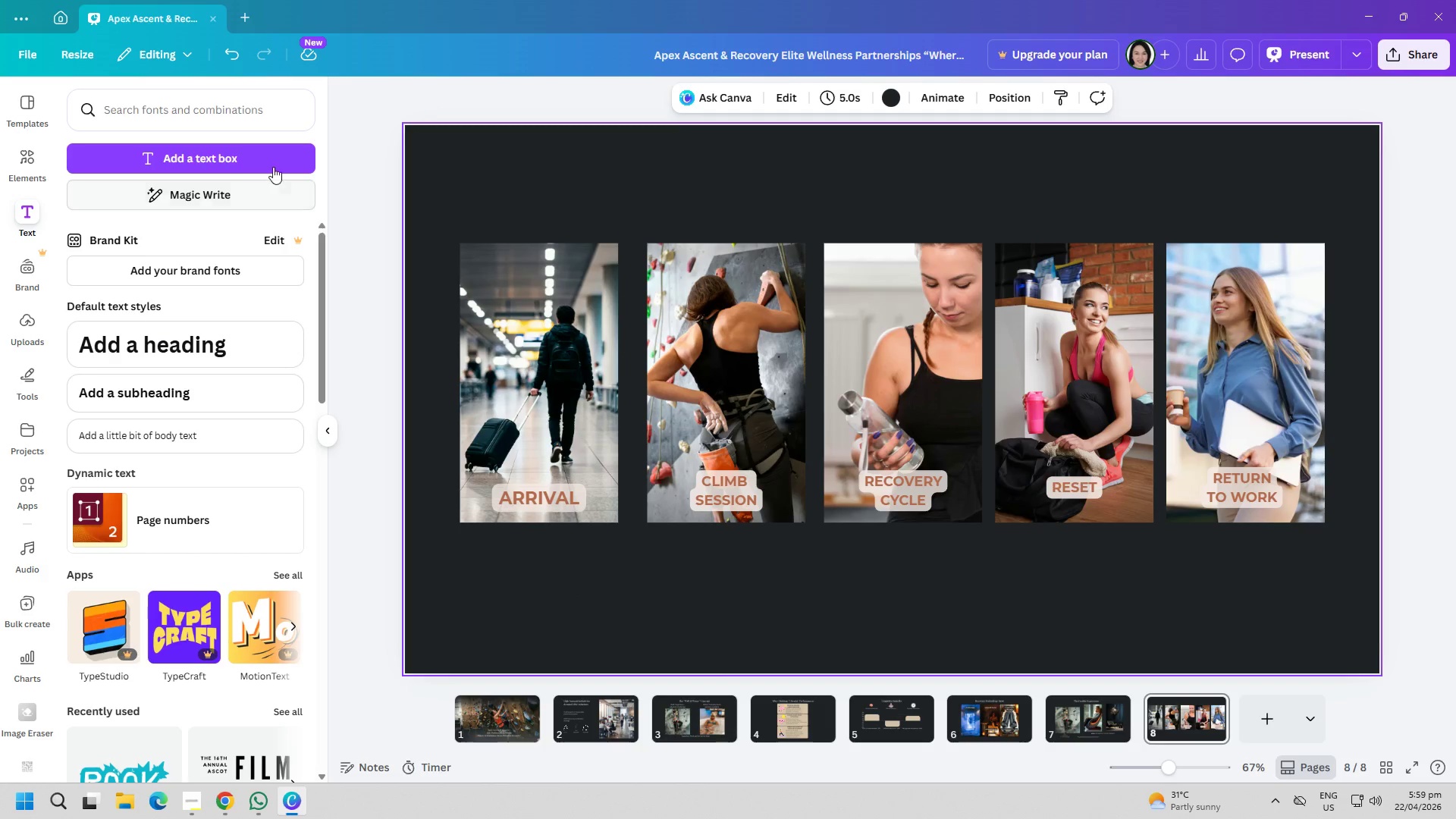 
left_click([265, 160])
 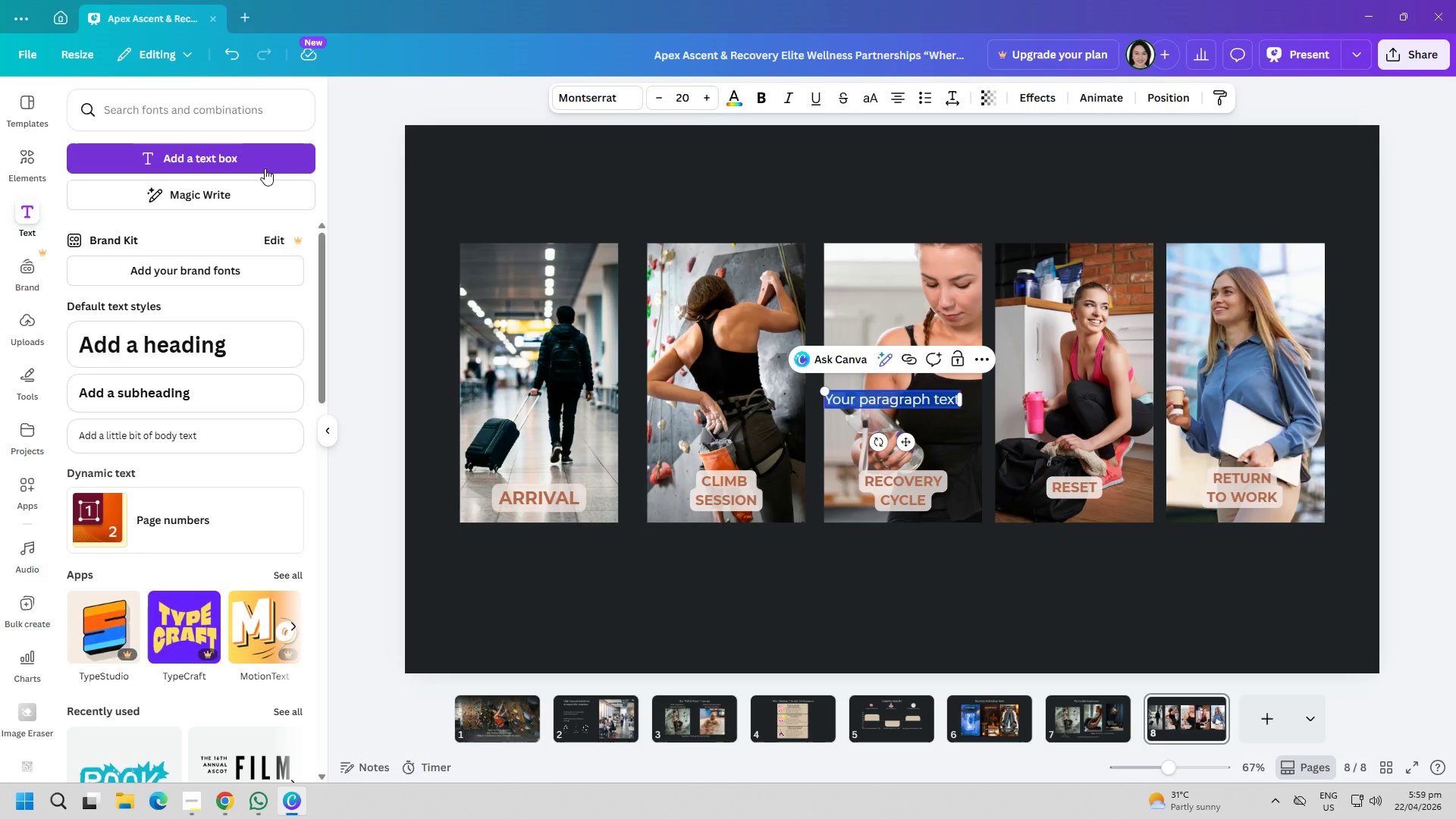 
type(check-in at)
 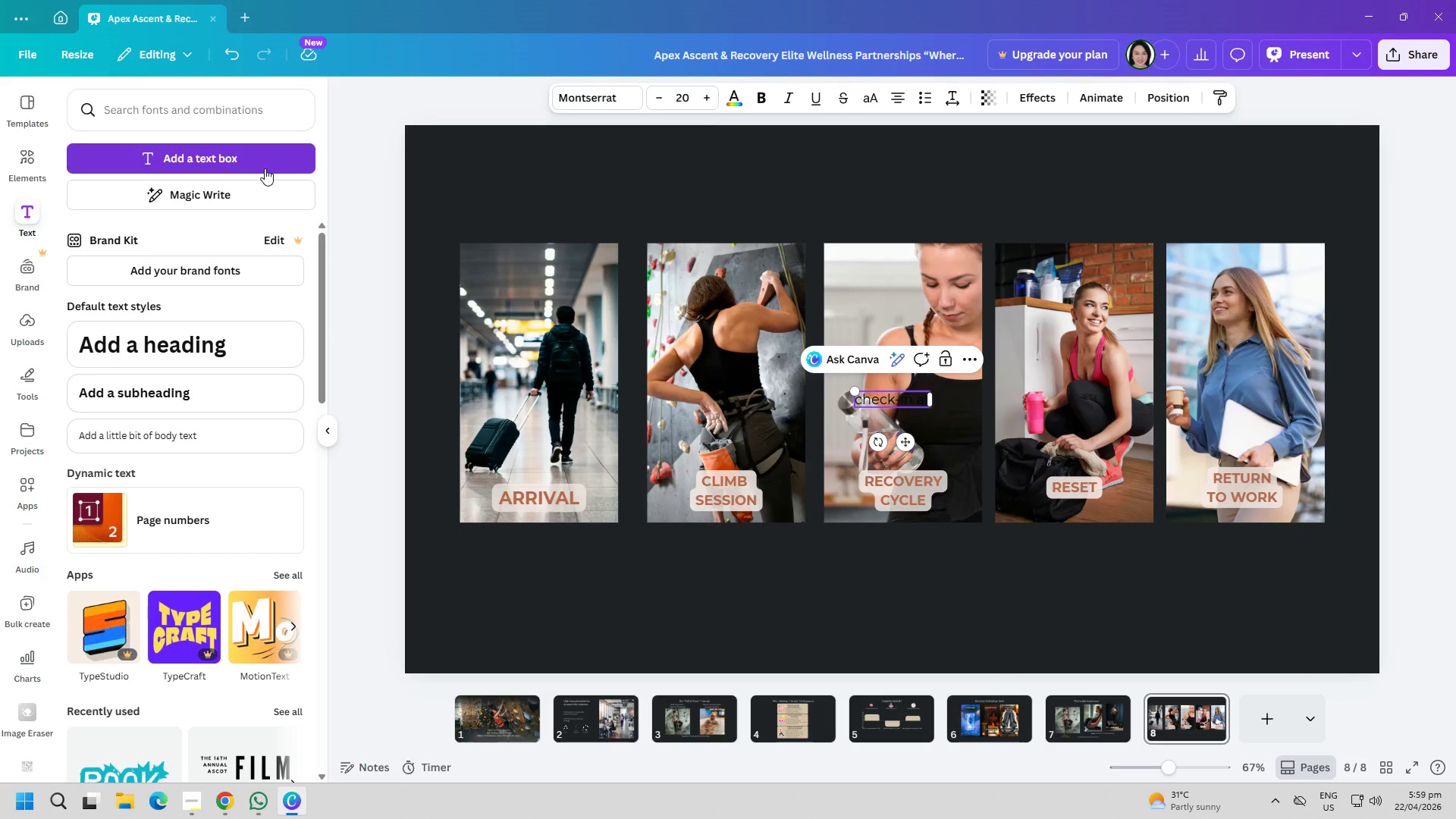 
key(Enter)
 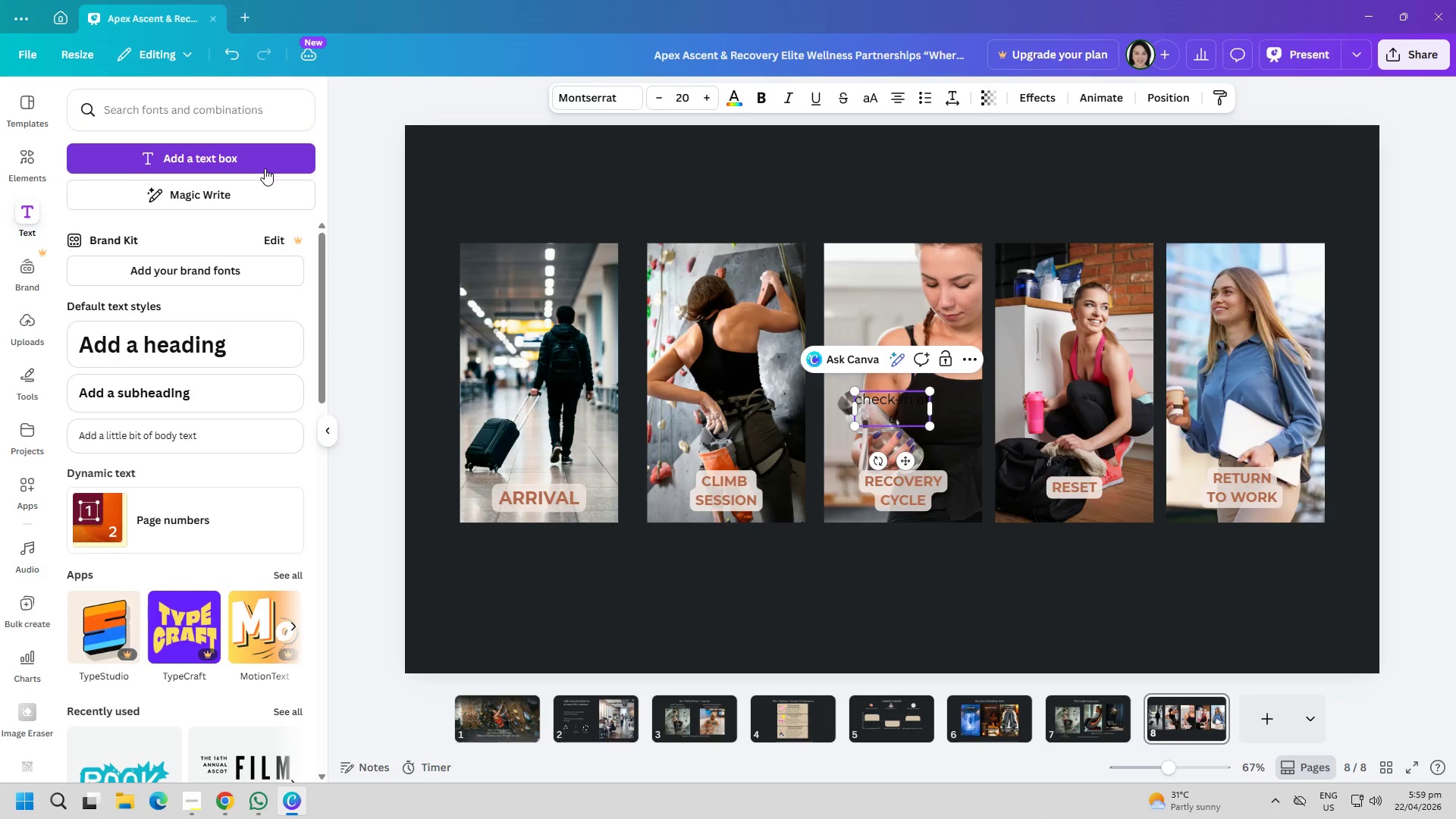 
type(climbing ym )
key(Backspace)
 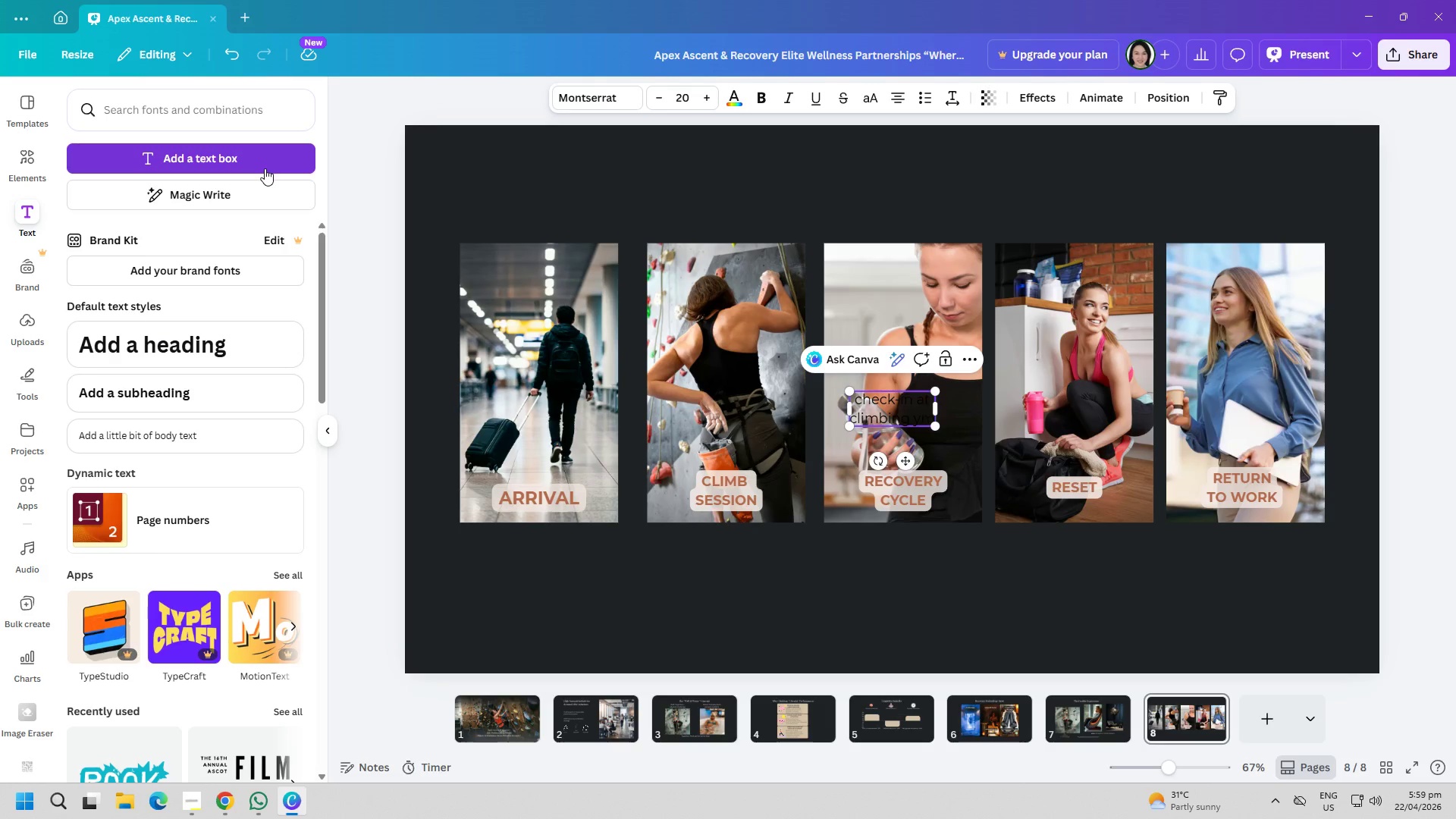 
key(Enter)
 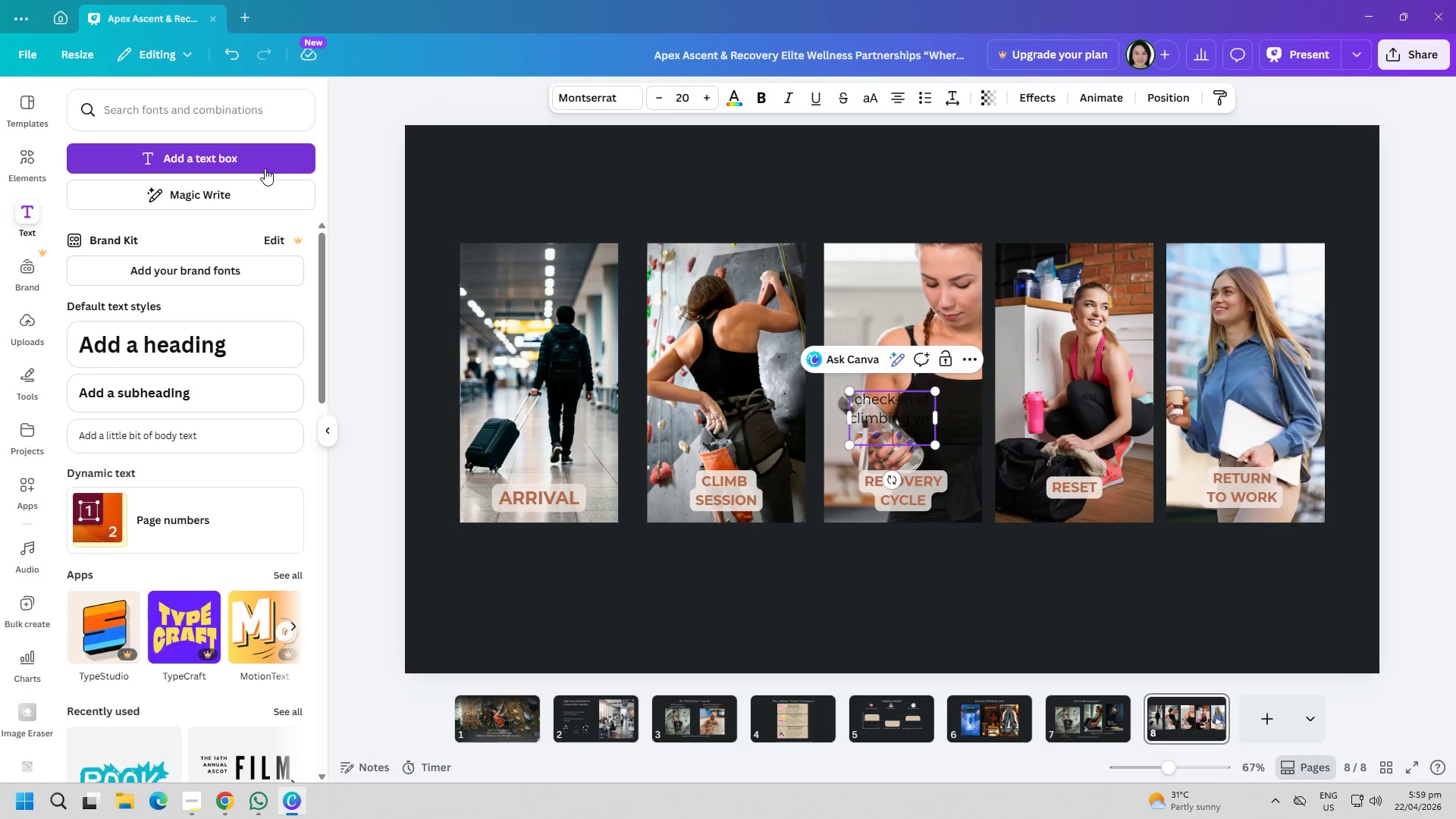 
type(recei)
key(Backspace)
type(ption)
 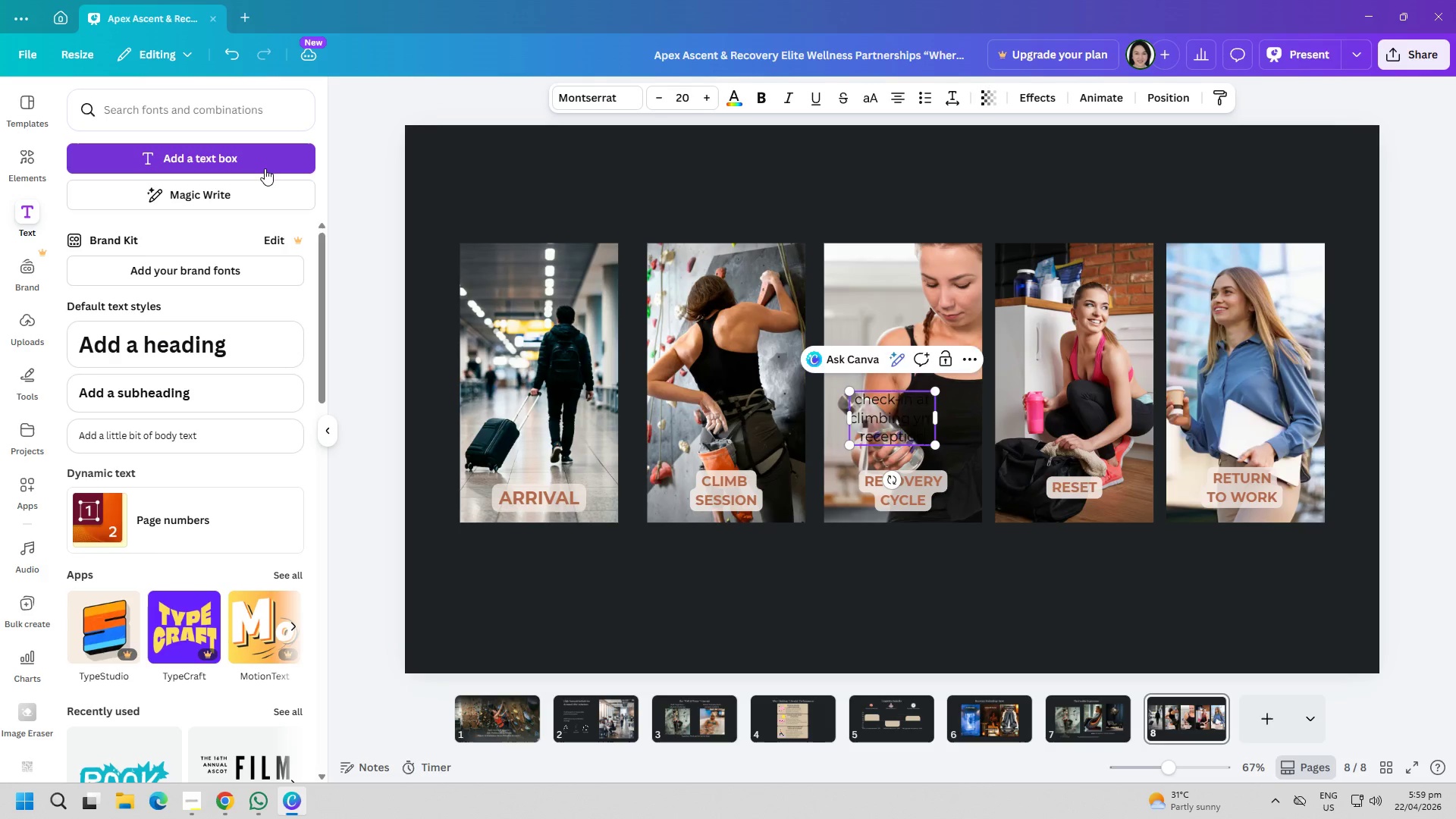 
key(Control+ControlLeft)
 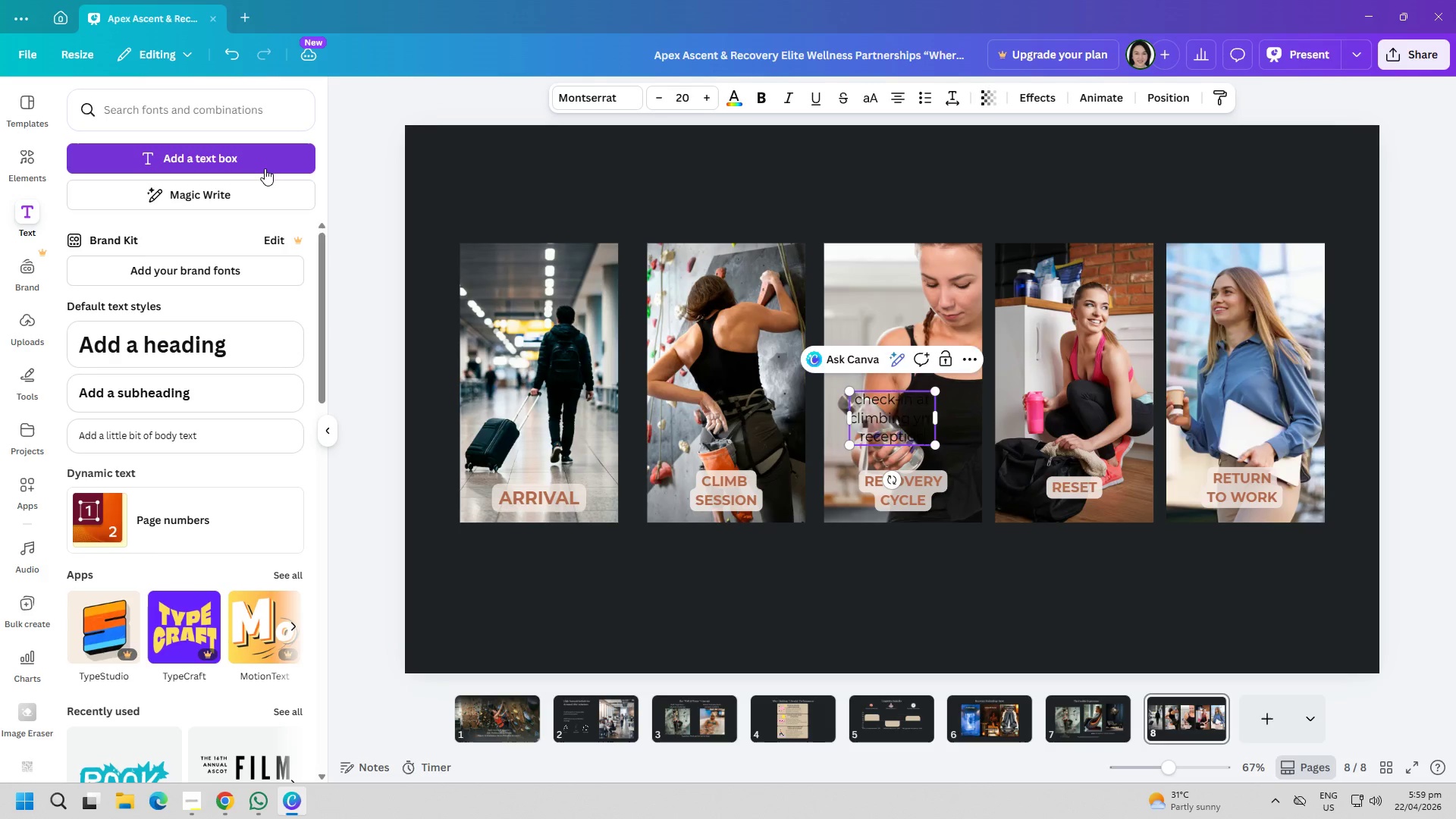 
key(Control+A)
 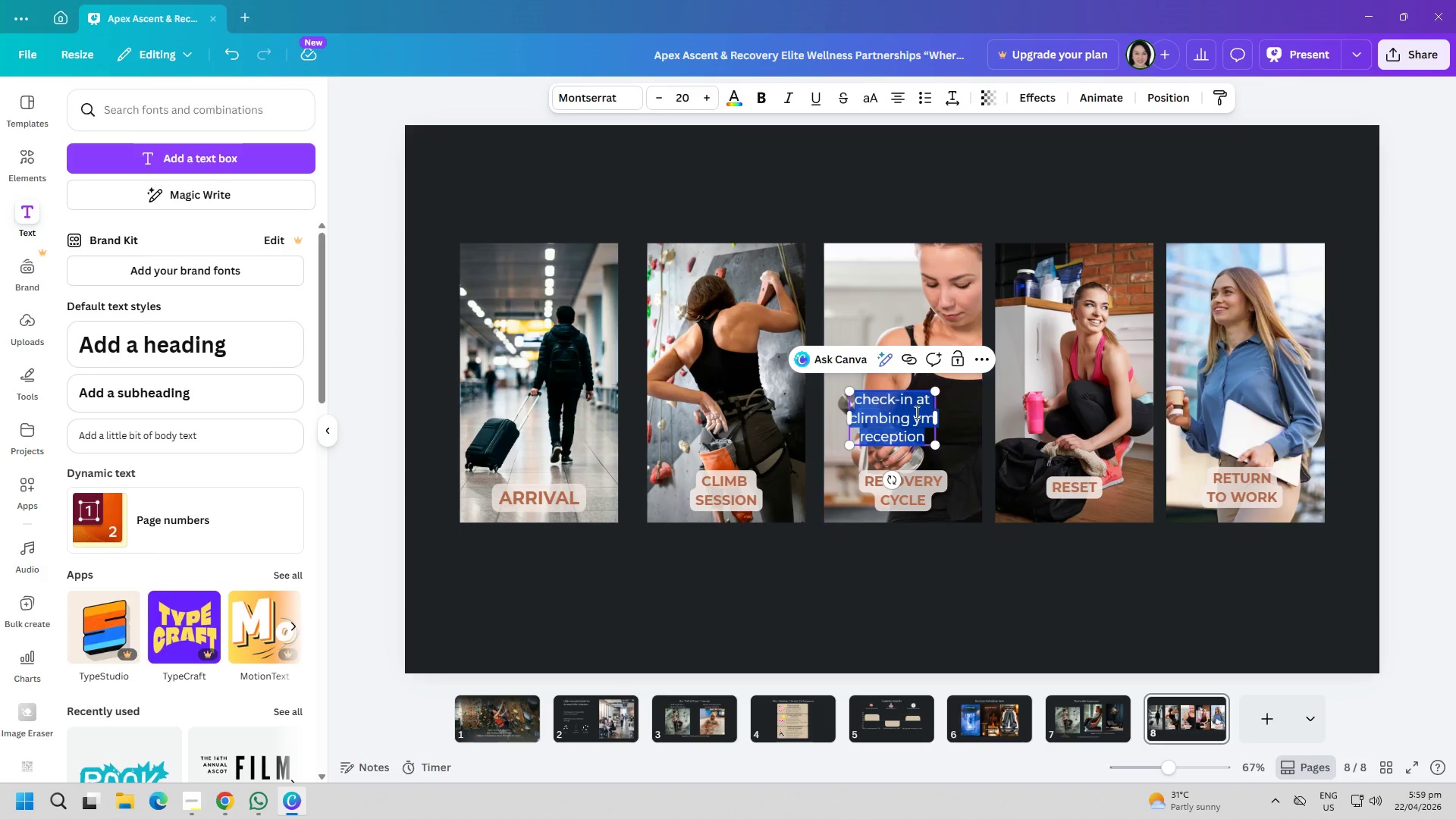 
left_click([918, 421])
 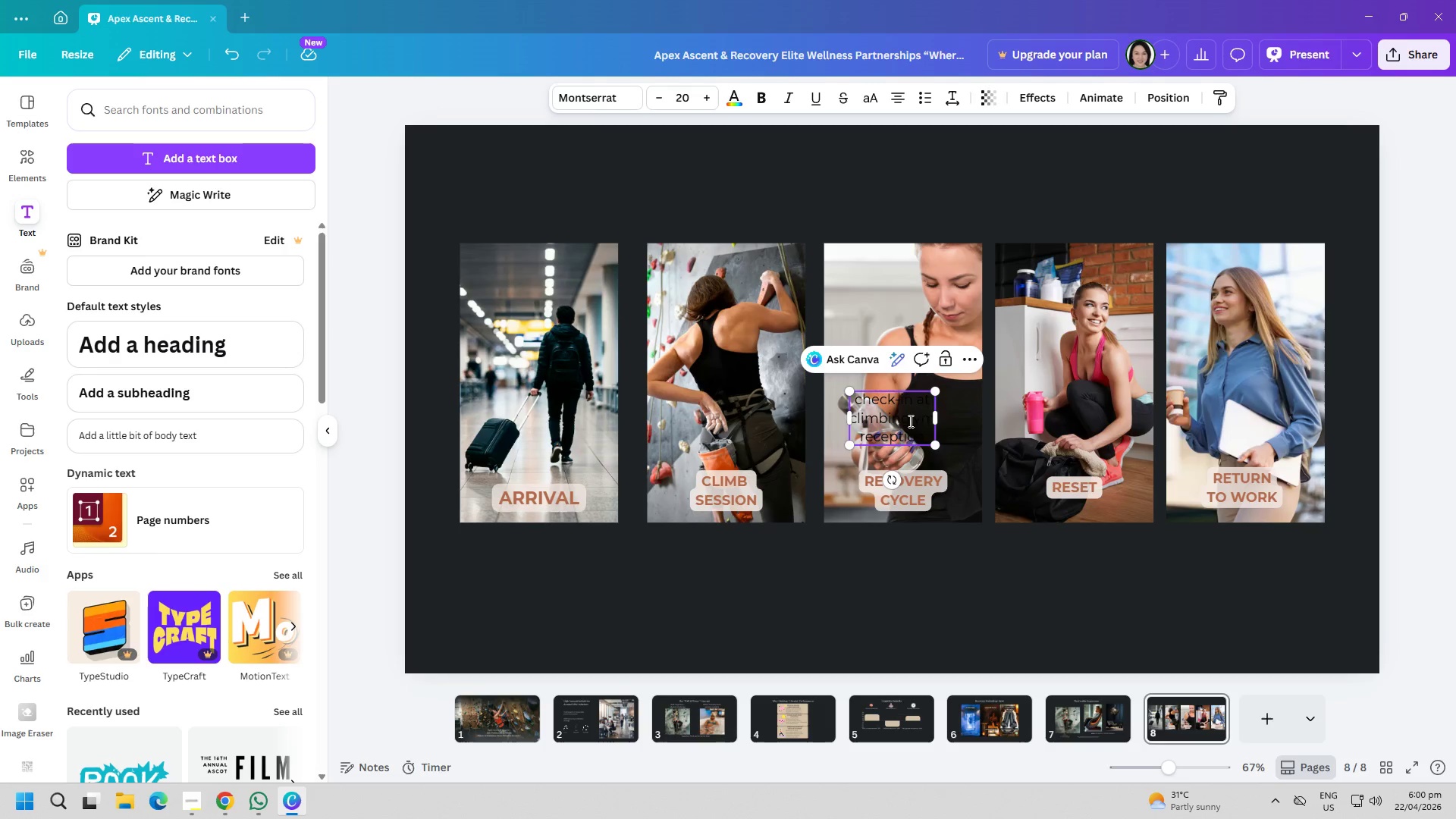 
left_click([912, 421])
 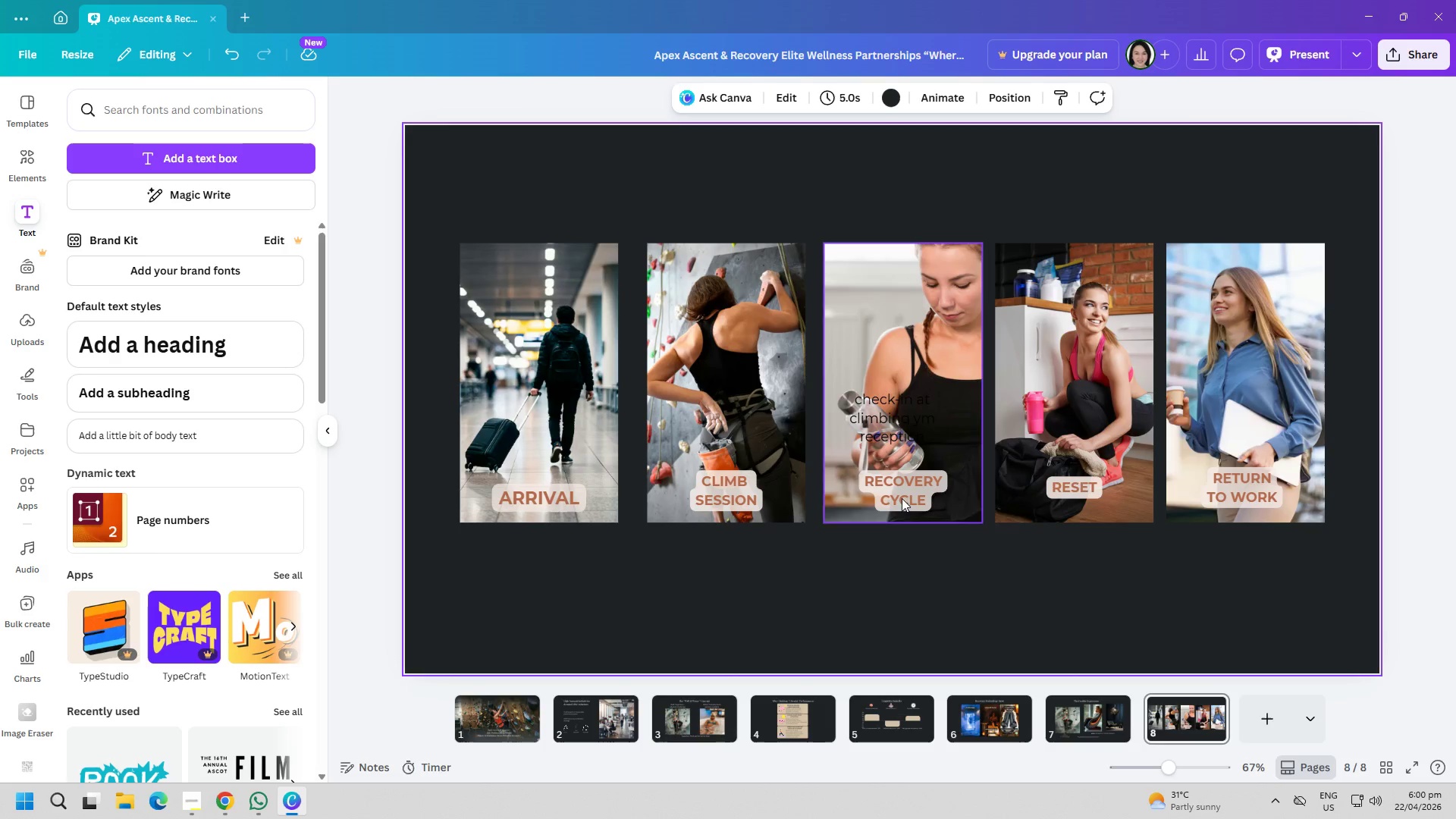 
left_click_drag(start_coordinate=[904, 403], to_coordinate=[531, 564])
 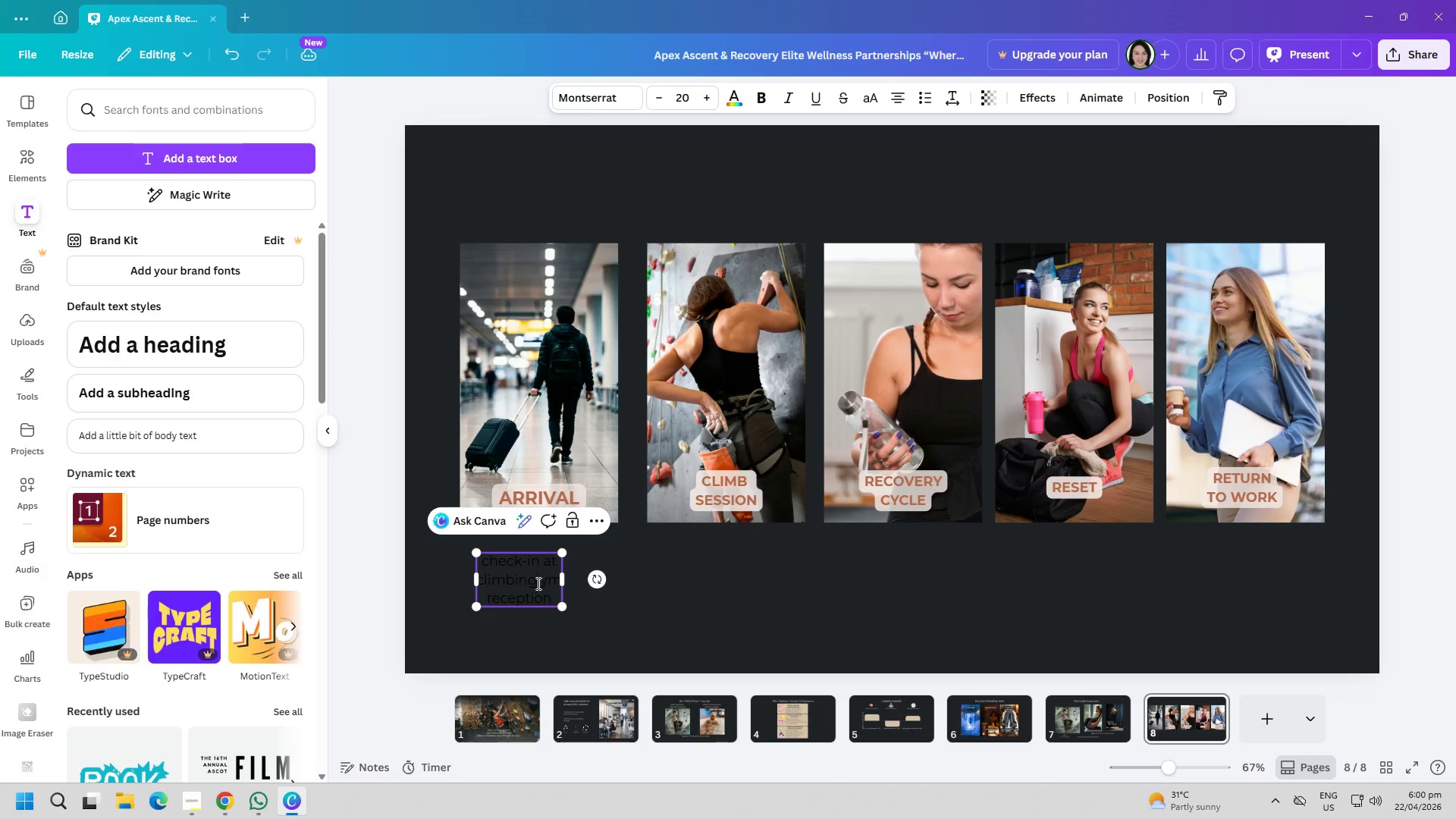 
double_click([542, 583])
 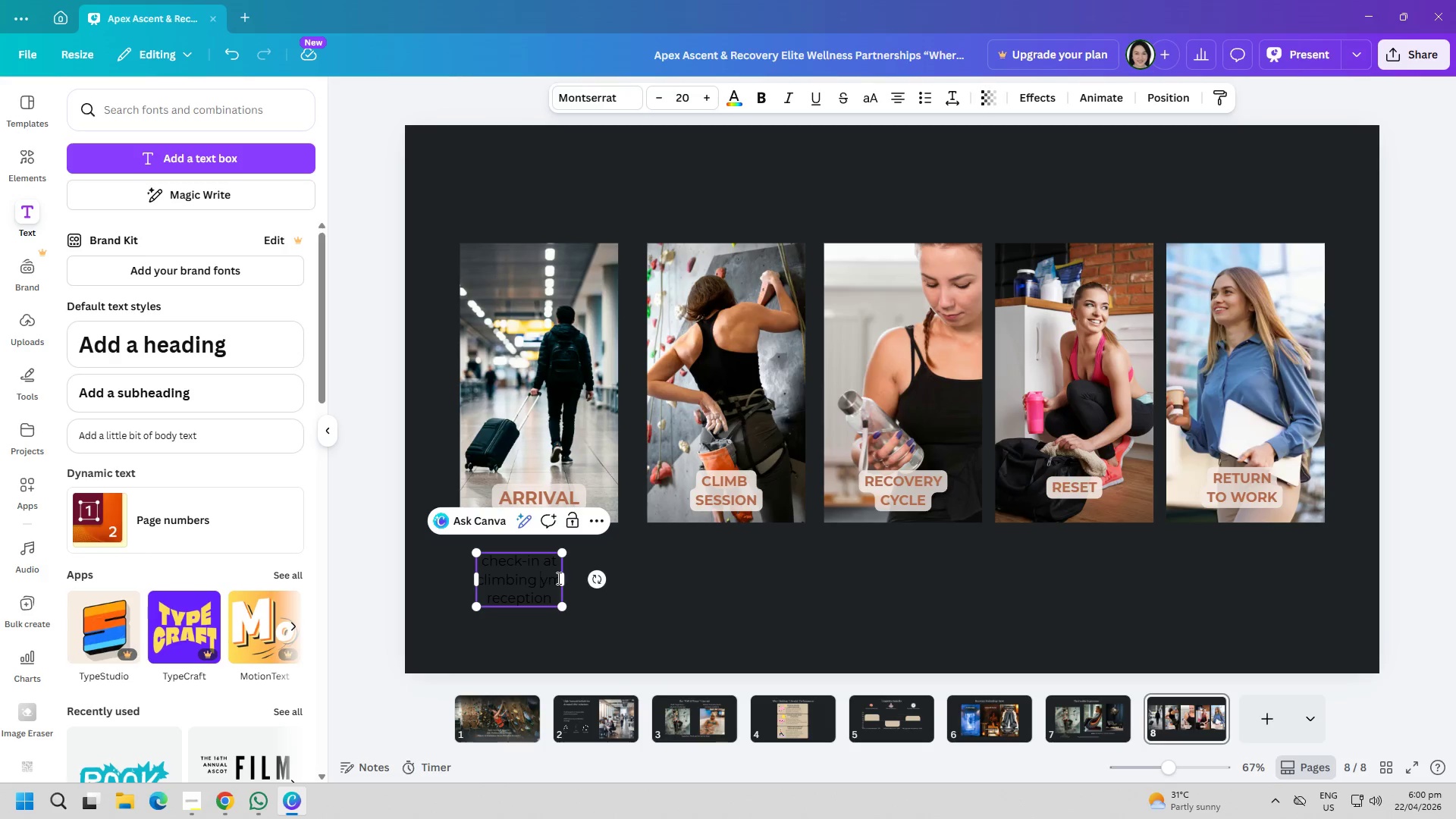 
key(ArrowRight)
 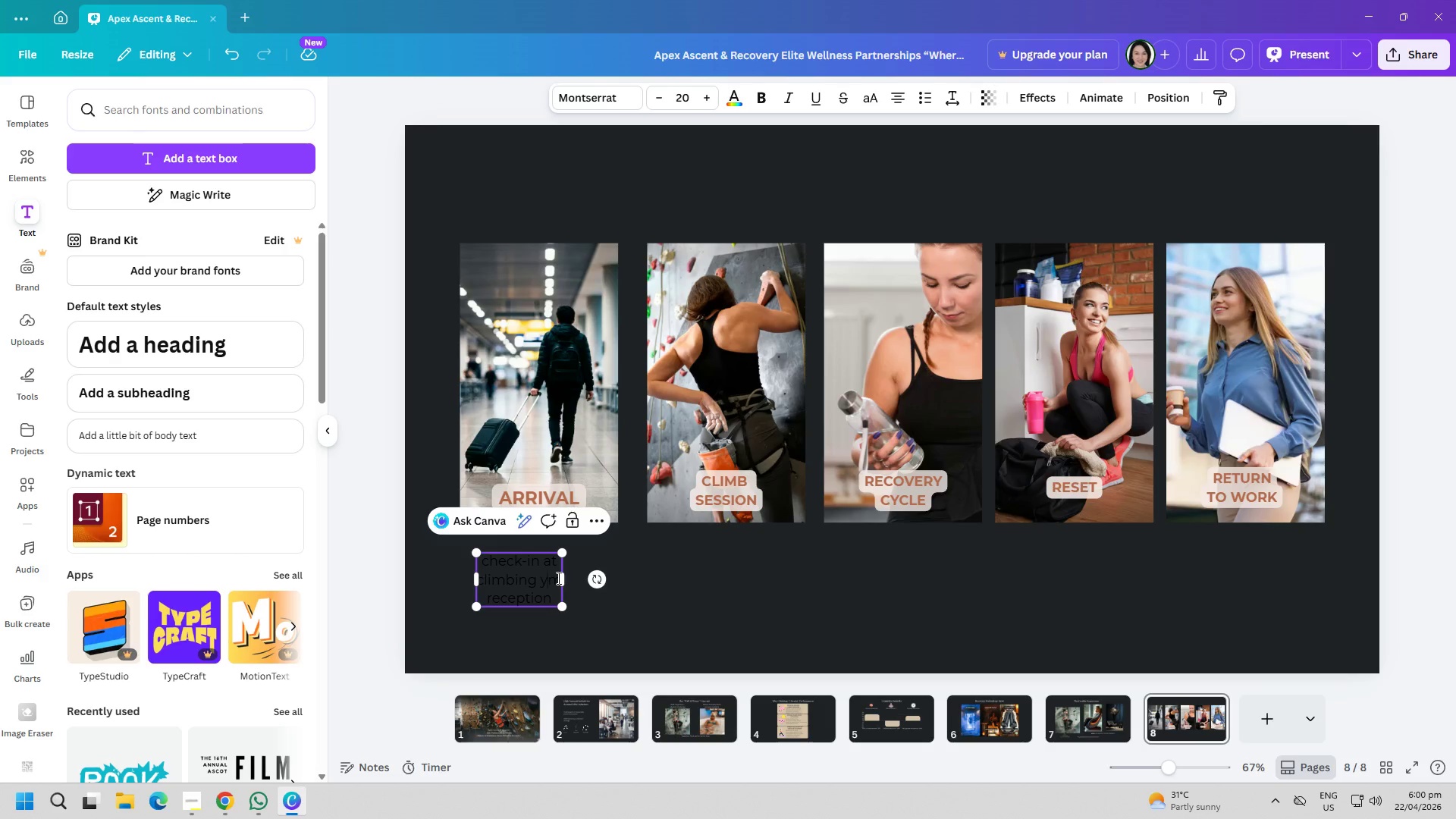 
key(ArrowRight)
 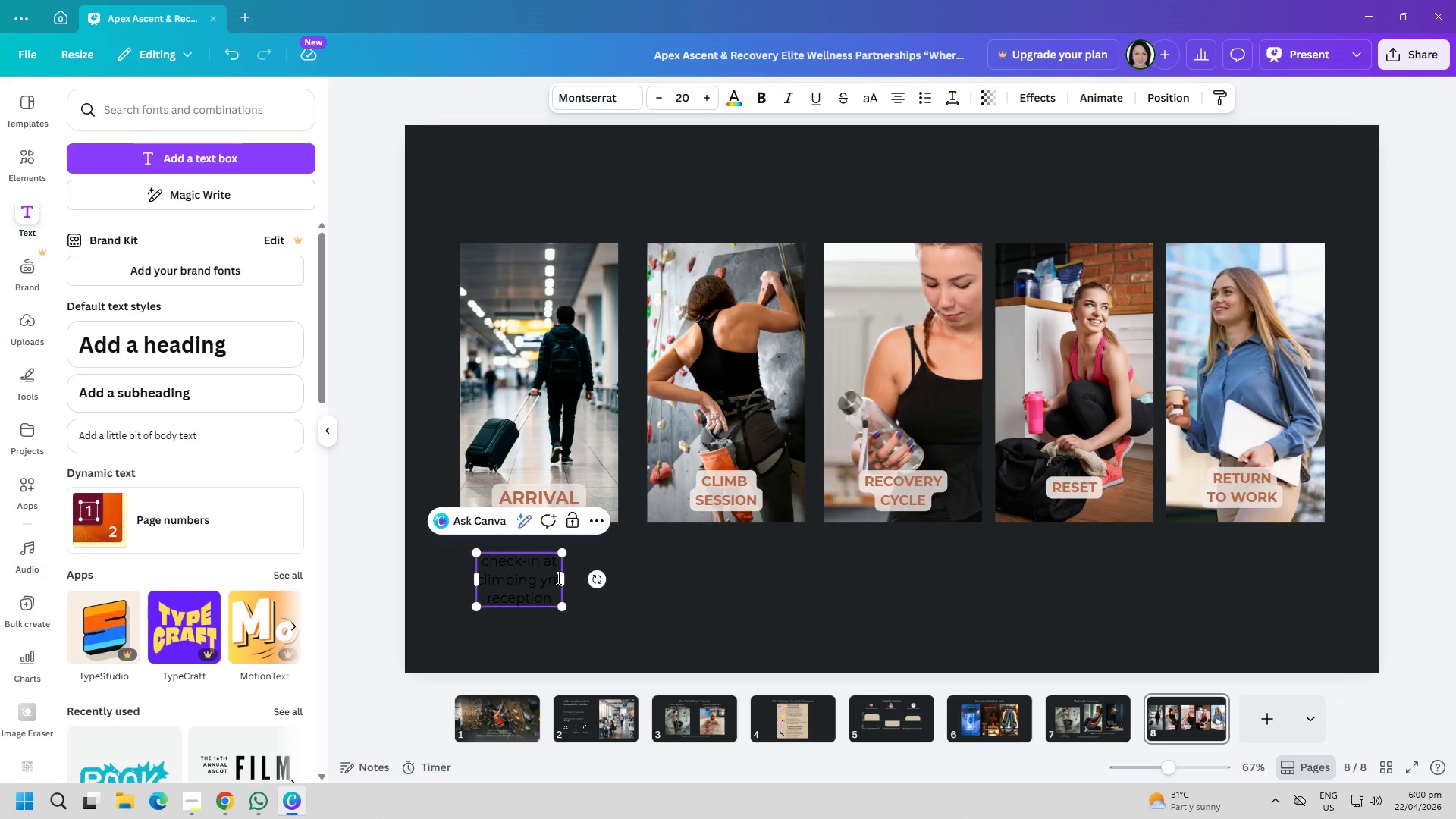 
key(ArrowRight)
 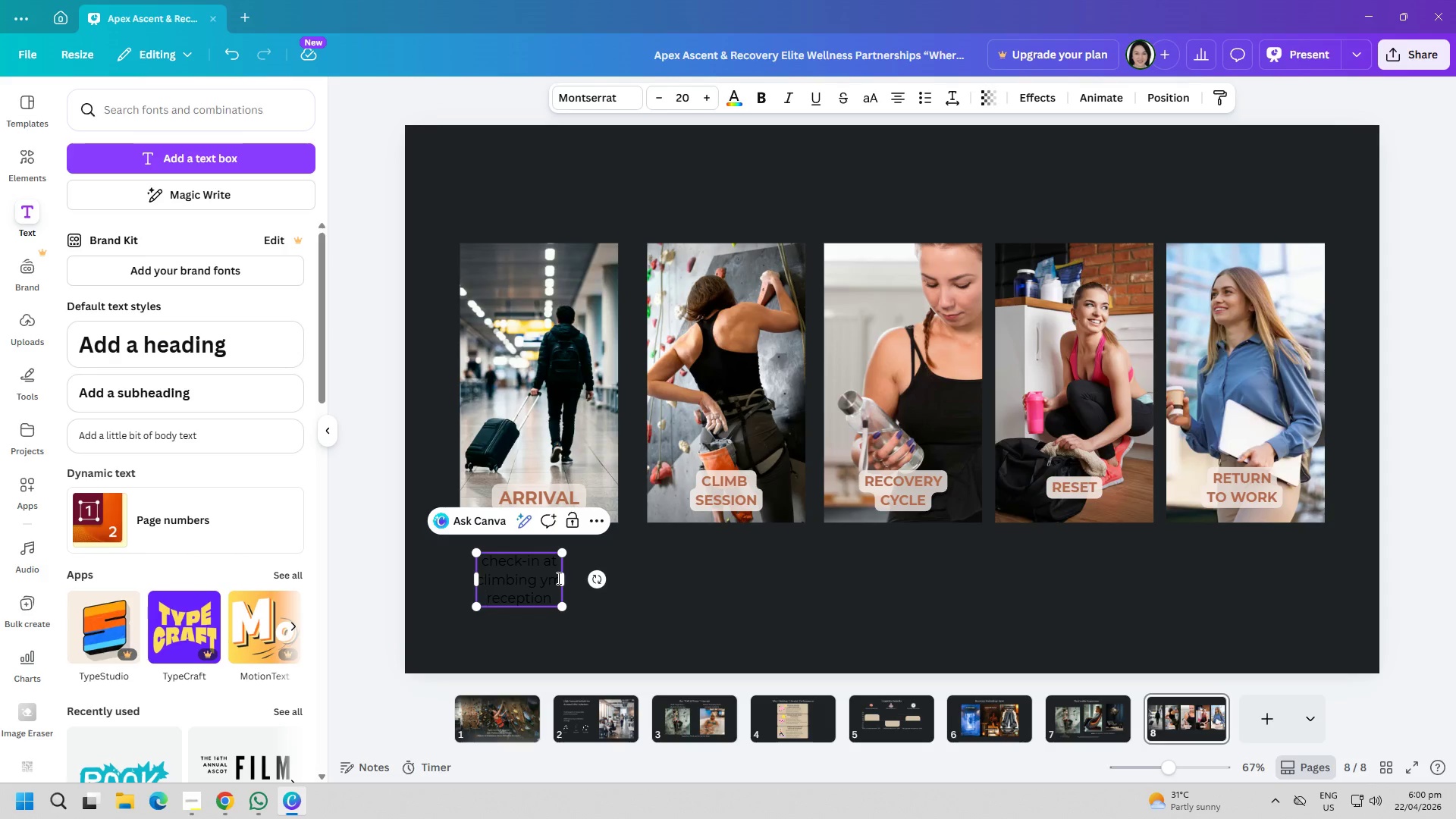 
key(ArrowLeft)
 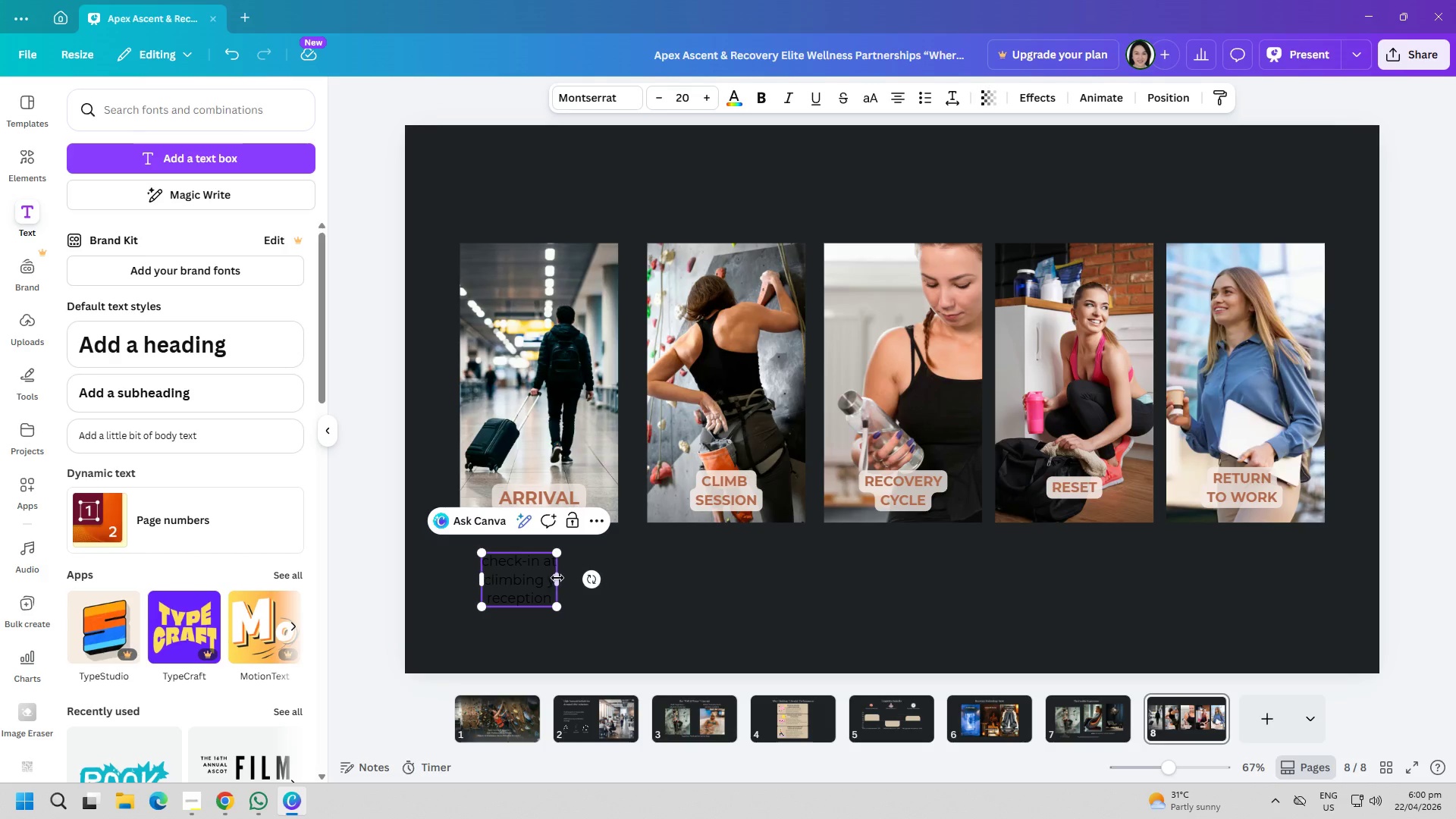 
key(Backspace)
key(Backspace)
type(gym)
 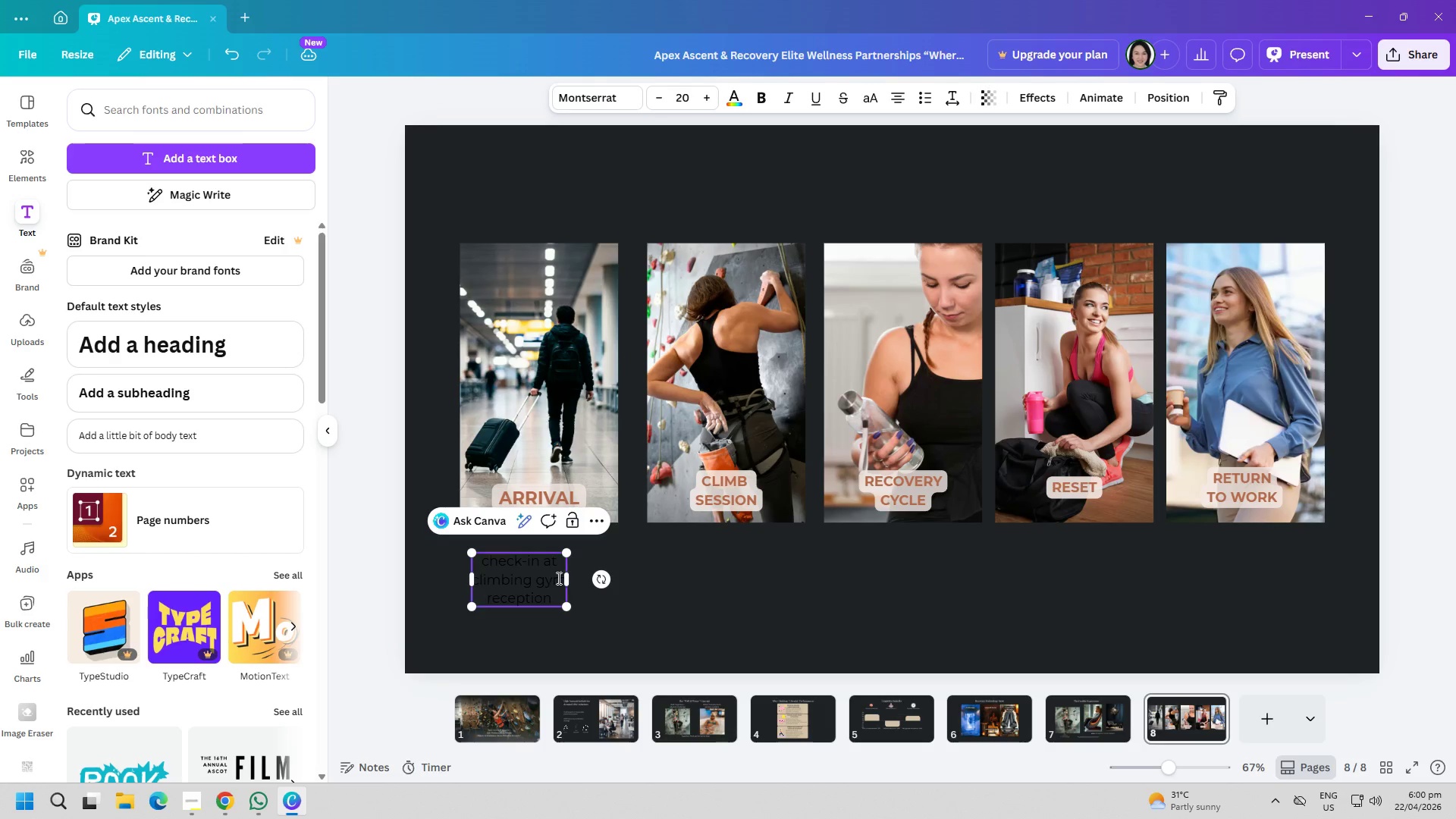 
key(Control+ControlLeft)
 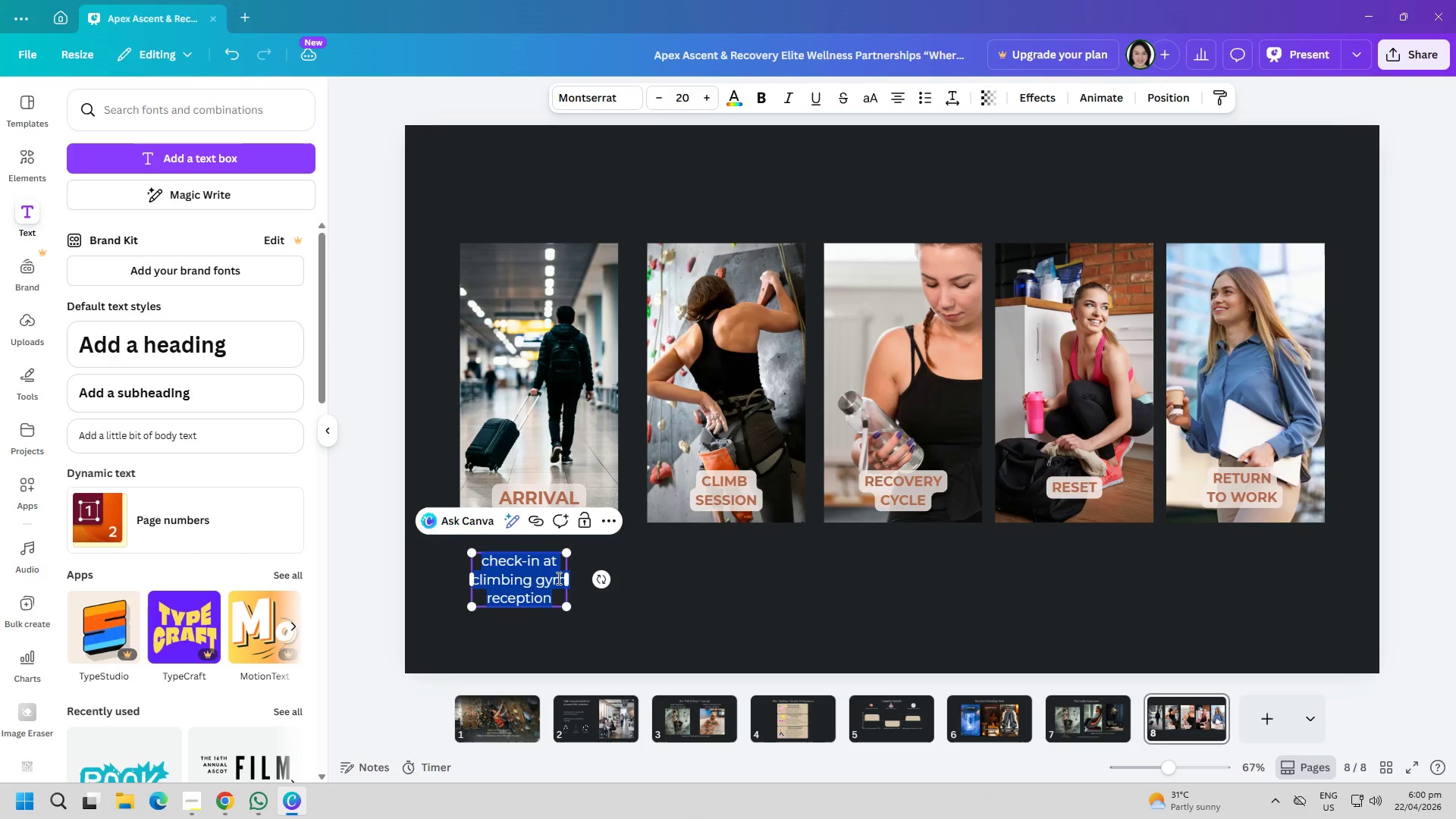 
key(Control+A)
 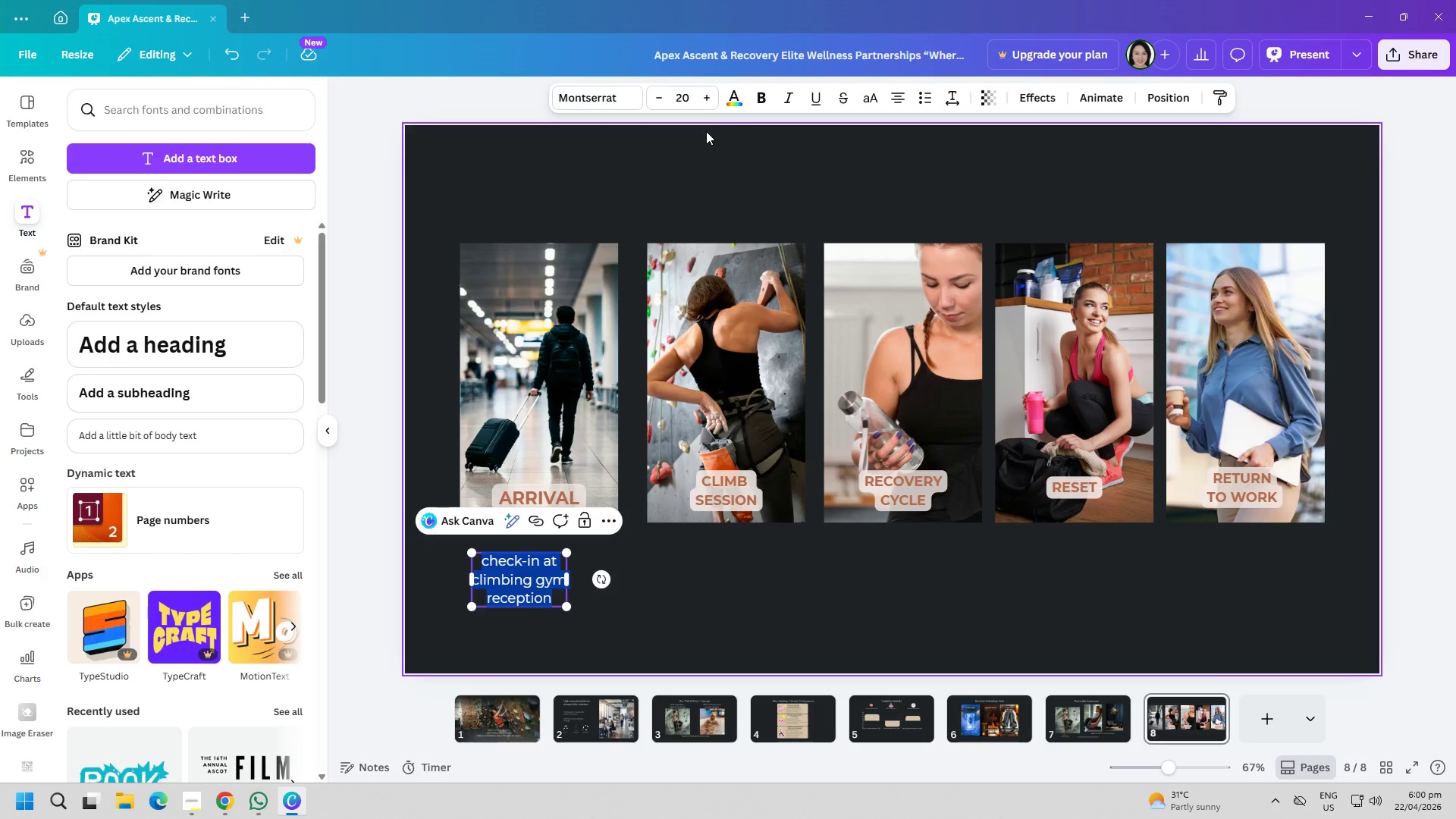 
left_click([735, 86])
 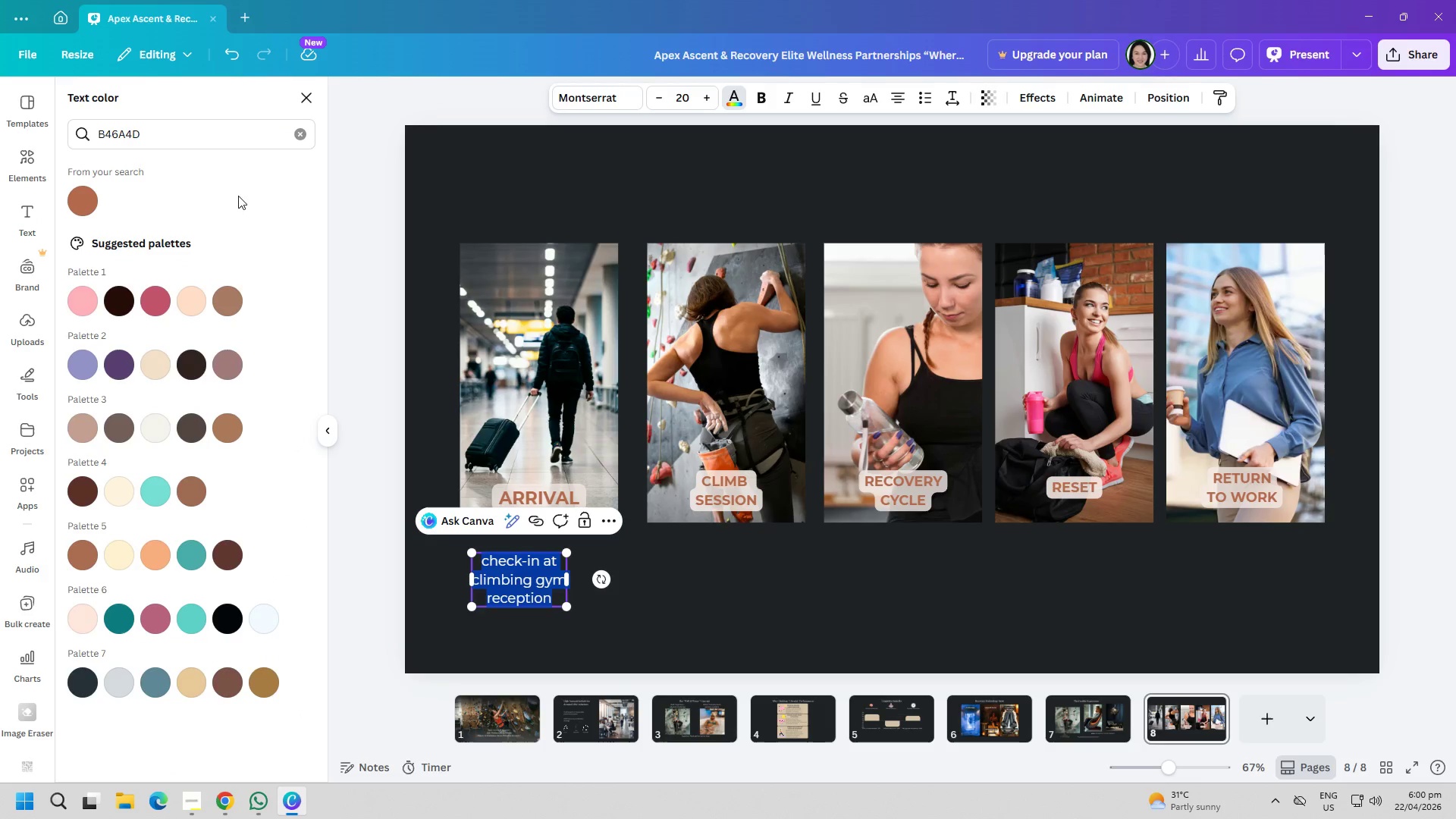 
left_click([305, 131])
 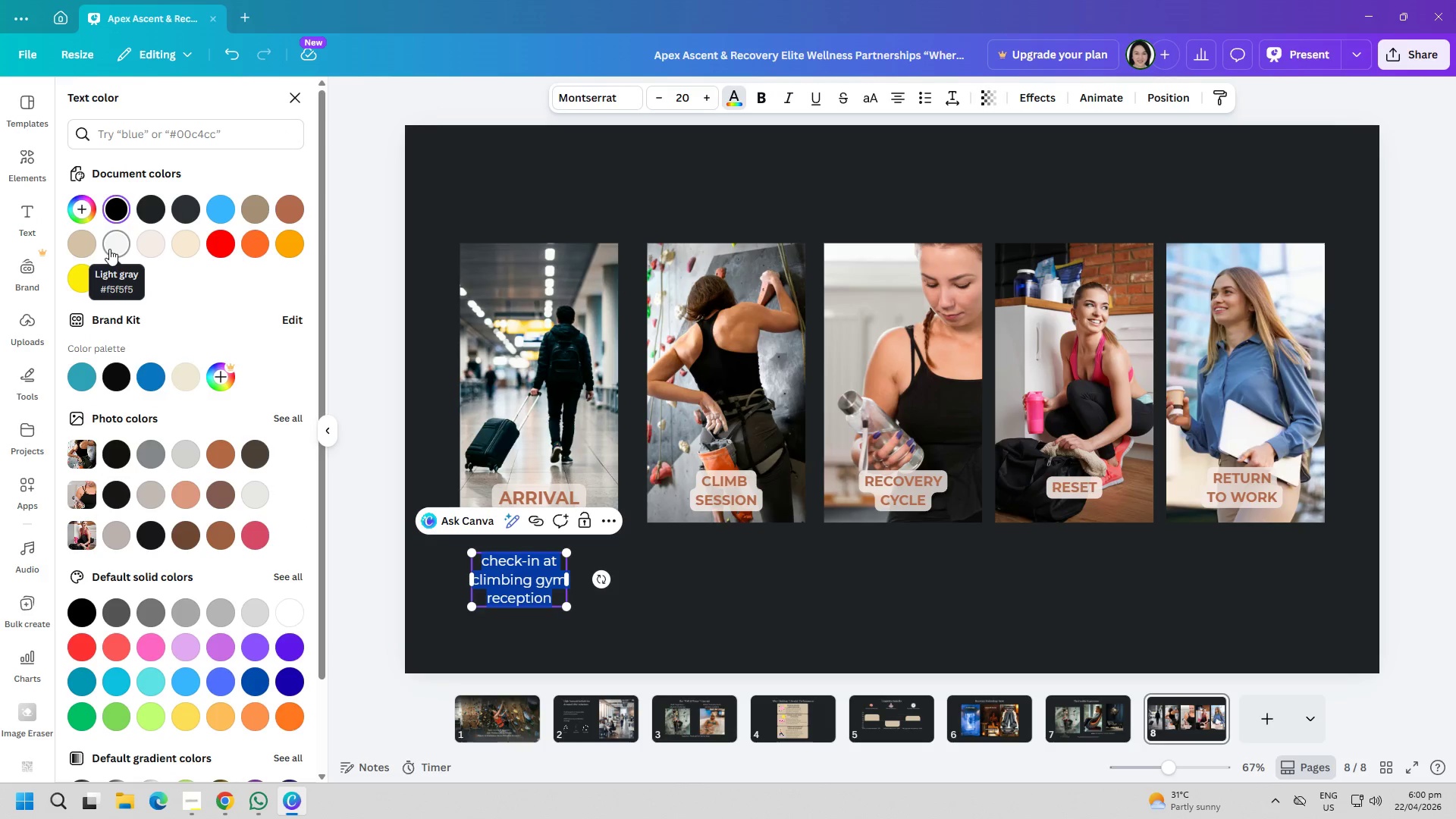 
left_click([109, 249])
 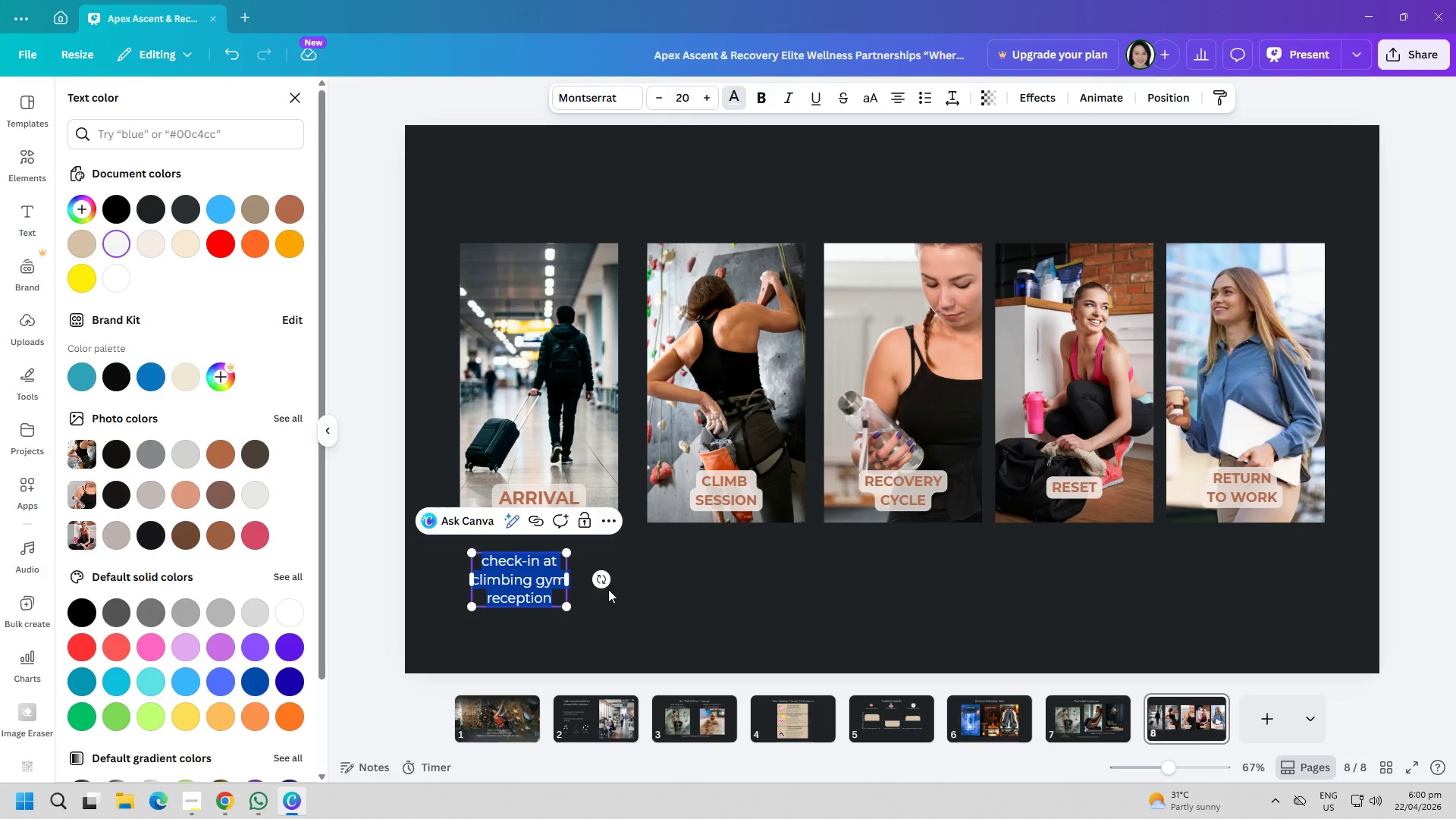 
double_click([617, 593])
 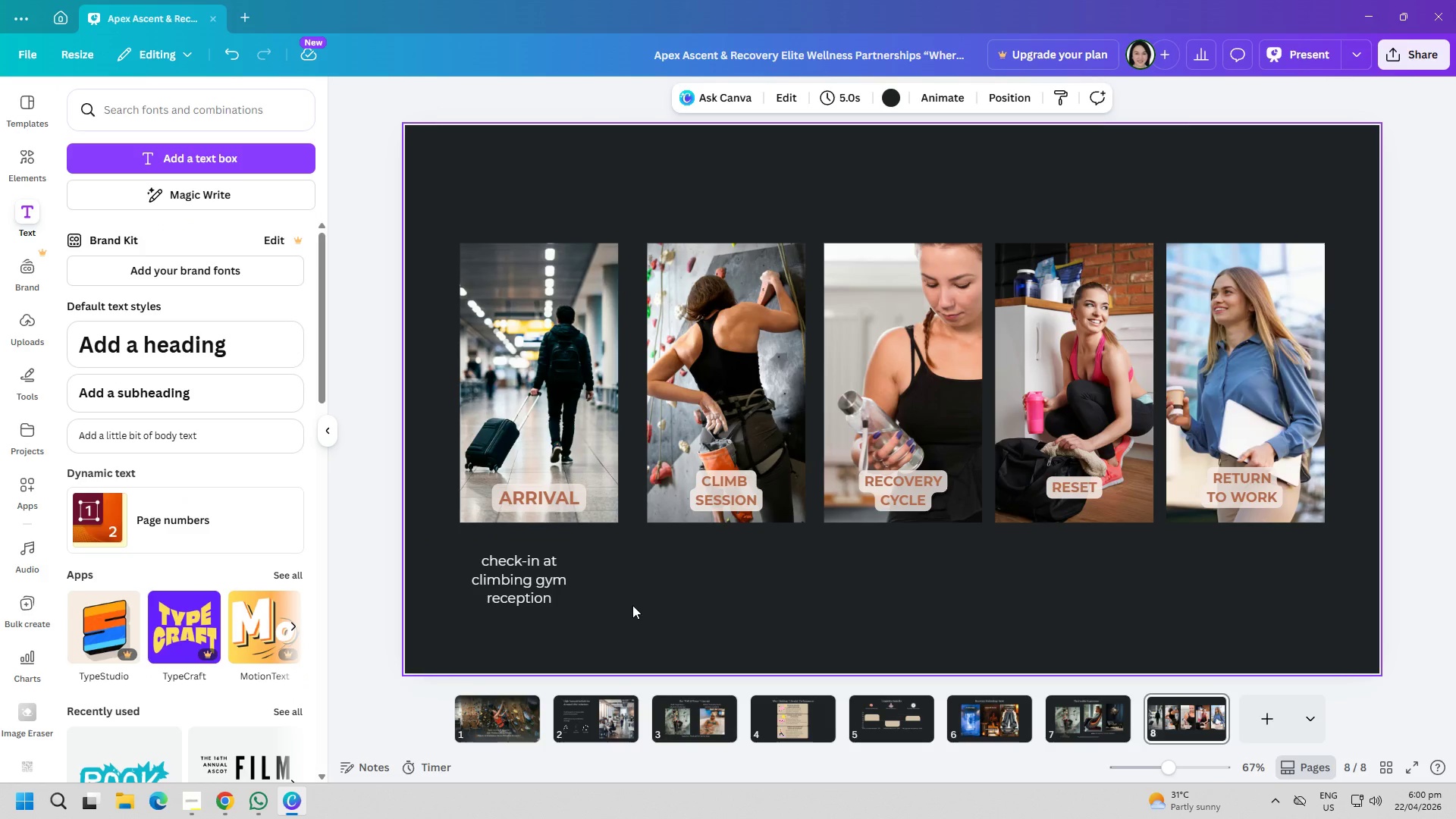 
wait(15.69)
 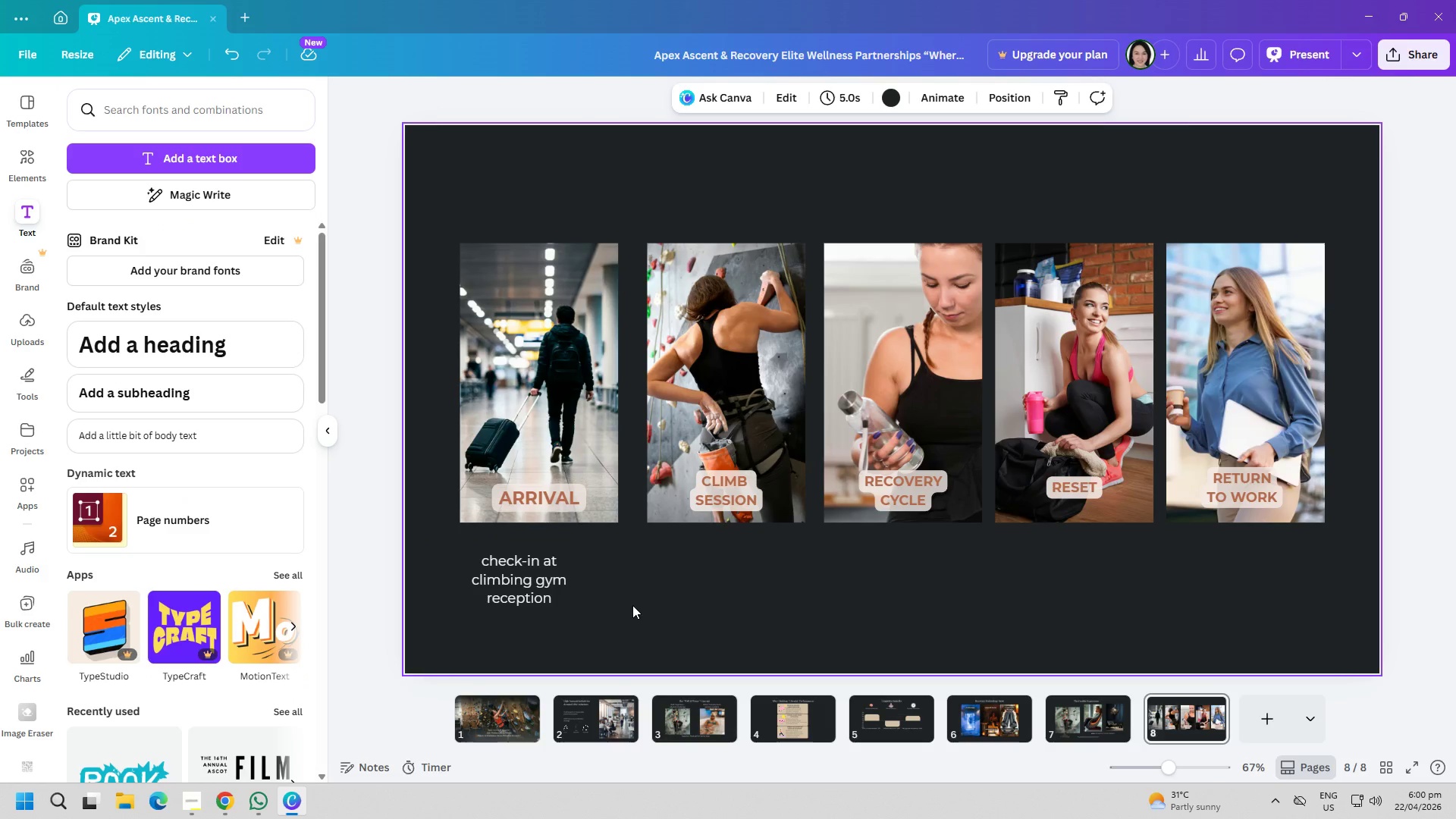 
left_click_drag(start_coordinate=[526, 559], to_coordinate=[532, 574])
 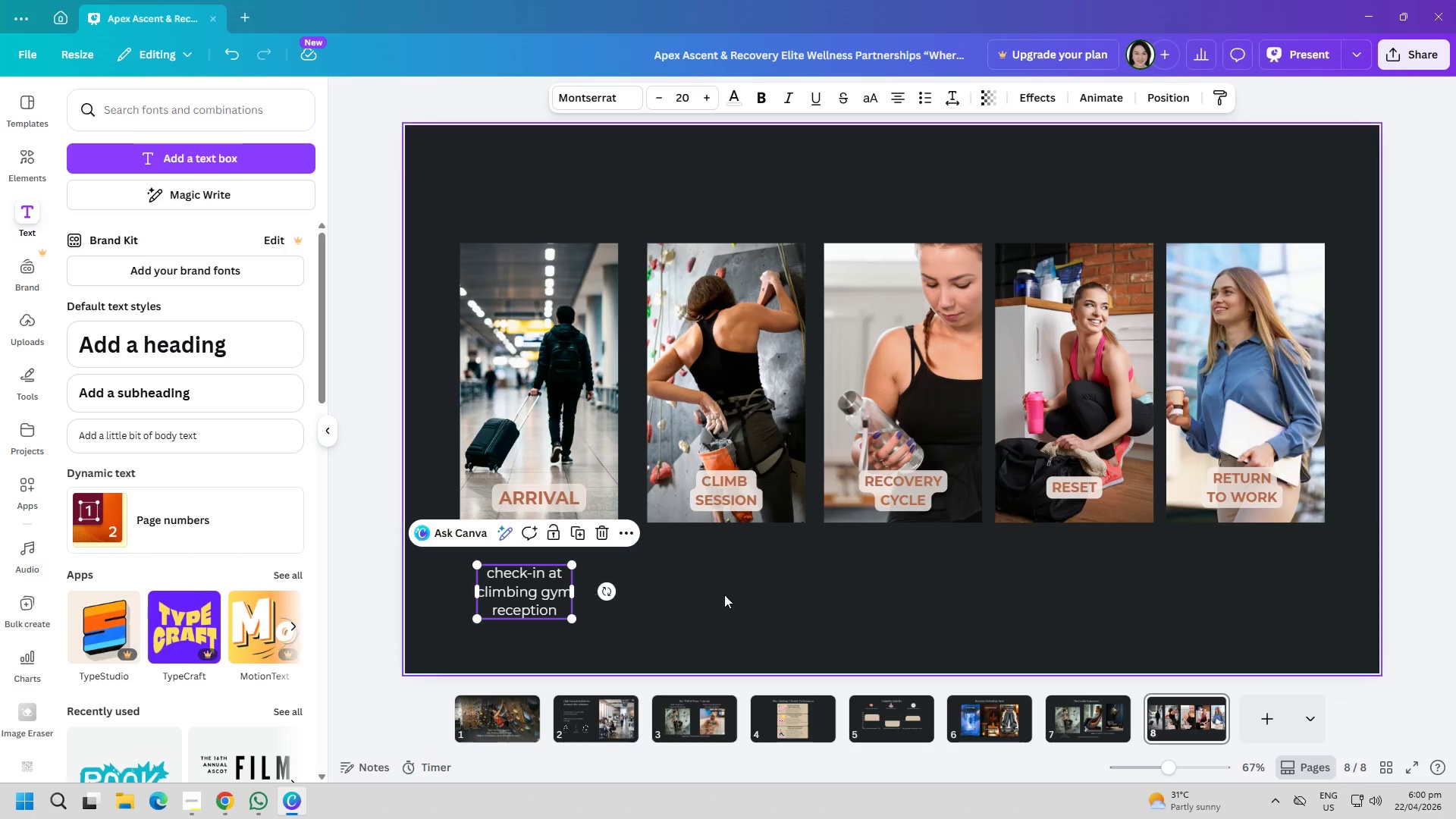 
left_click_drag(start_coordinate=[721, 595], to_coordinate=[726, 595])
 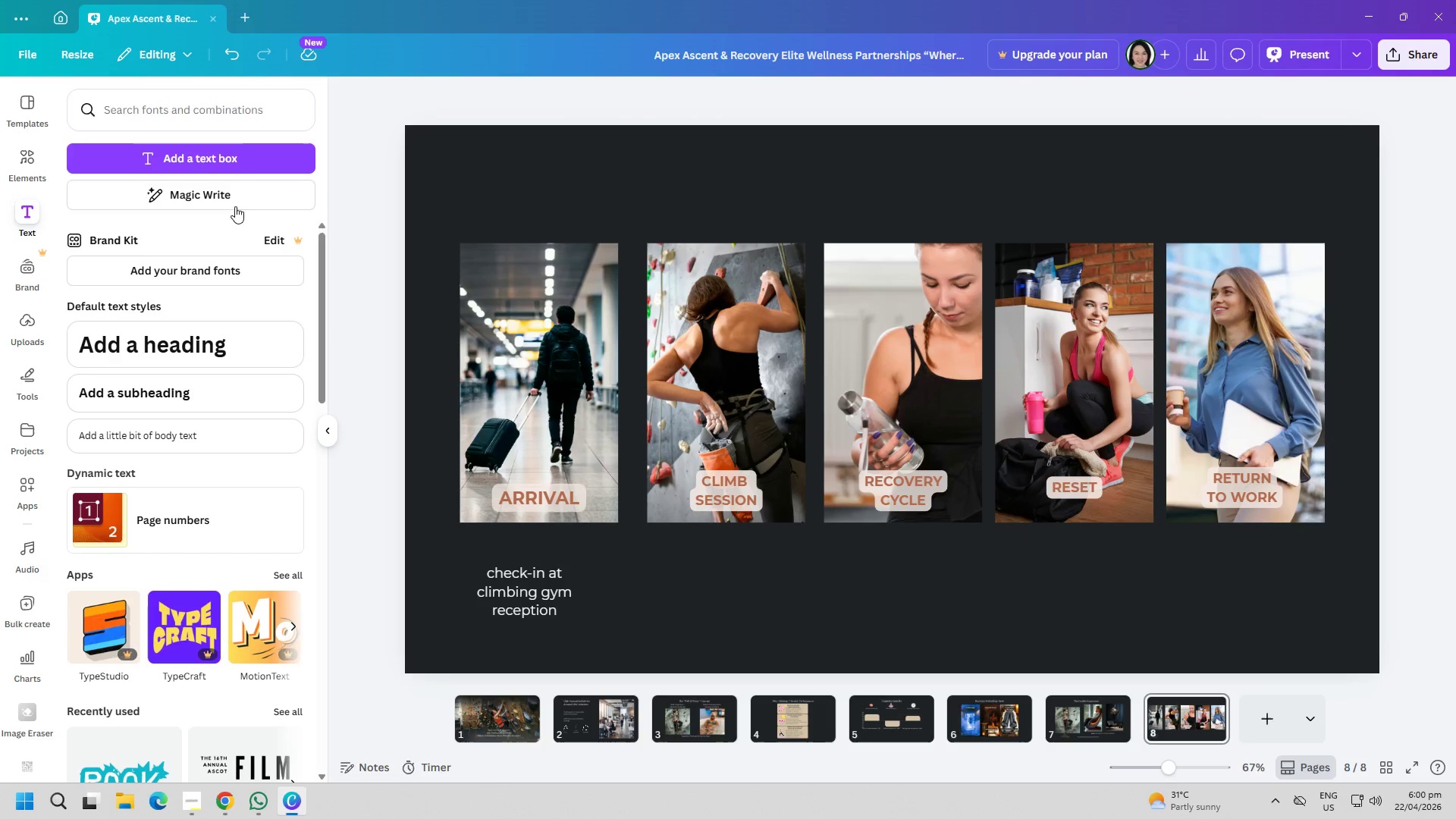 
left_click([485, 586])
 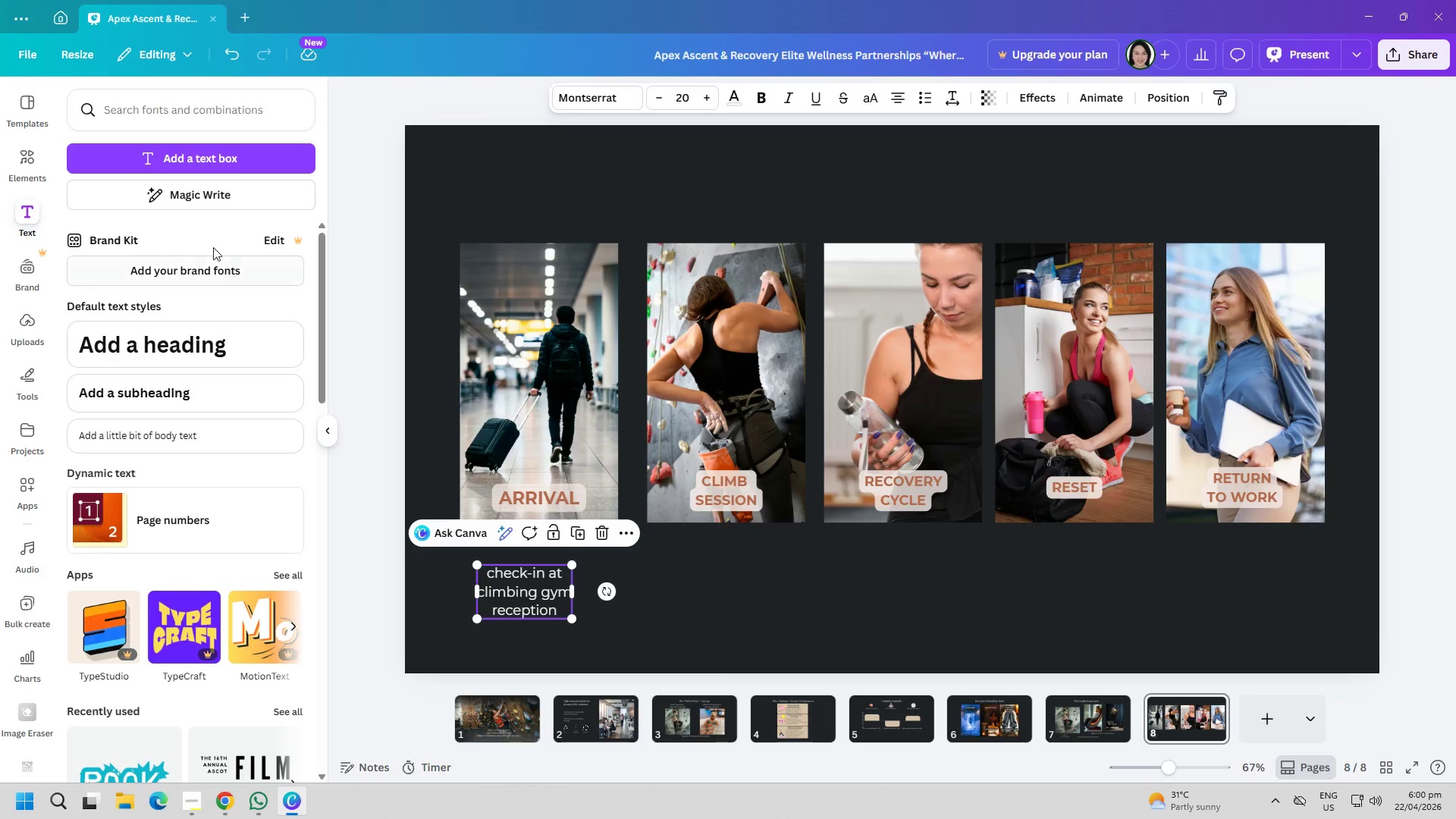 
left_click([216, 165])
 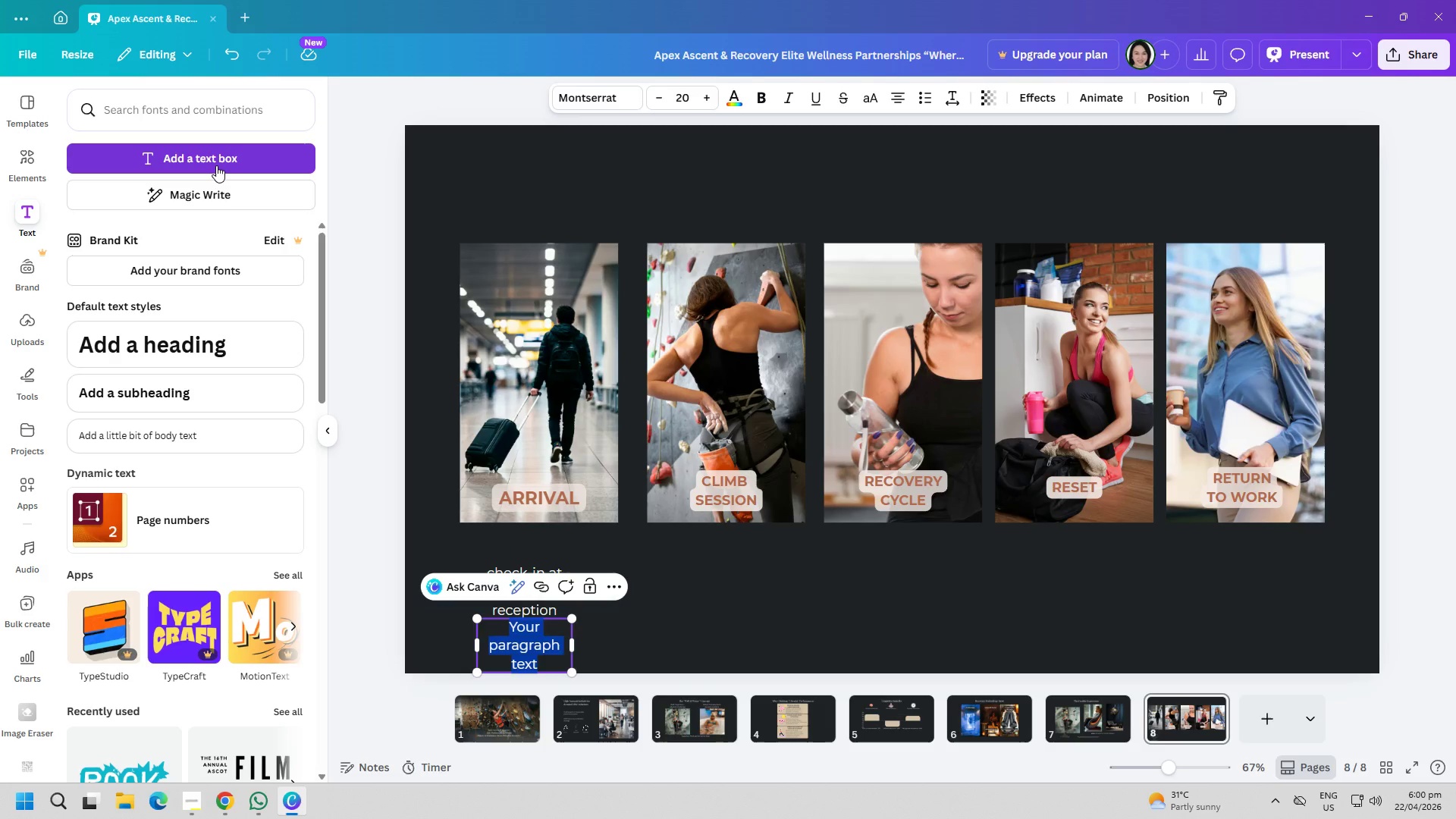 
type(e)
key(Backspace)
type(Engage in)
 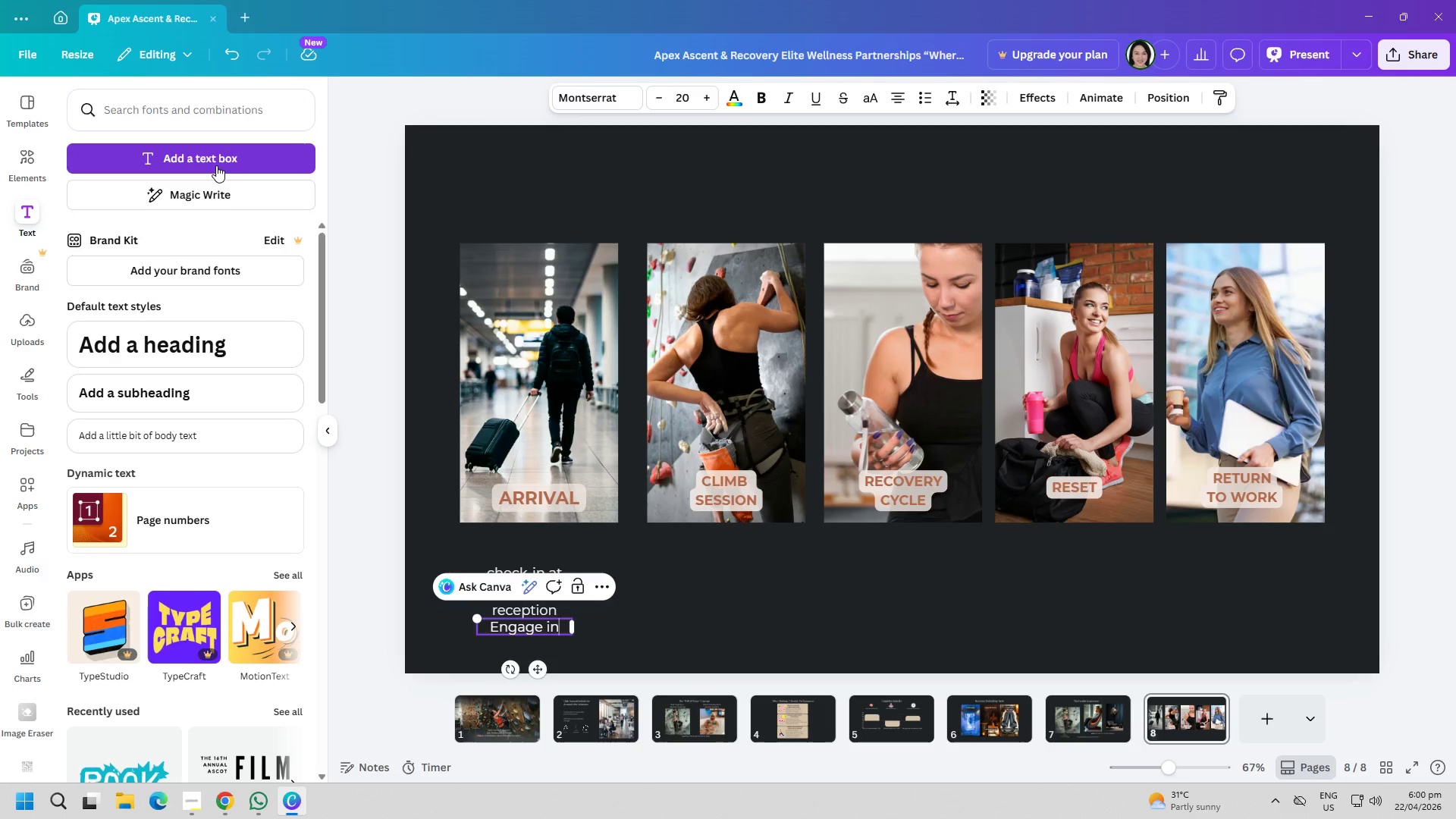 
key(Enter)
 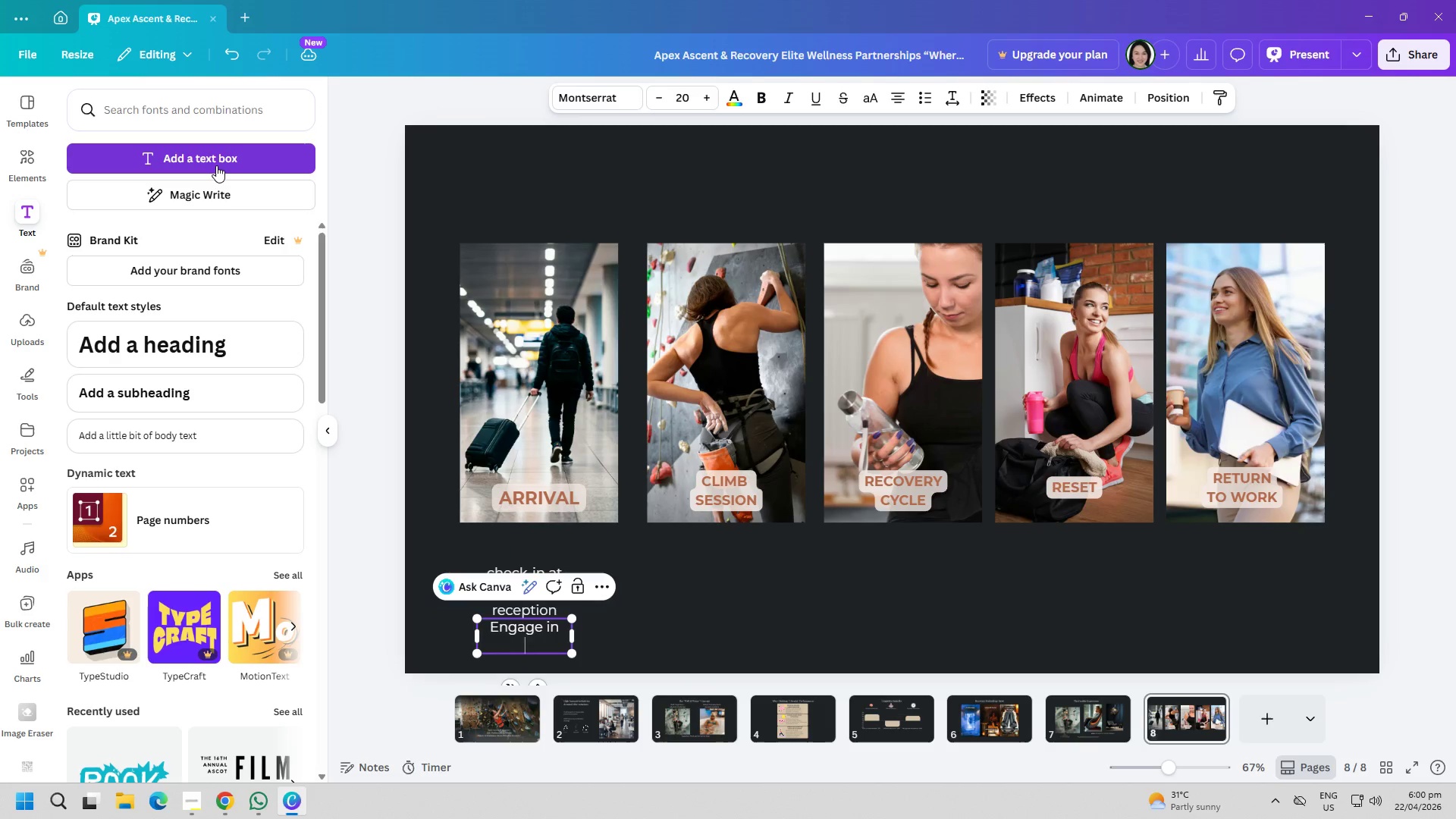 
type(warm-up and active climbing)
 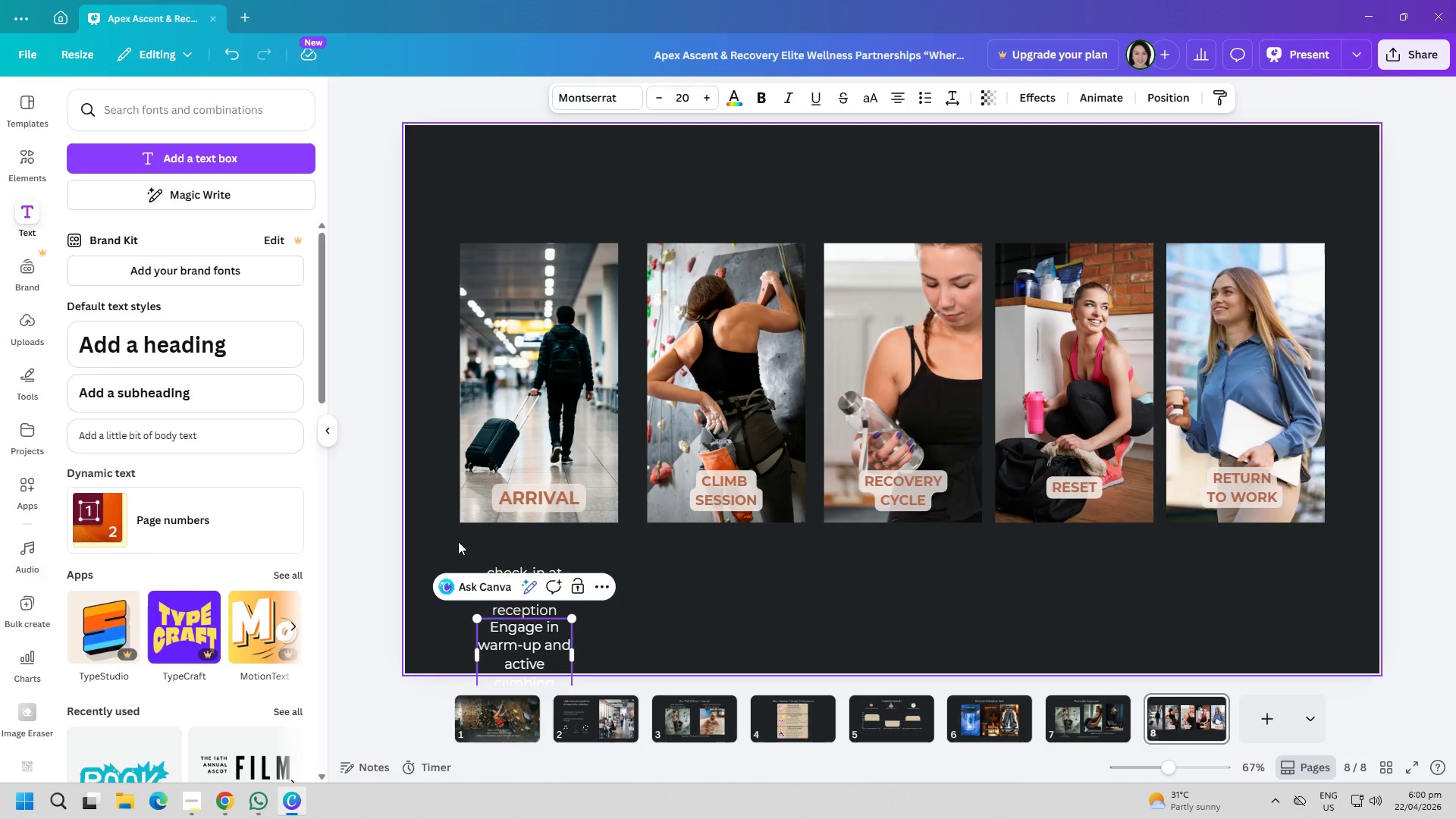 
left_click([802, 636])
 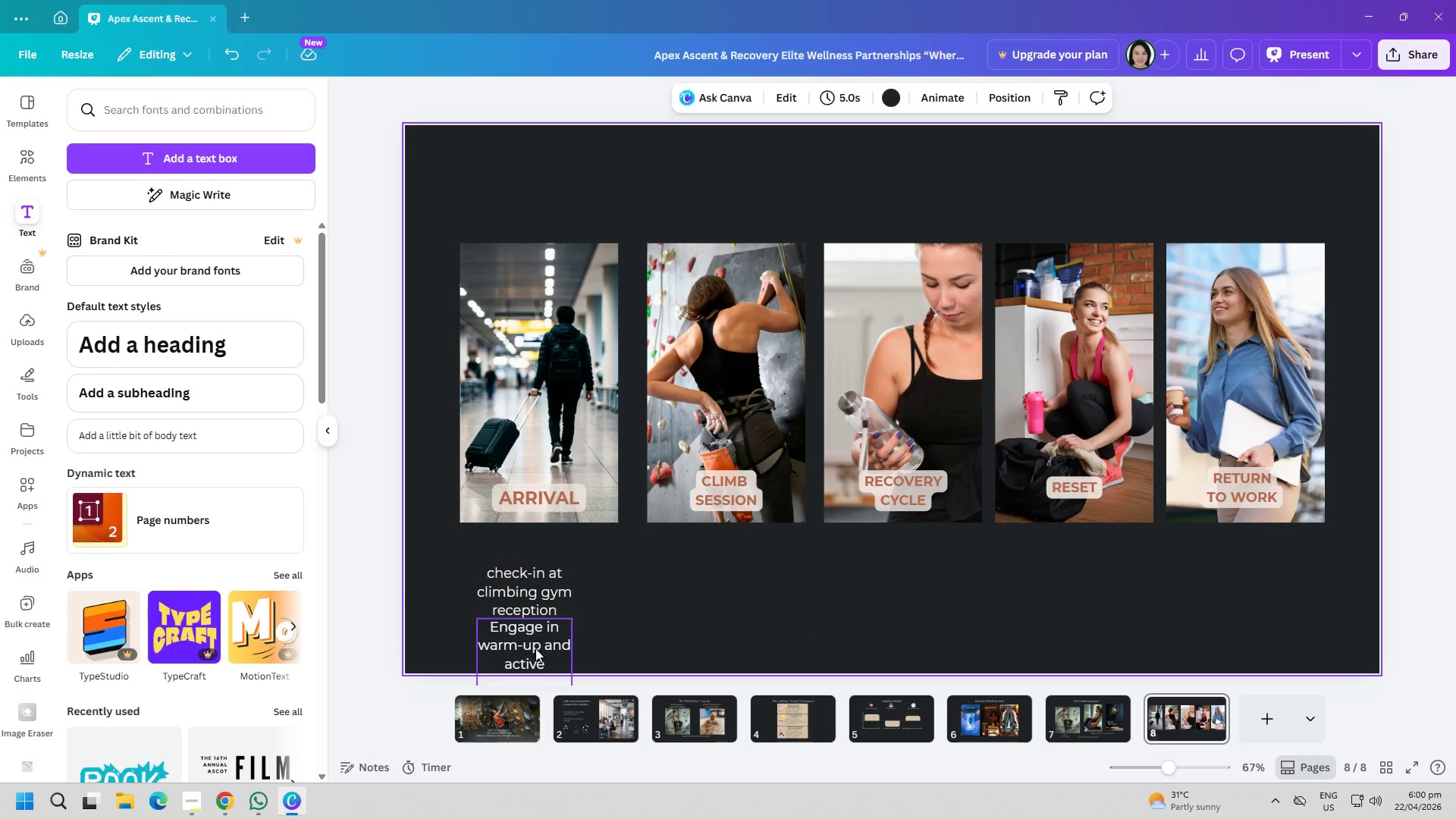 
left_click_drag(start_coordinate=[531, 648], to_coordinate=[702, 583])
 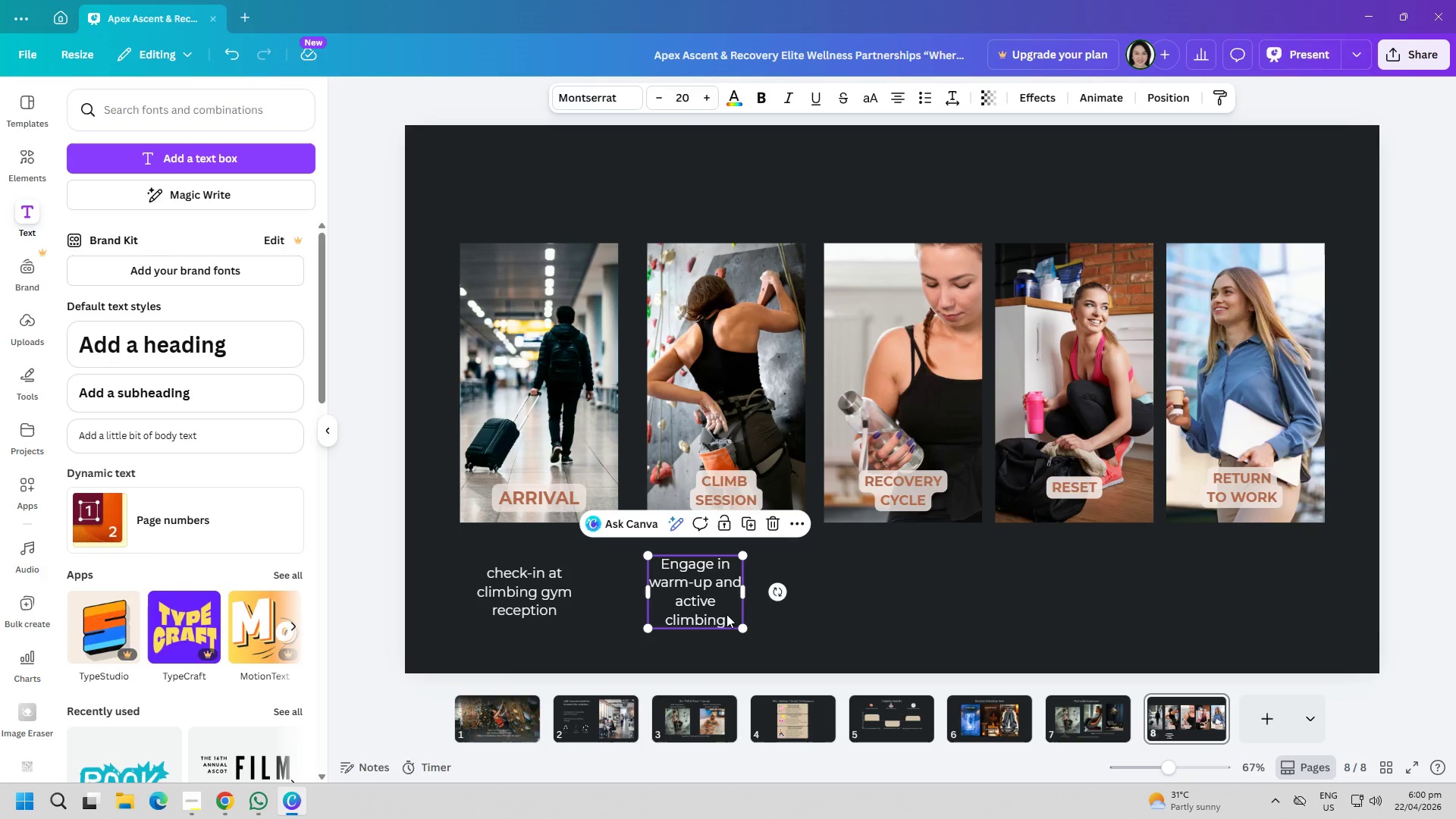 
left_click_drag(start_coordinate=[744, 600], to_coordinate=[808, 607])
 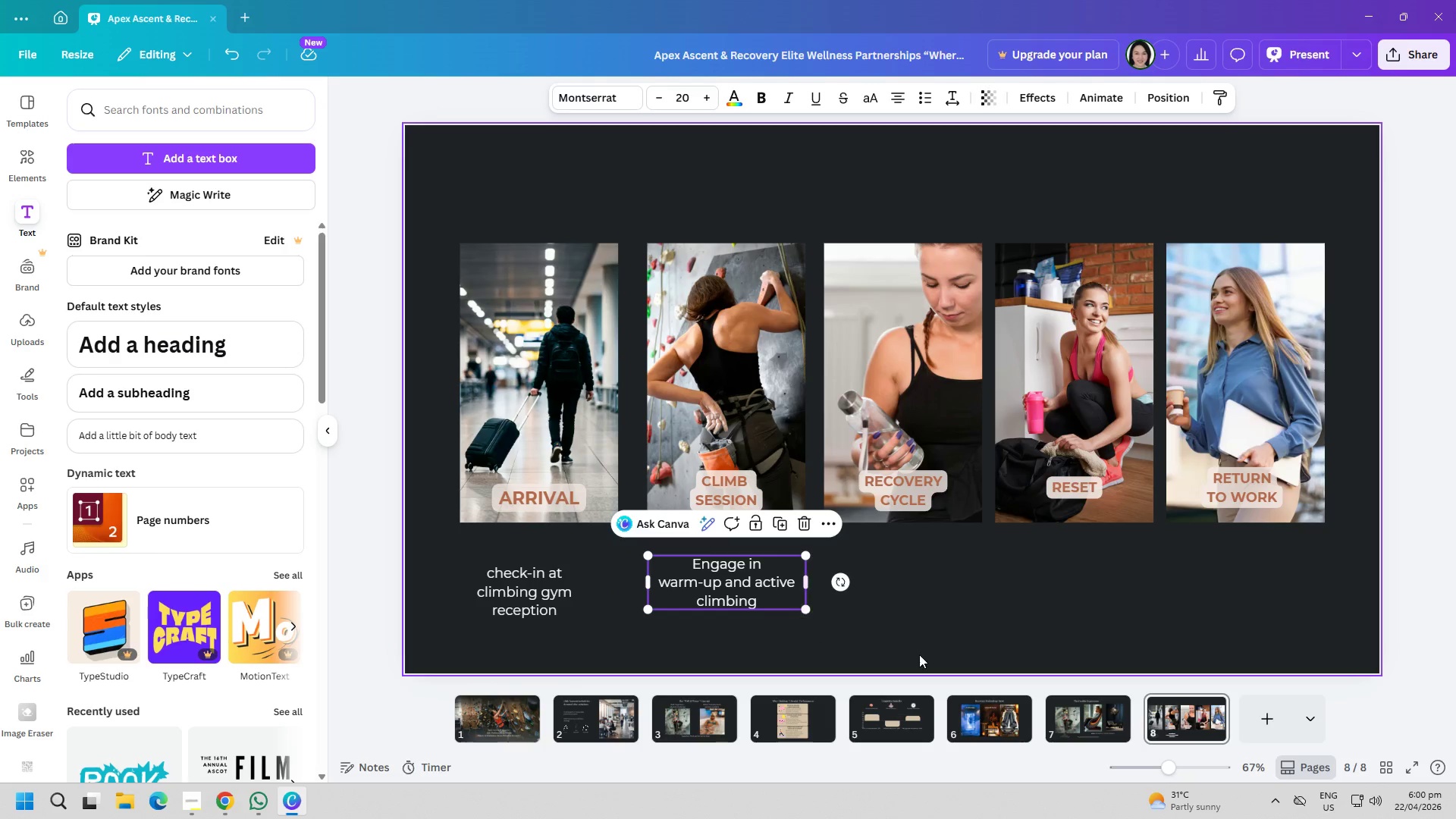 
left_click_drag(start_coordinate=[919, 654], to_coordinate=[915, 653])
 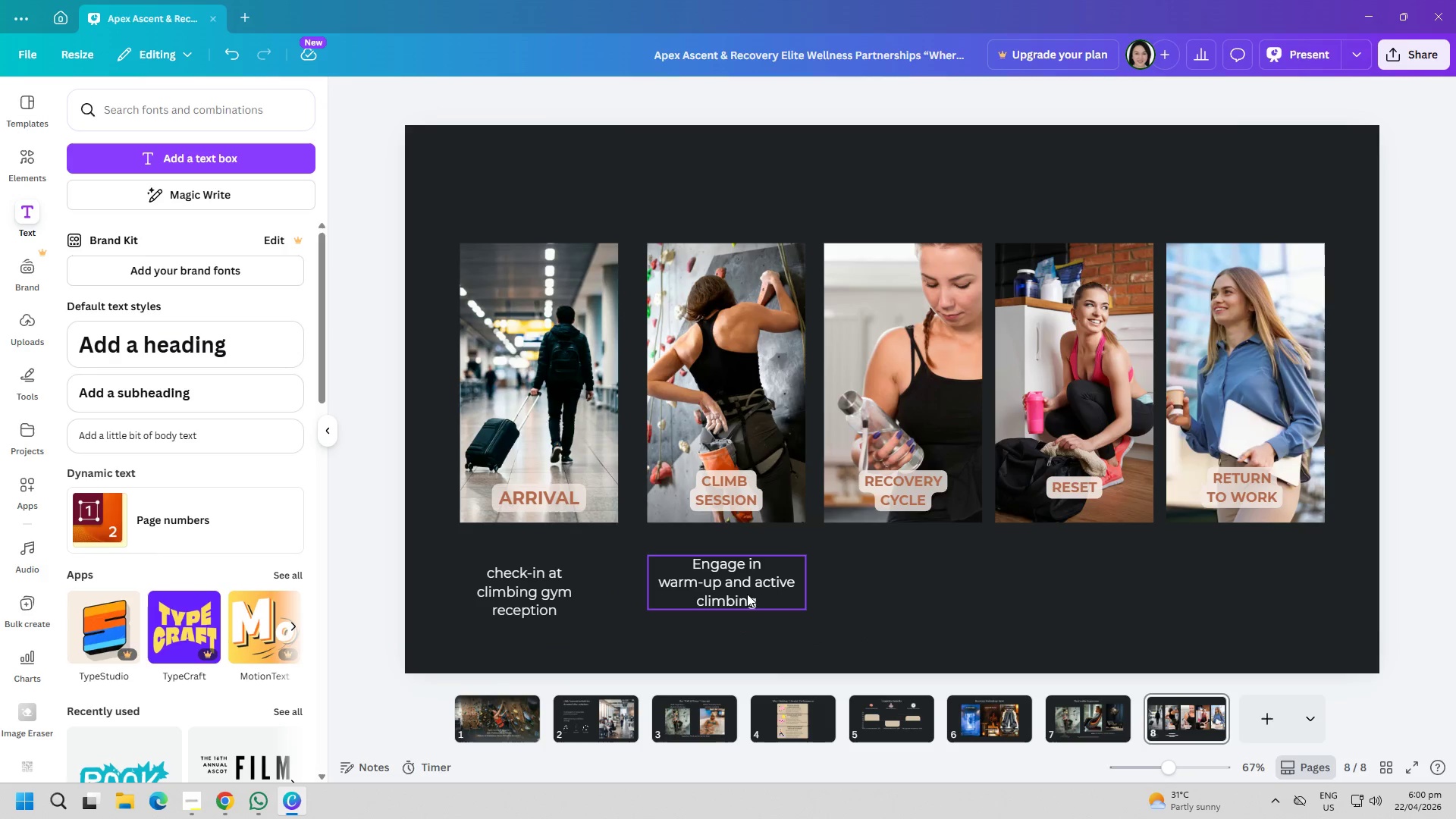 
left_click_drag(start_coordinate=[747, 594], to_coordinate=[744, 610])
 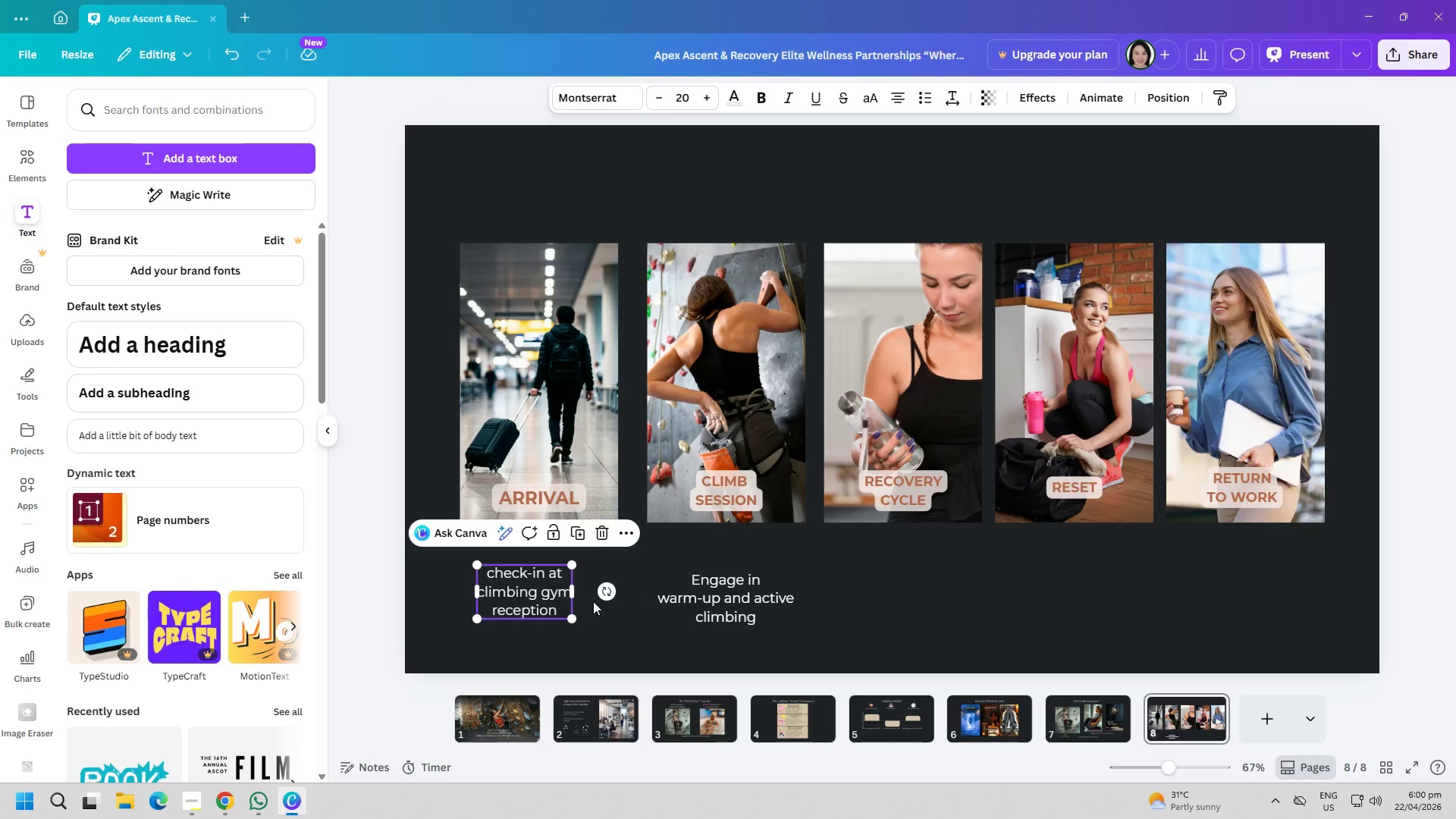 
double_click([717, 617])
 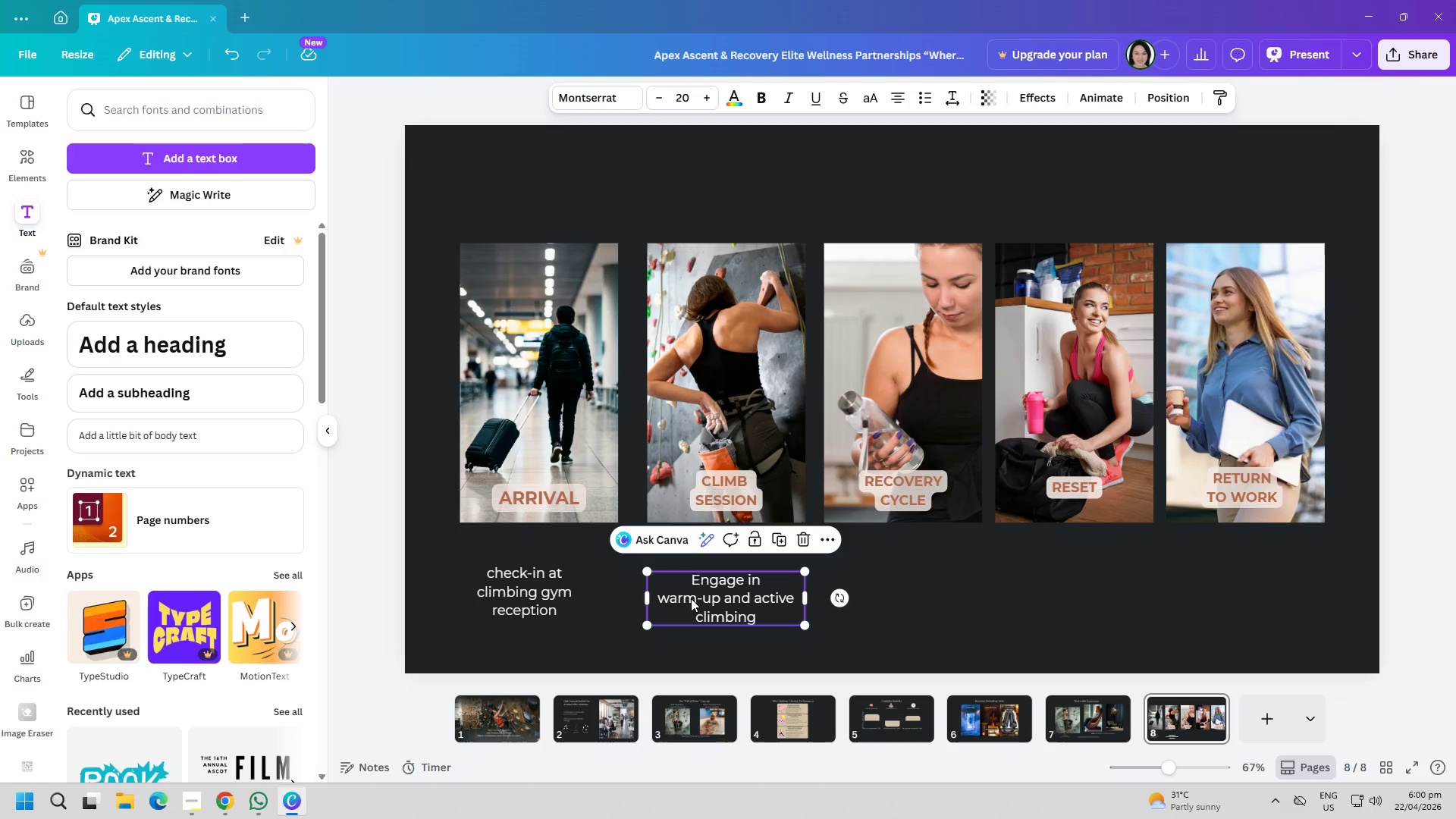 
left_click([529, 594])
 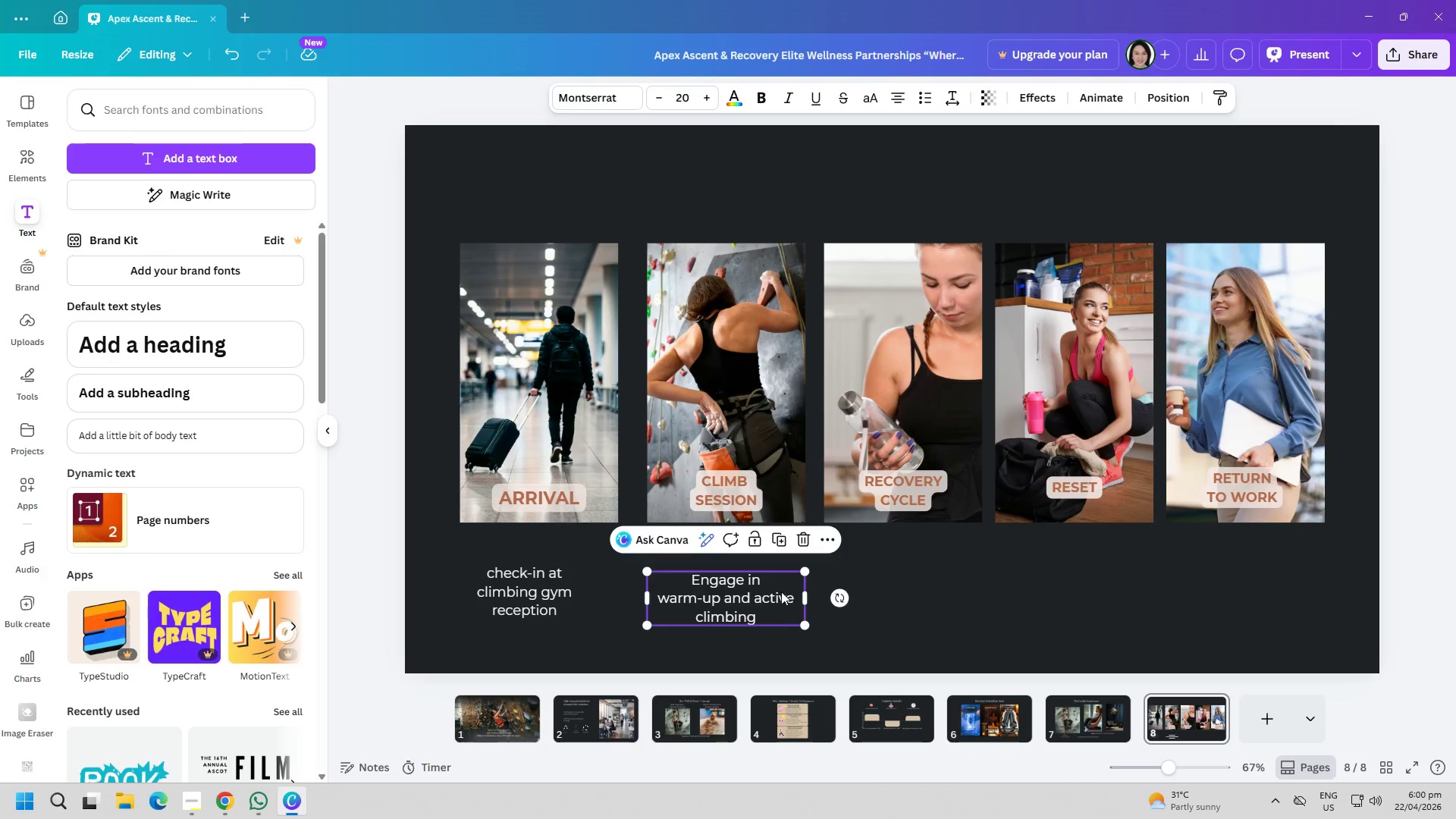 
triple_click([981, 598])
 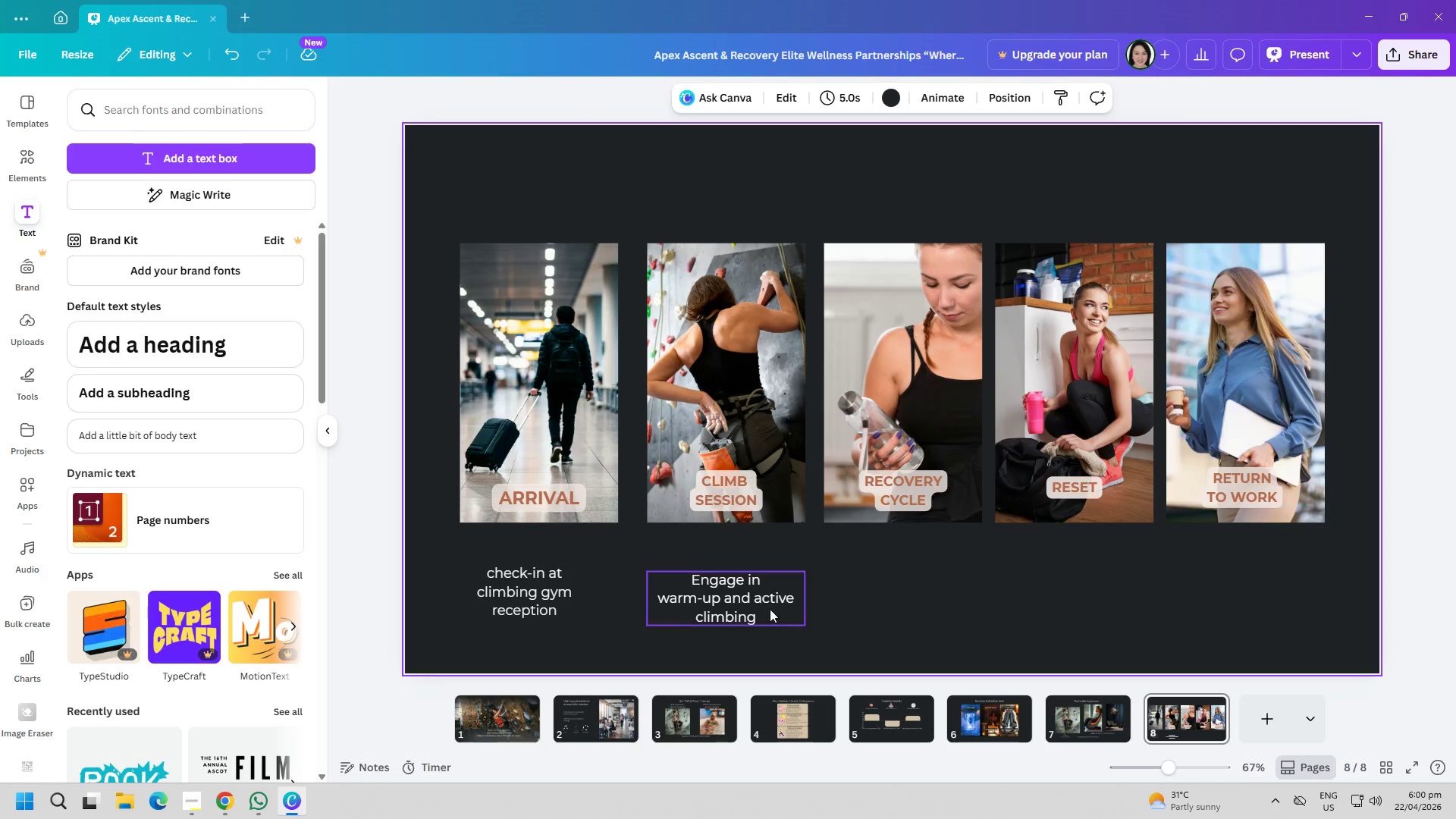 
left_click_drag(start_coordinate=[737, 604], to_coordinate=[730, 604])
 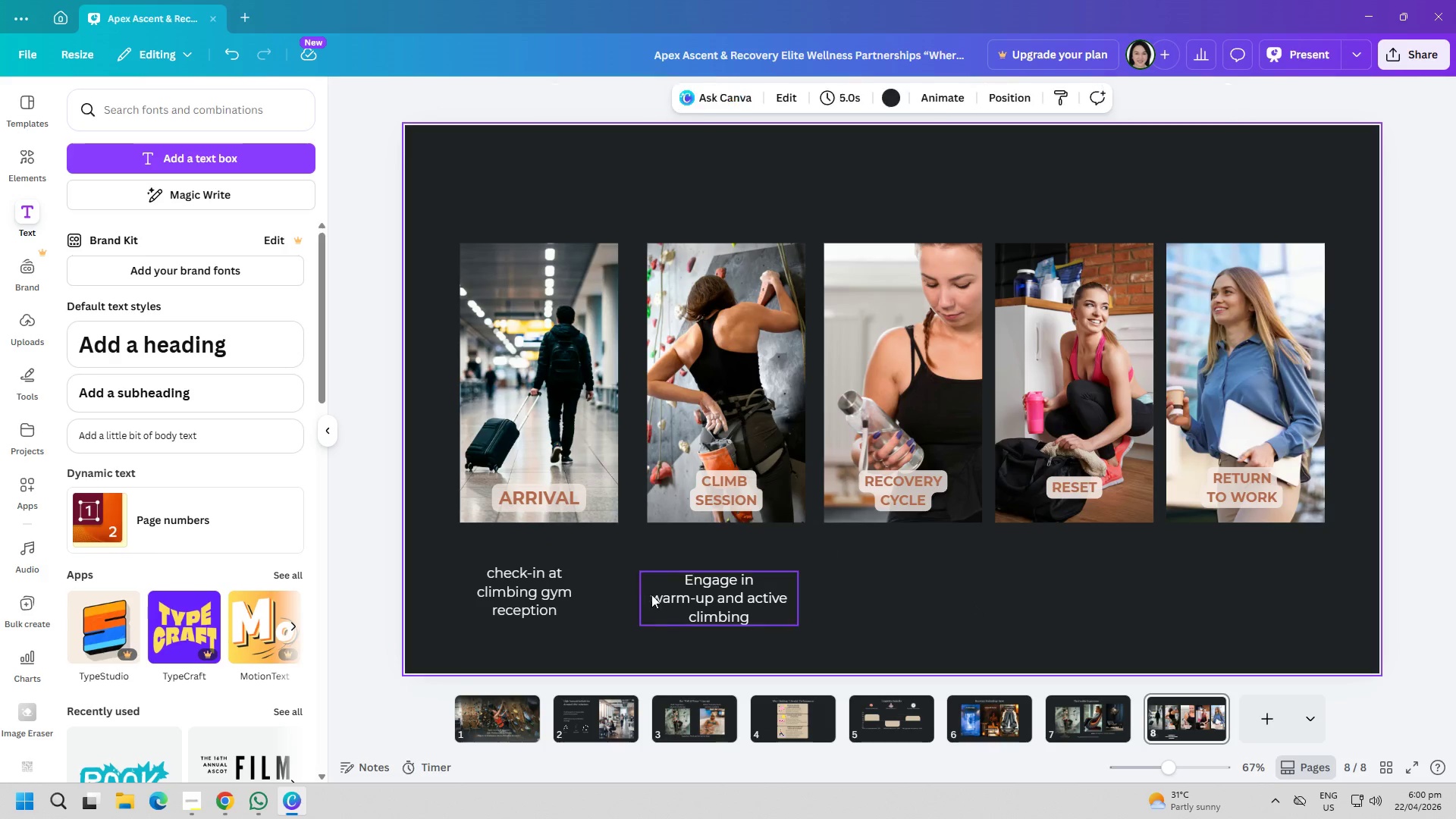 
double_click([663, 595])
 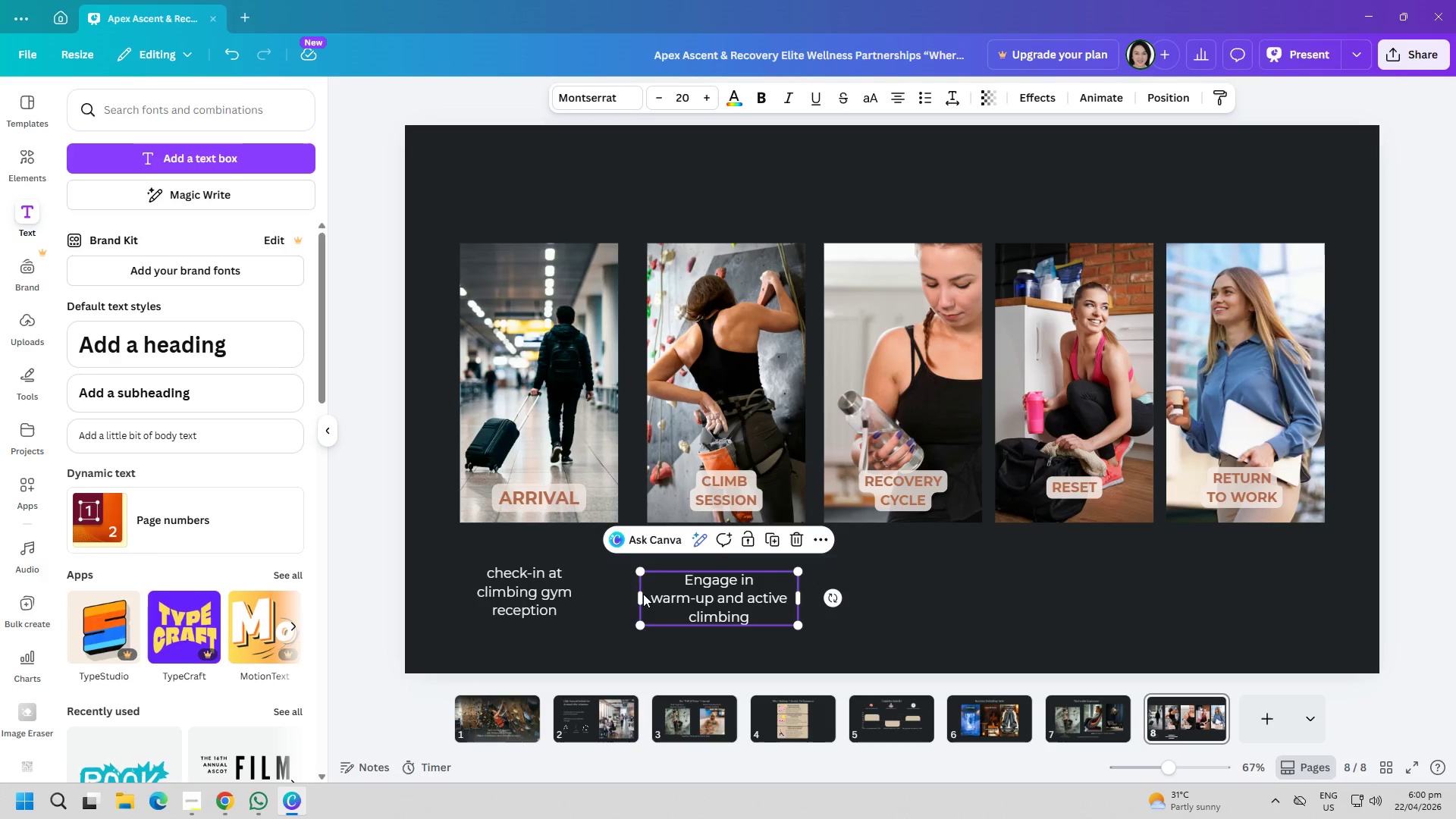 
triple_click([527, 590])
 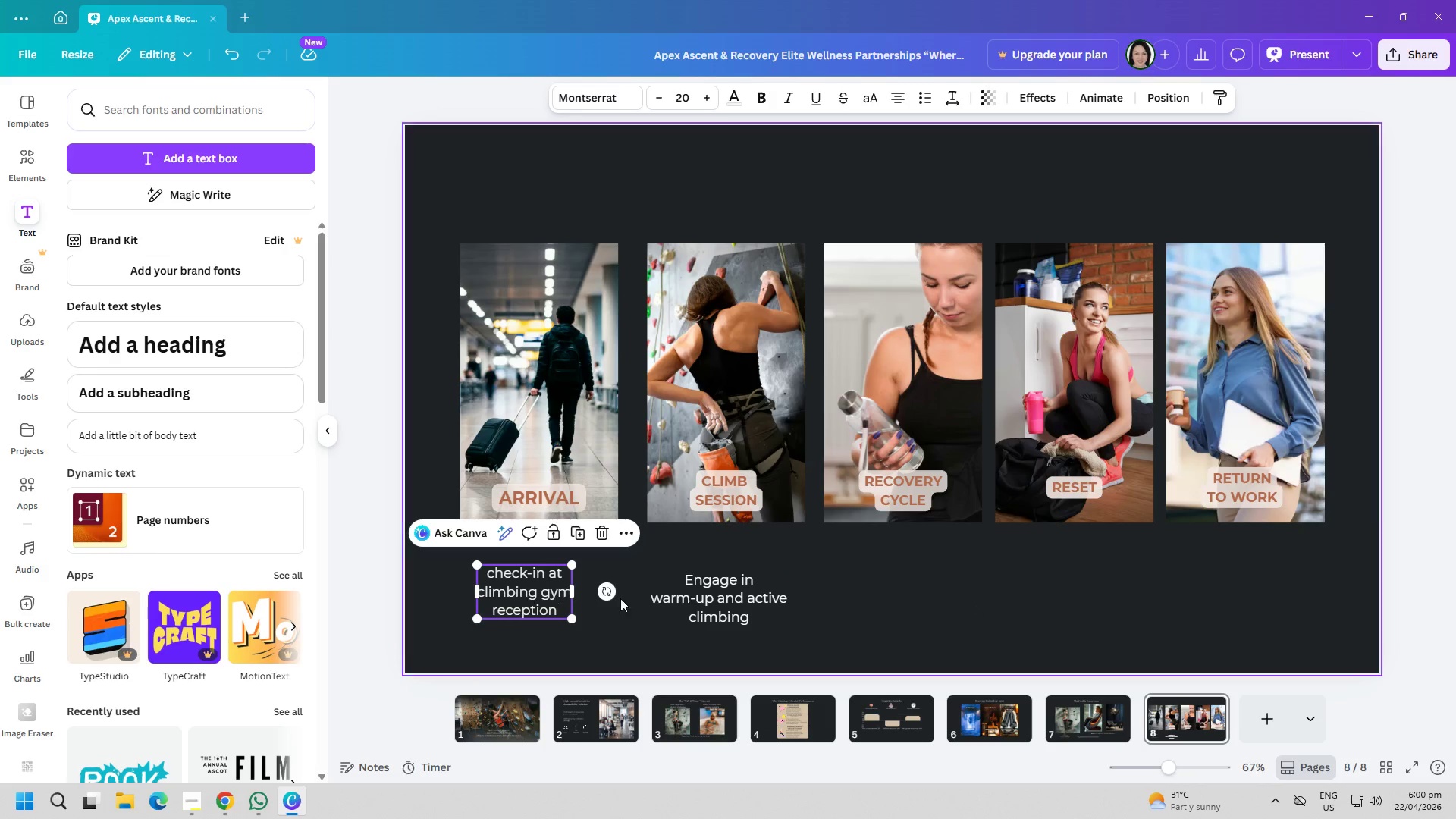 
triple_click([670, 600])
 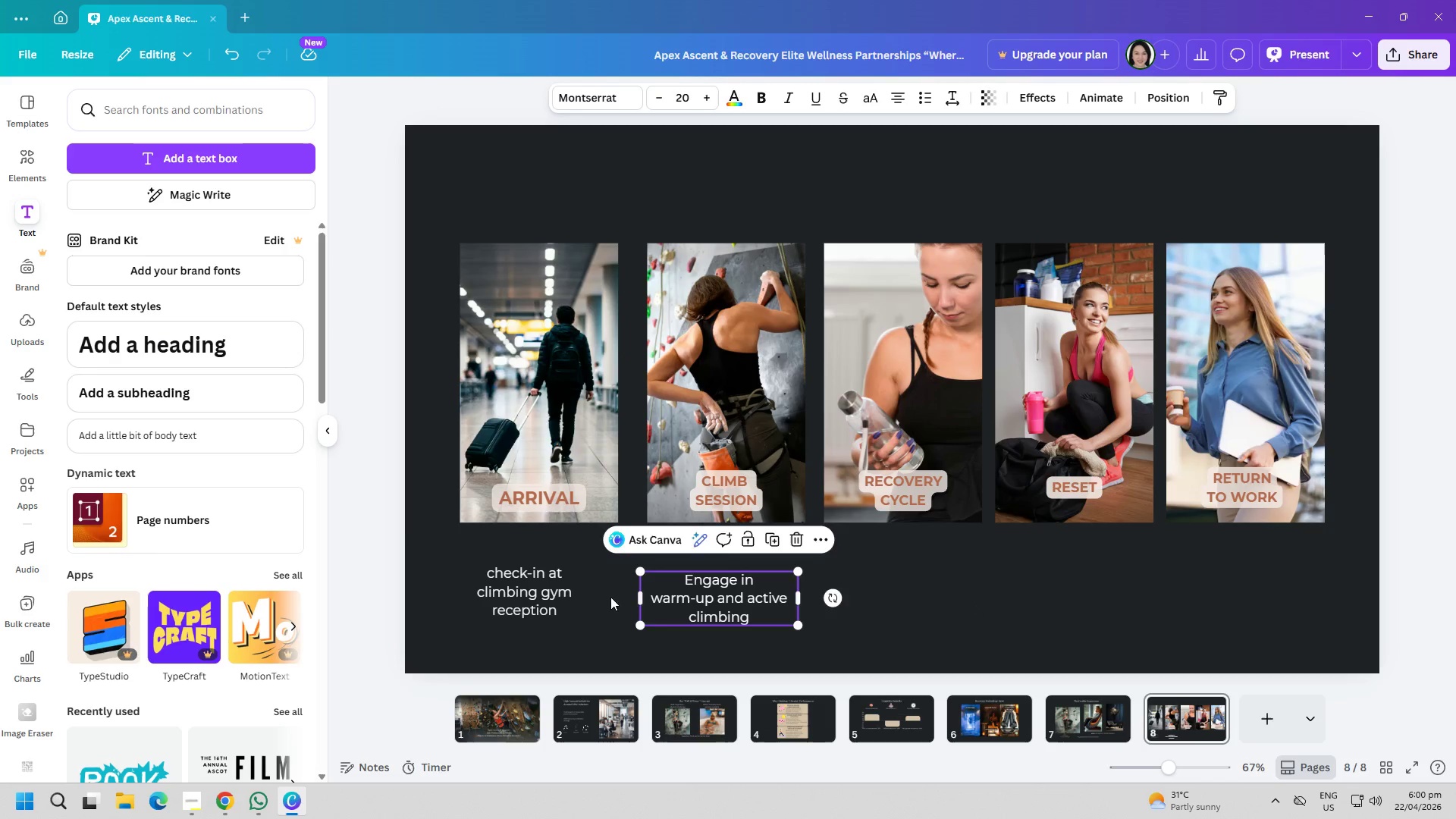 
triple_click([558, 594])
 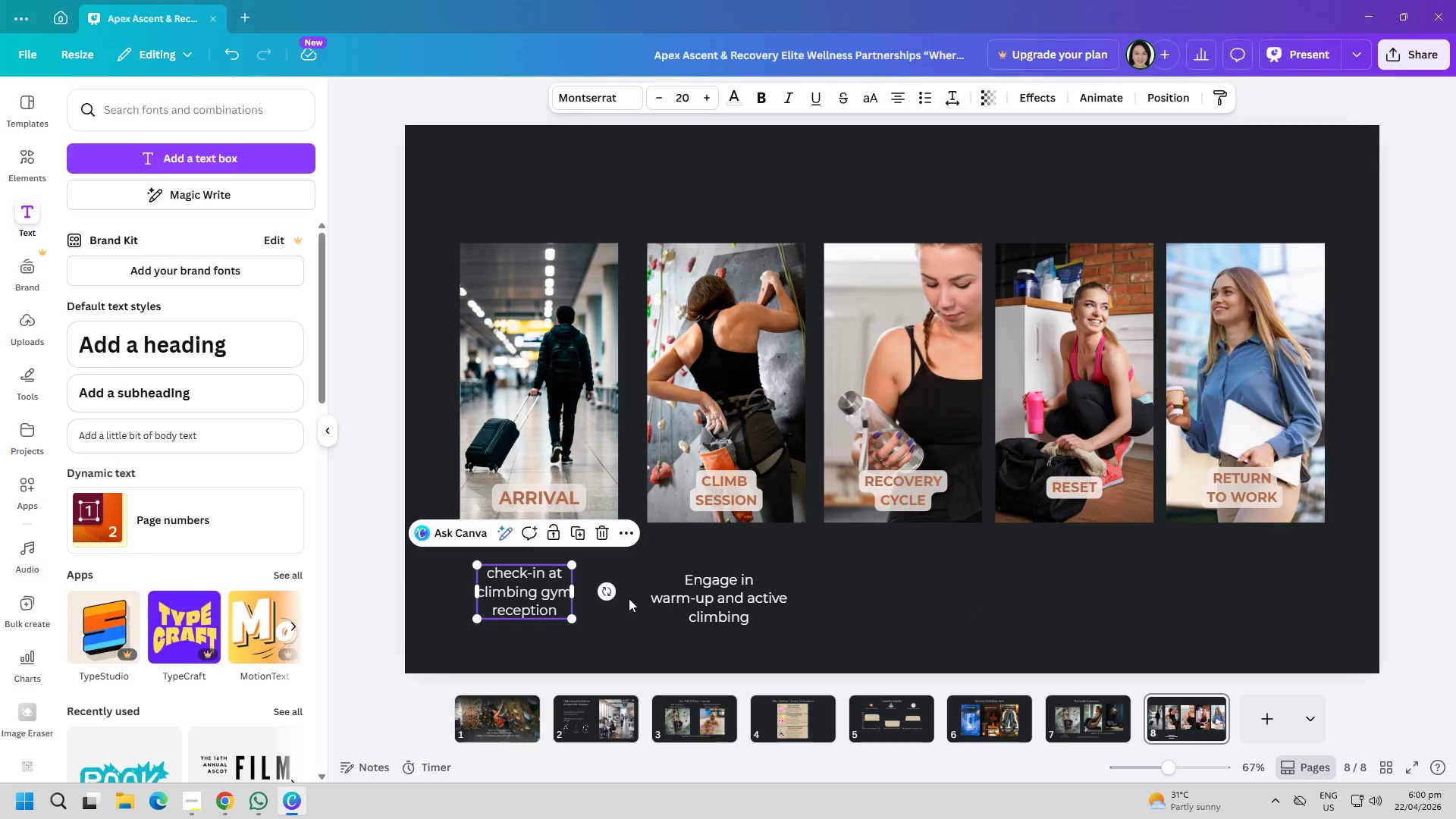 
triple_click([658, 600])
 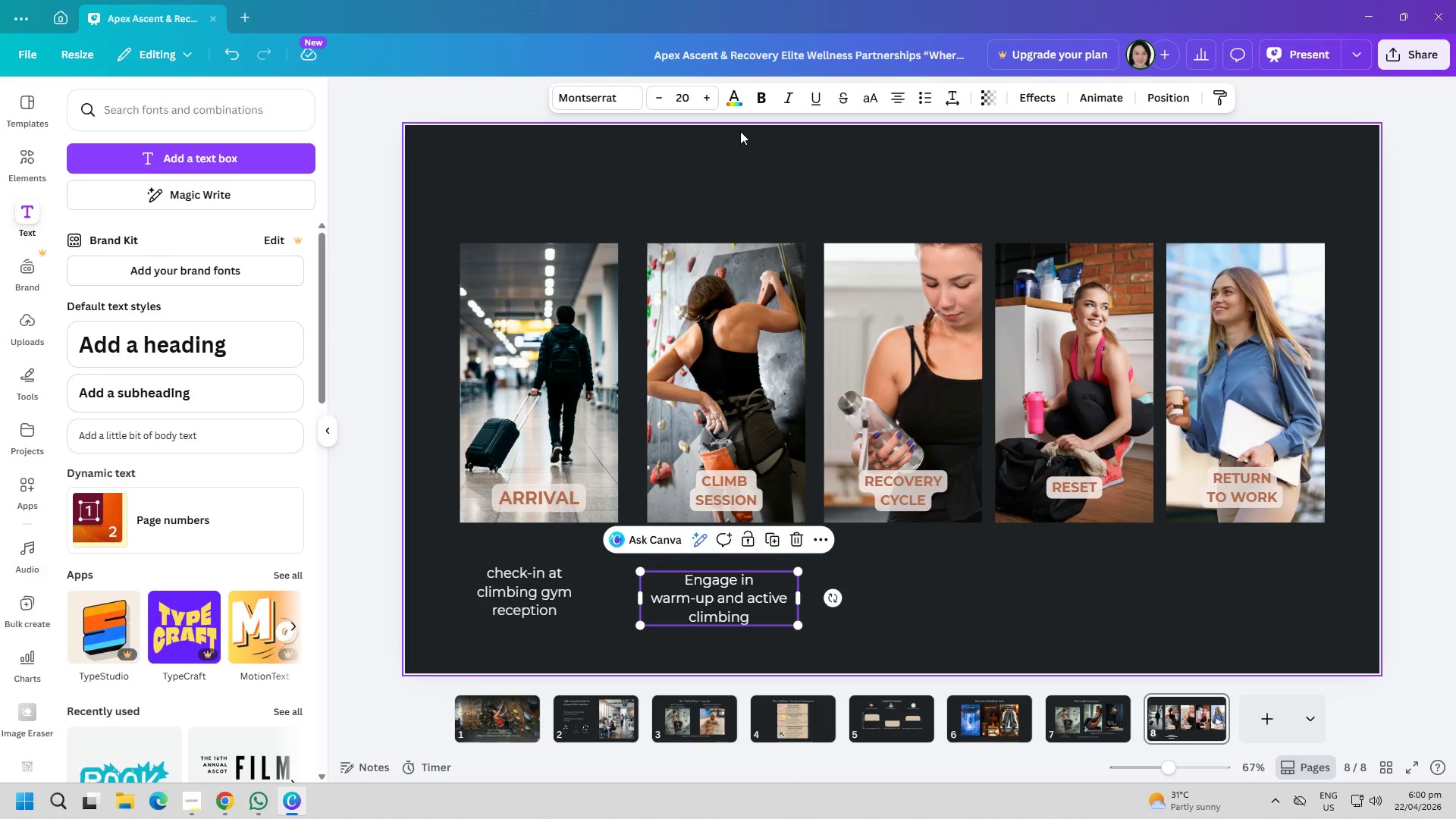 
left_click([737, 107])
 